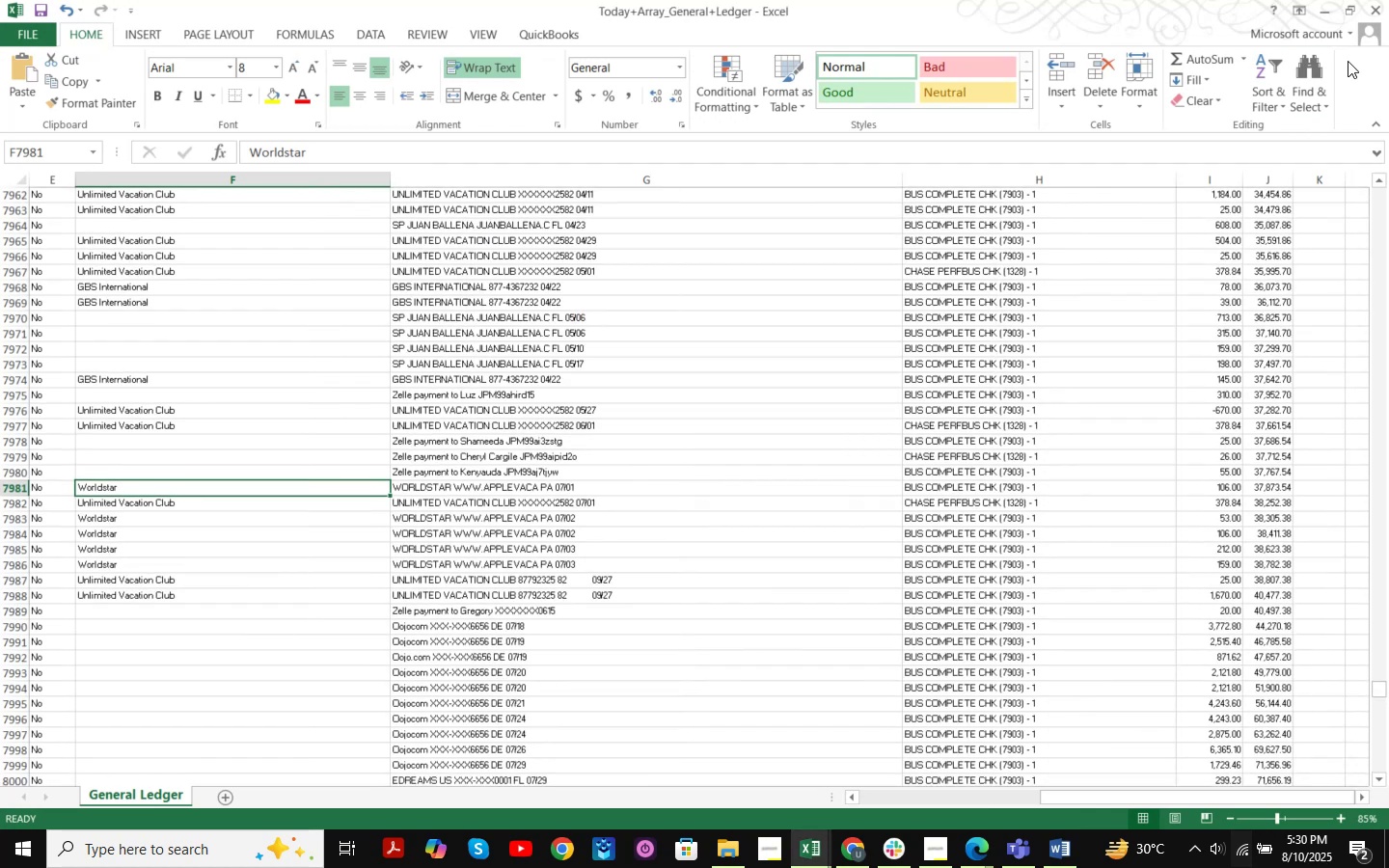 
left_click([1324, 13])
 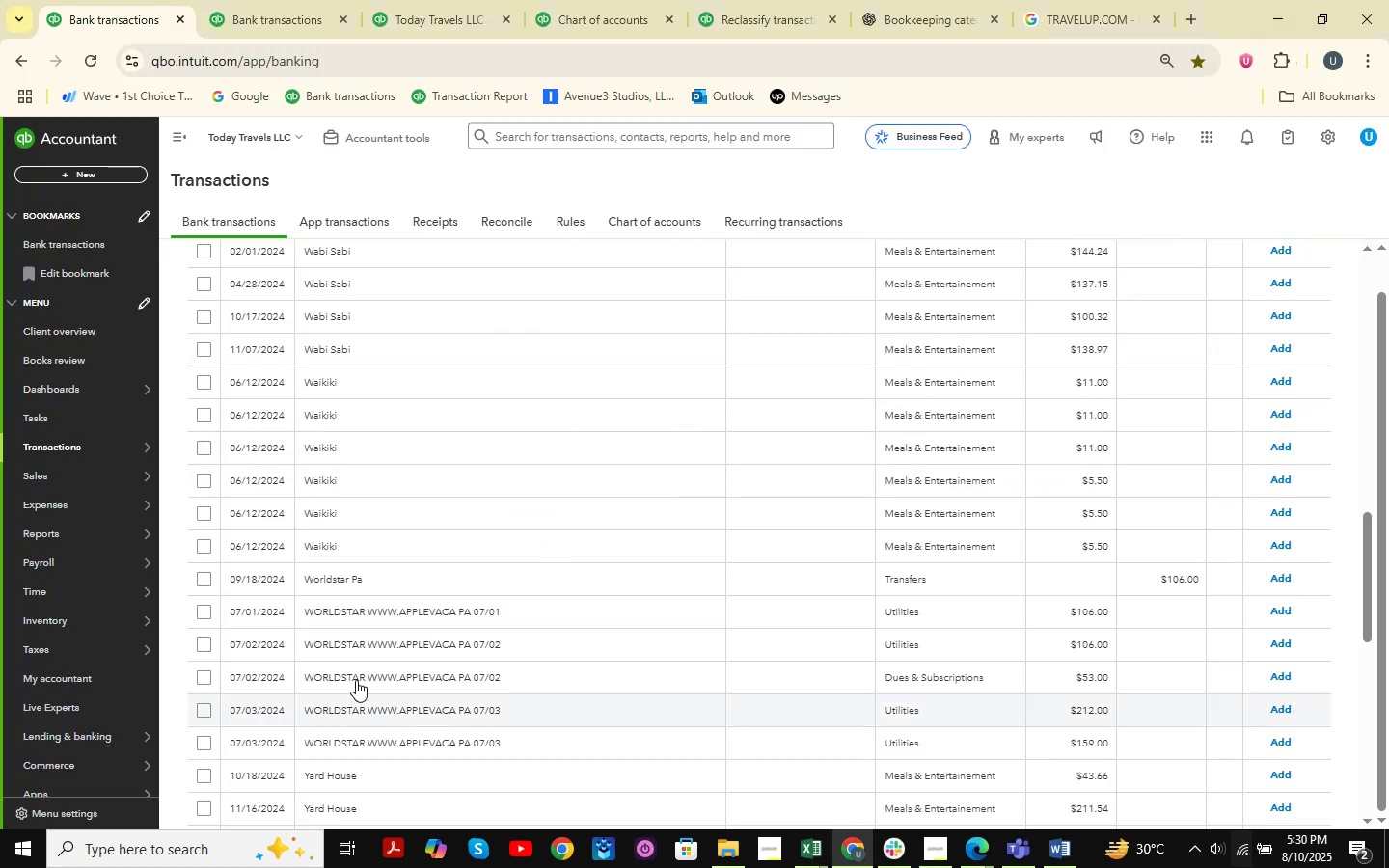 
left_click([207, 610])
 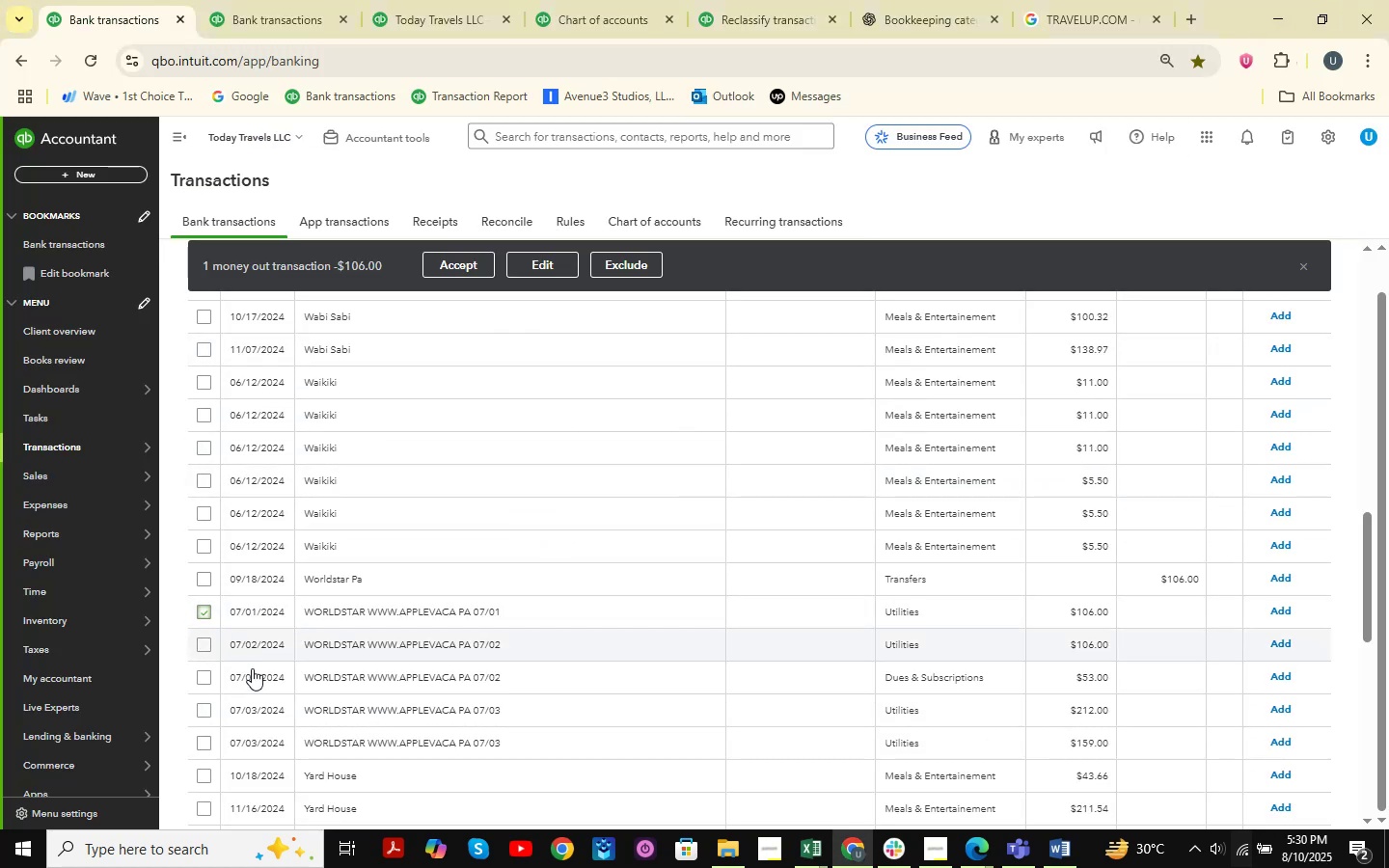 
hold_key(key=ShiftLeft, duration=0.98)
left_click([203, 748])
 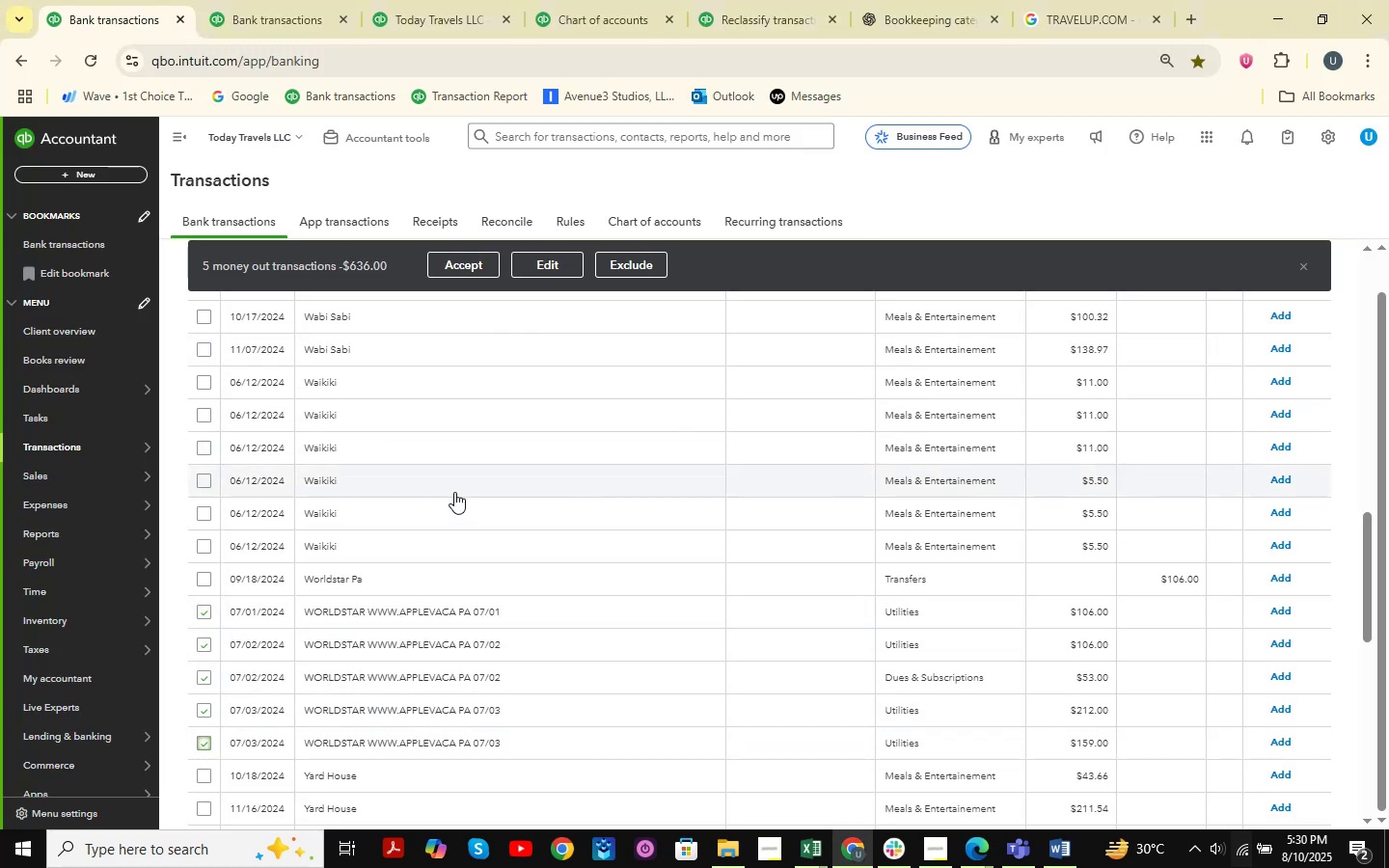 
left_click([545, 268])
 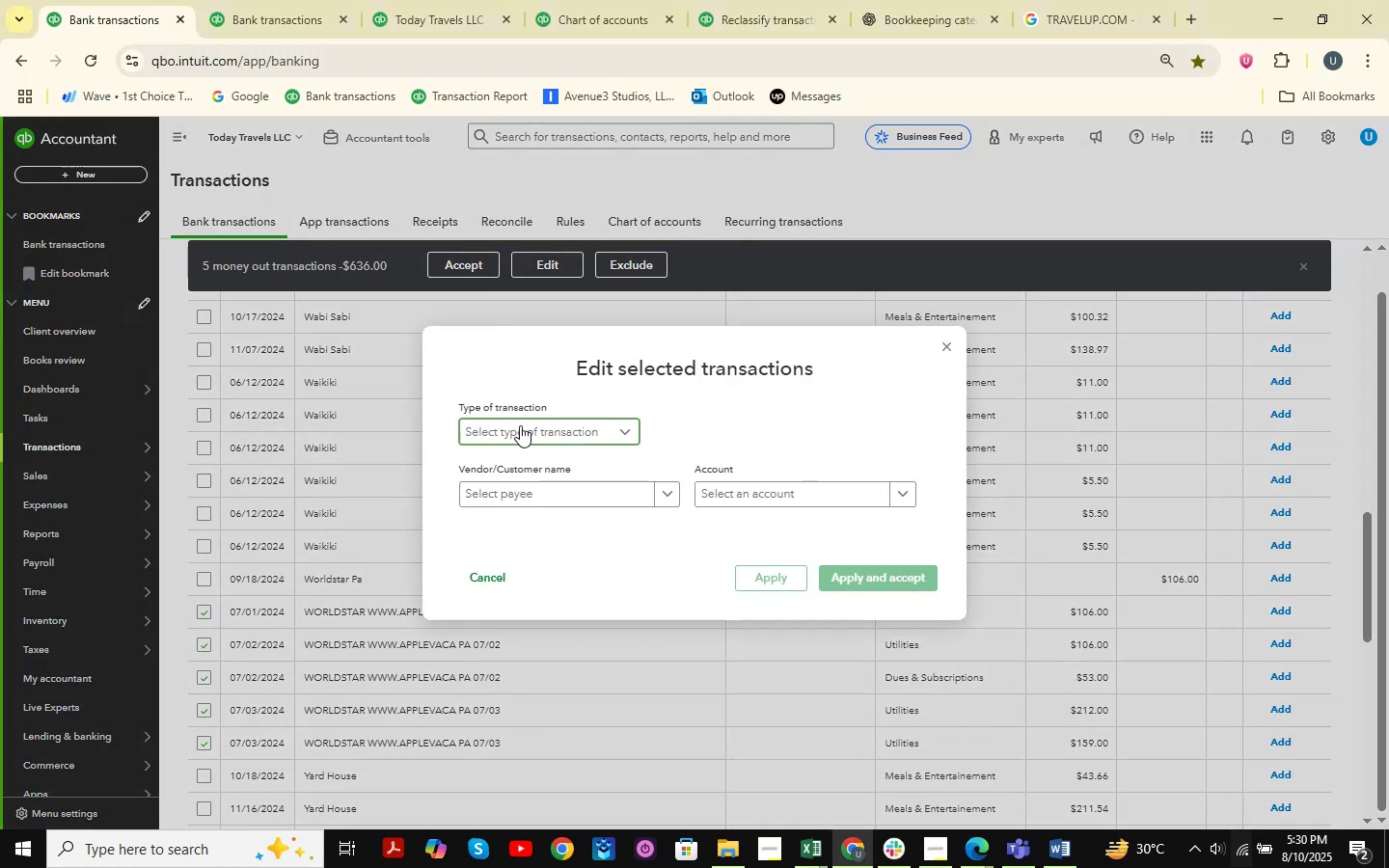 
double_click([496, 455])
 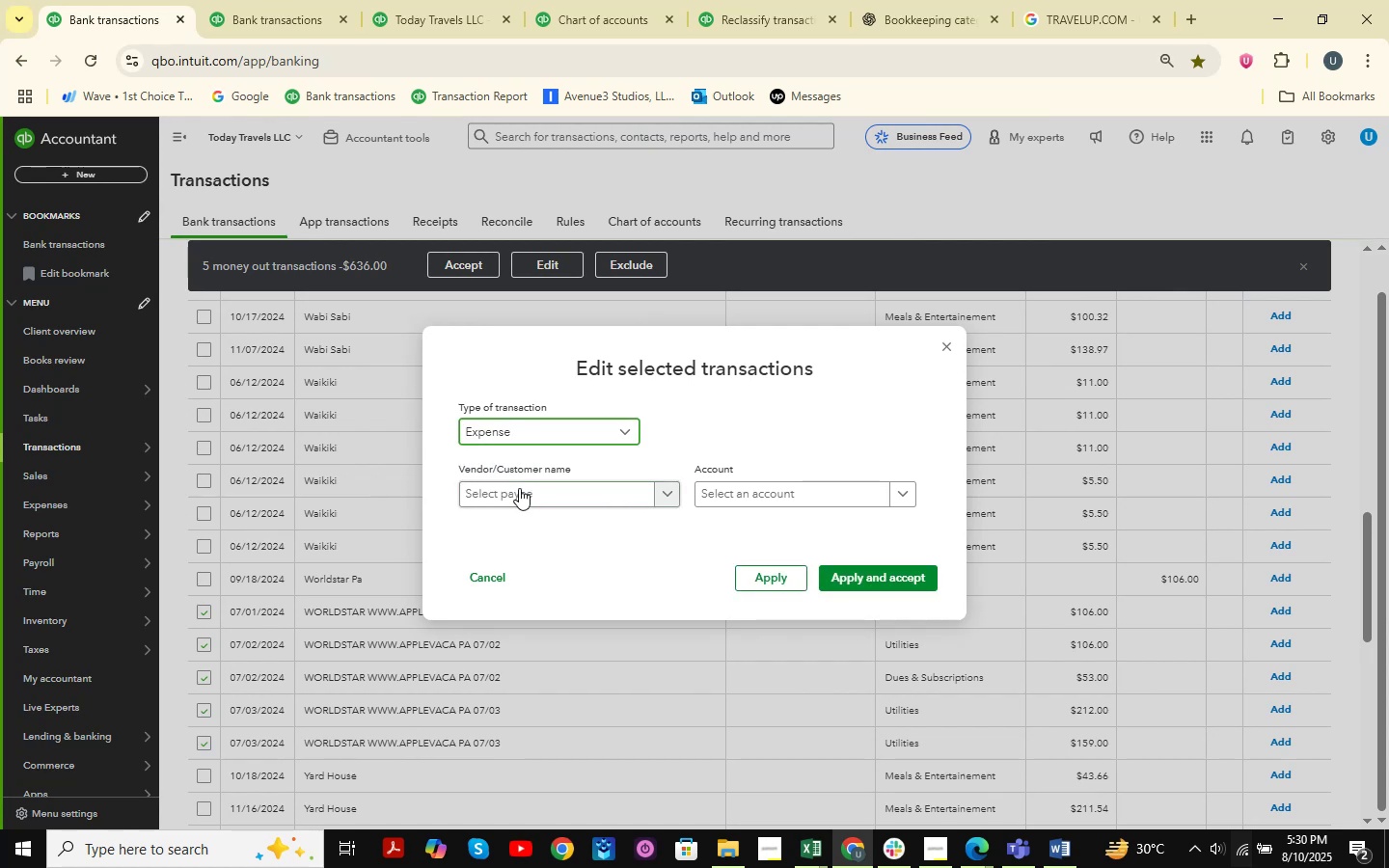 
triple_click([519, 488])
 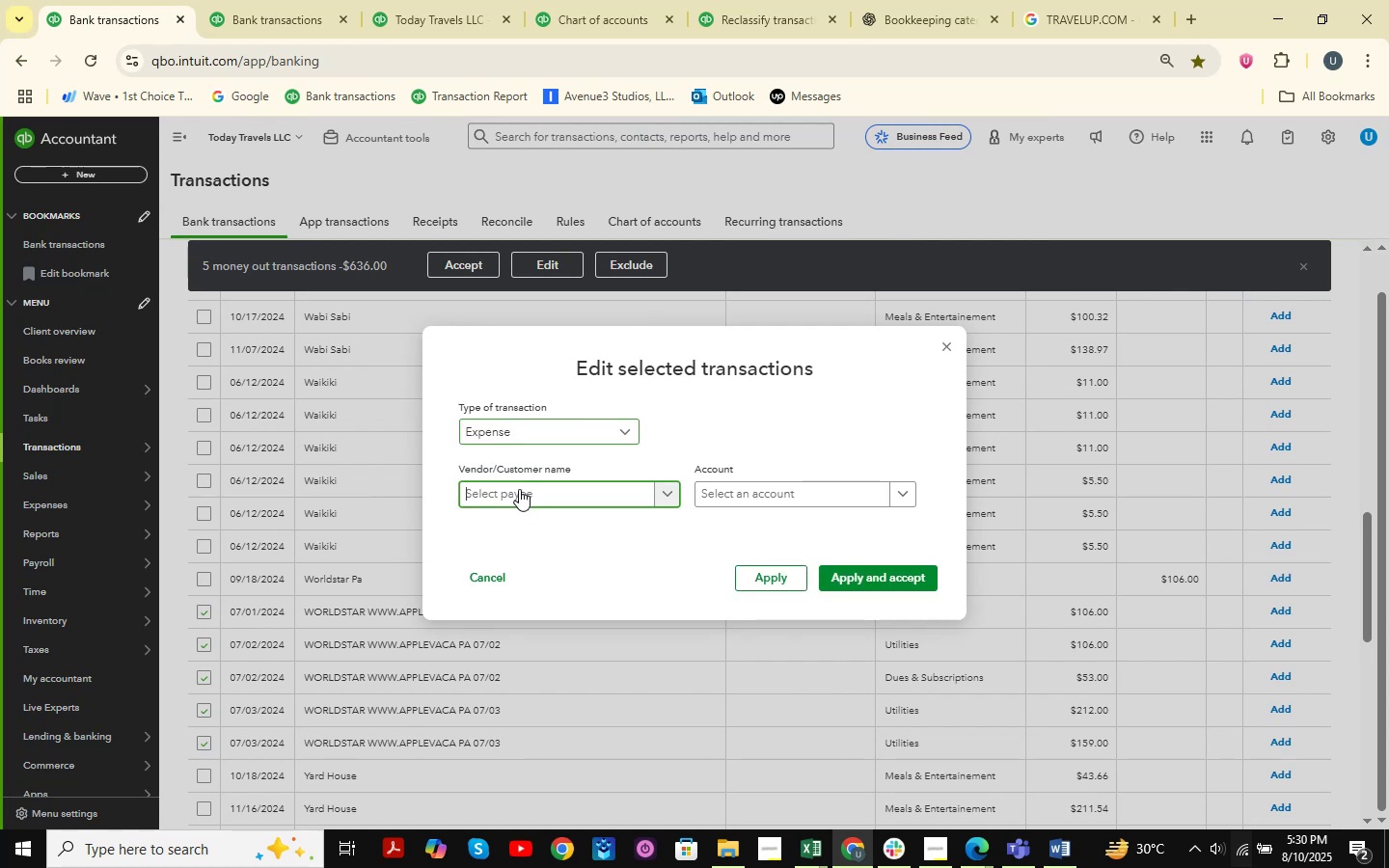 
type(WorldStar )
 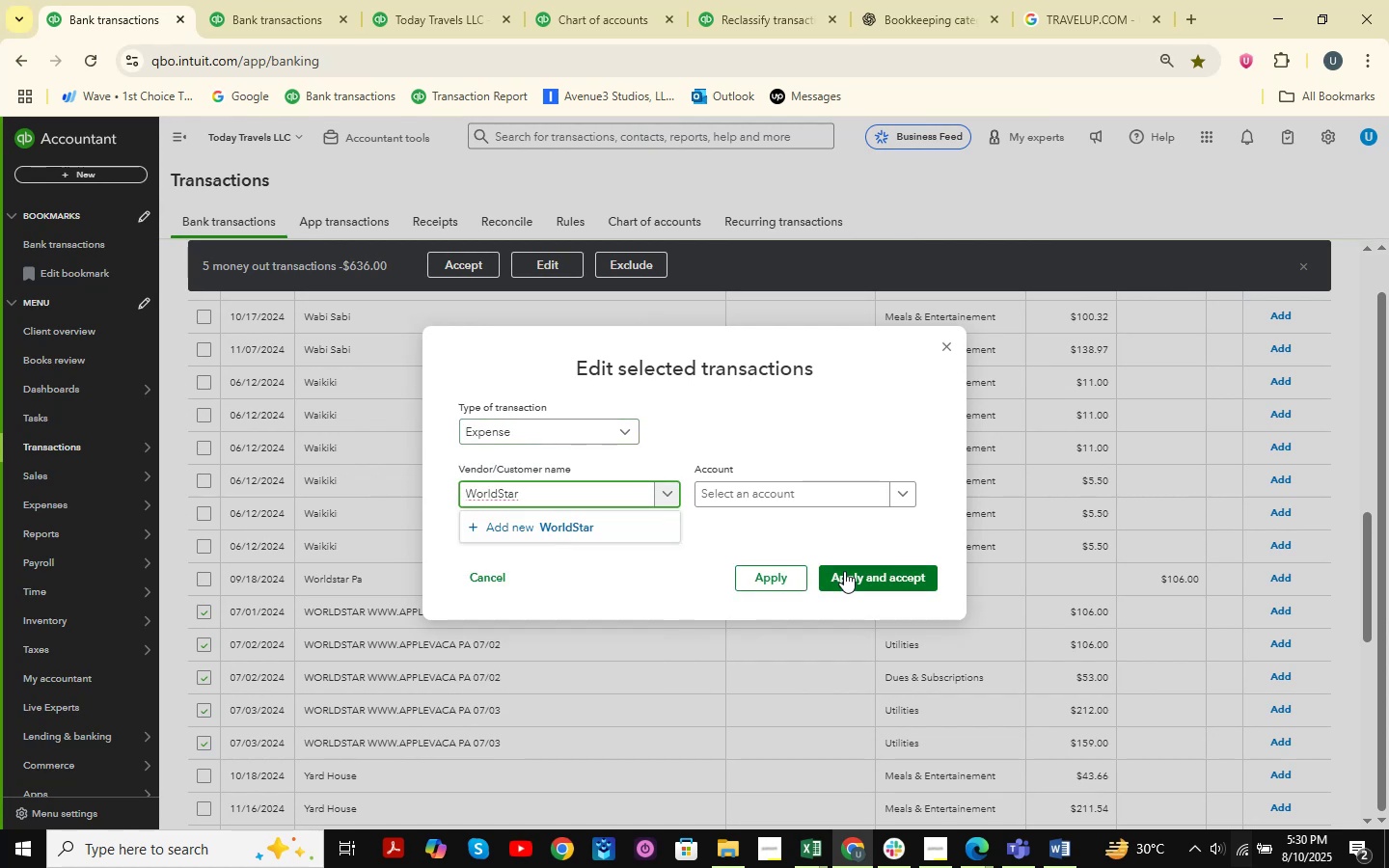 
left_click([583, 524])
 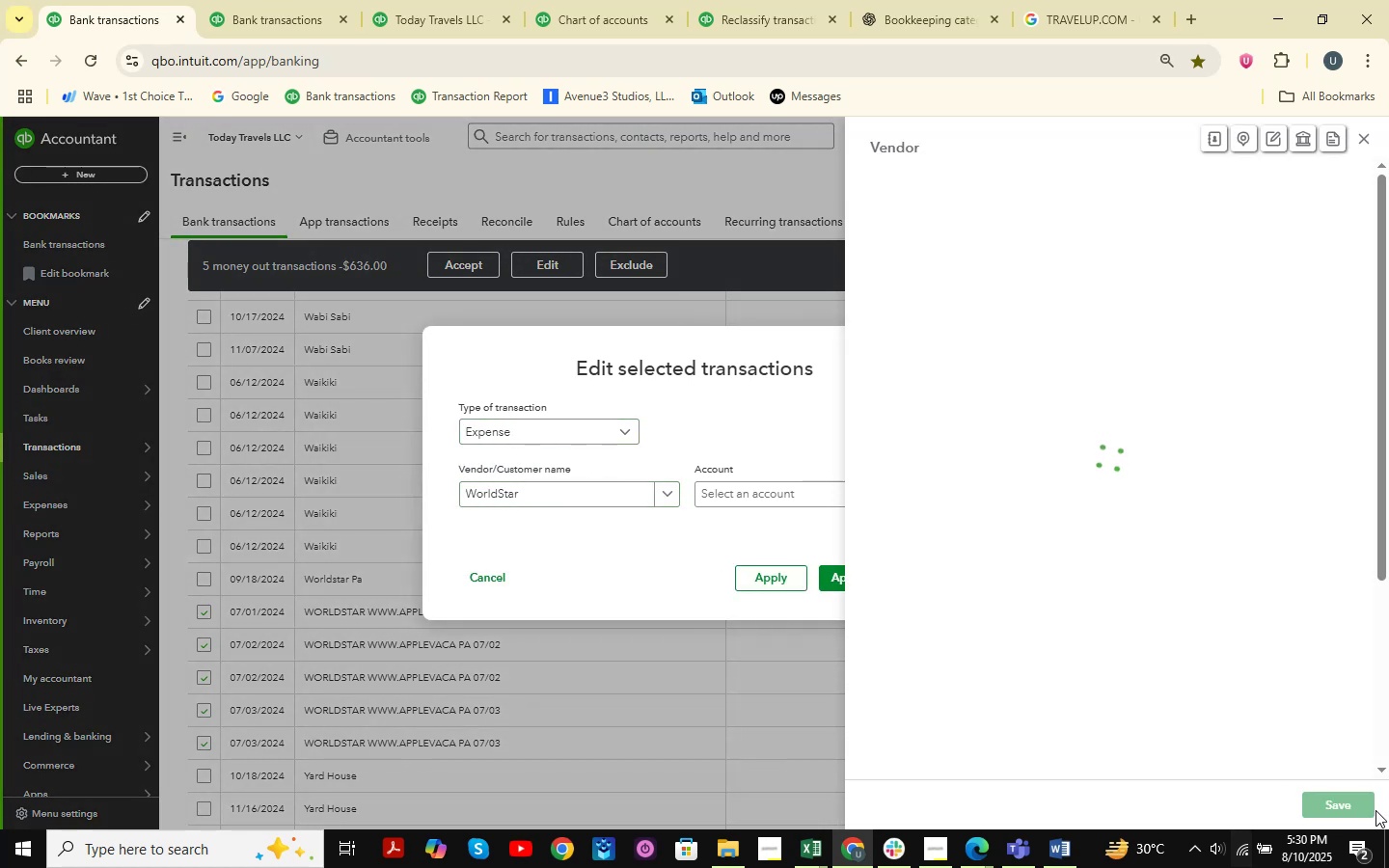 
left_click([1365, 808])
 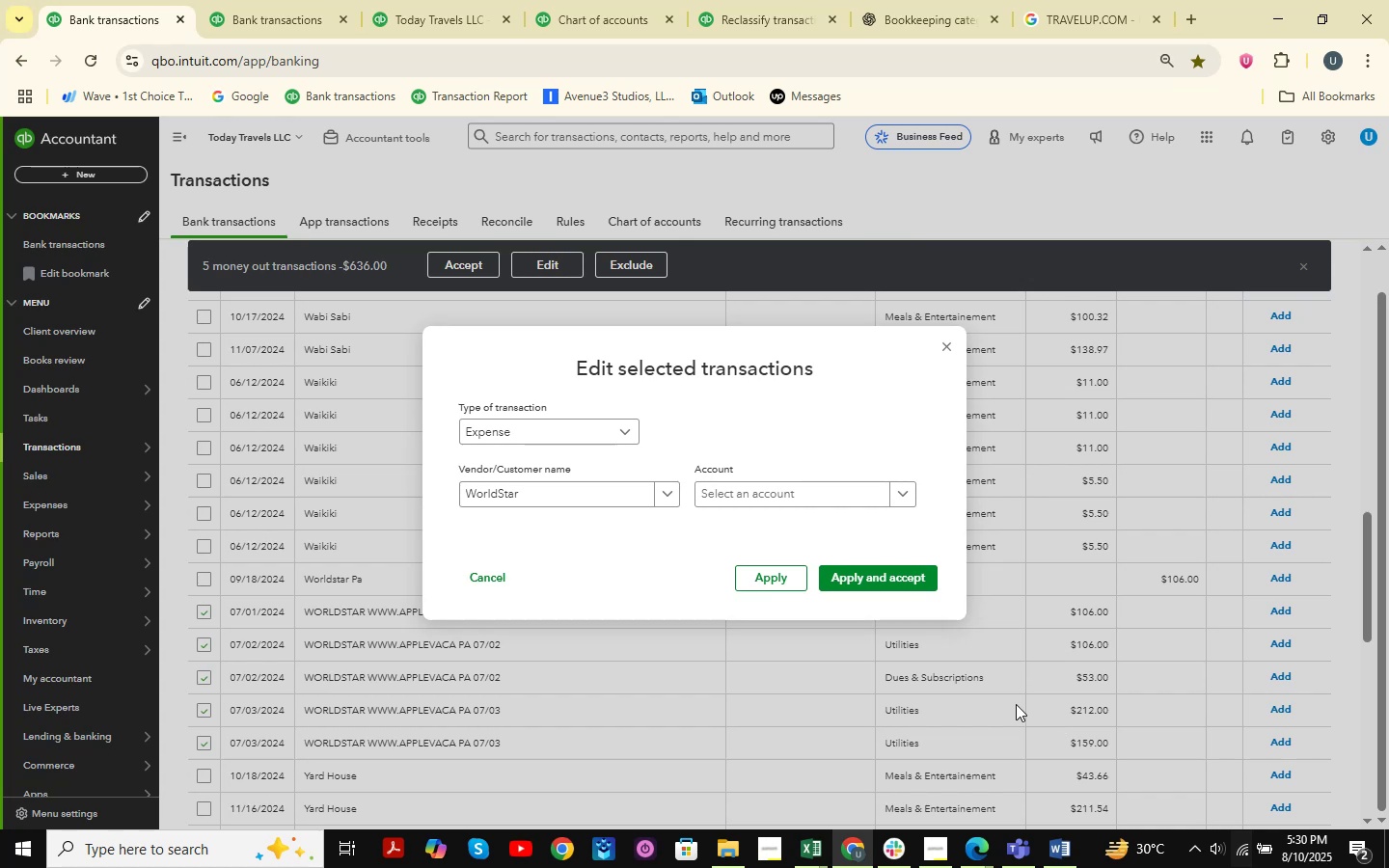 
left_click([742, 484])
 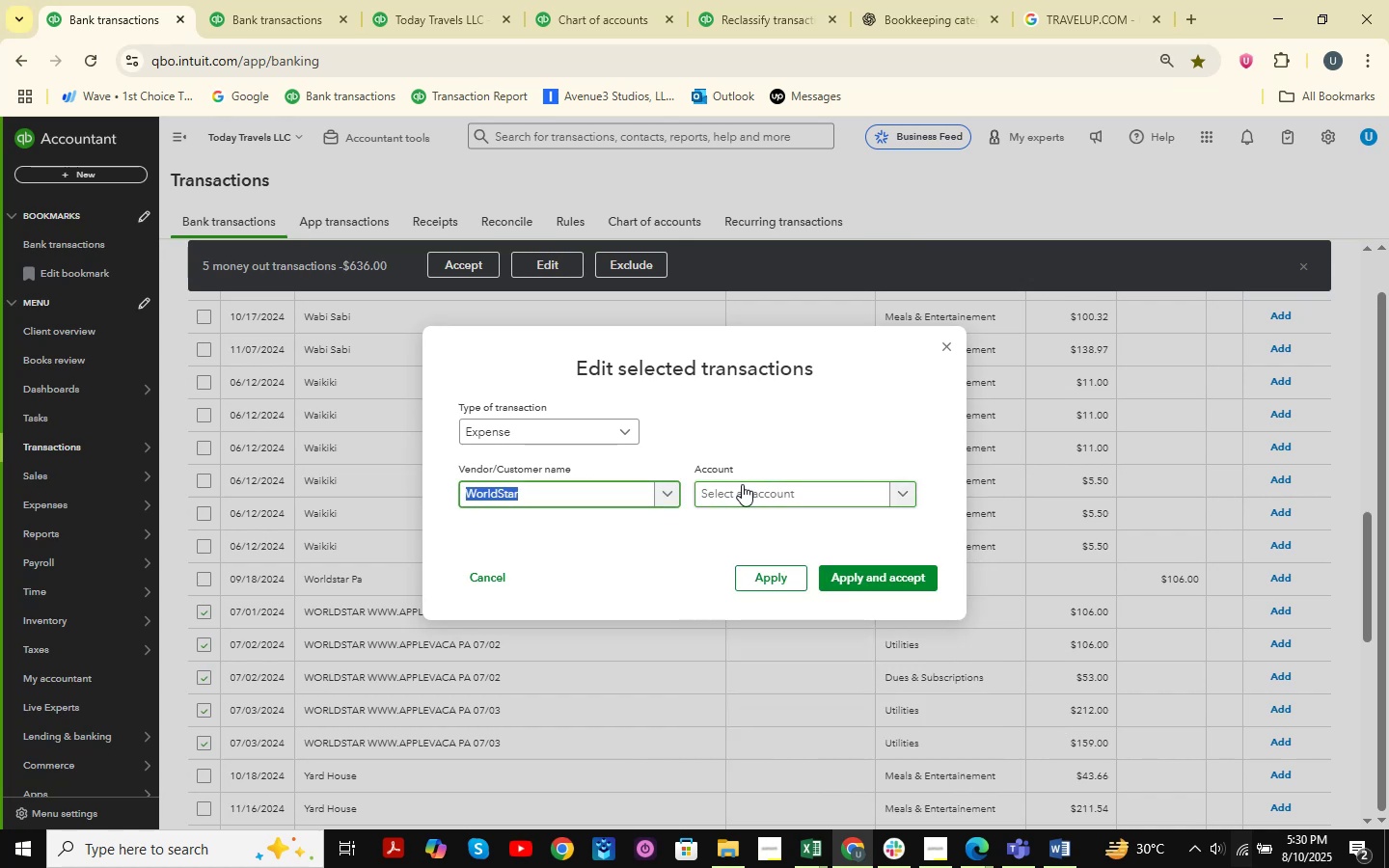 
key(CapsLock)
 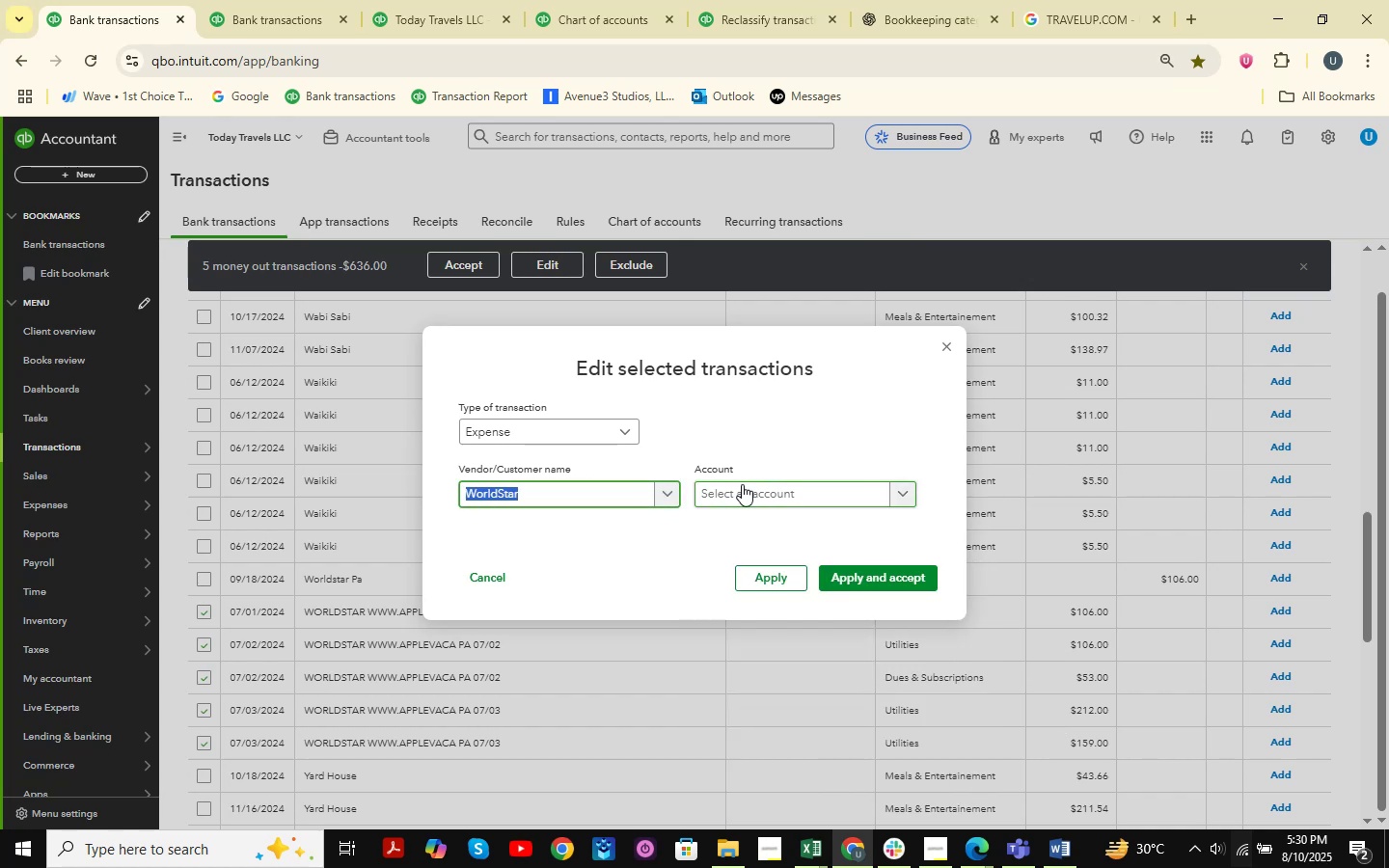 
left_click([742, 484])
 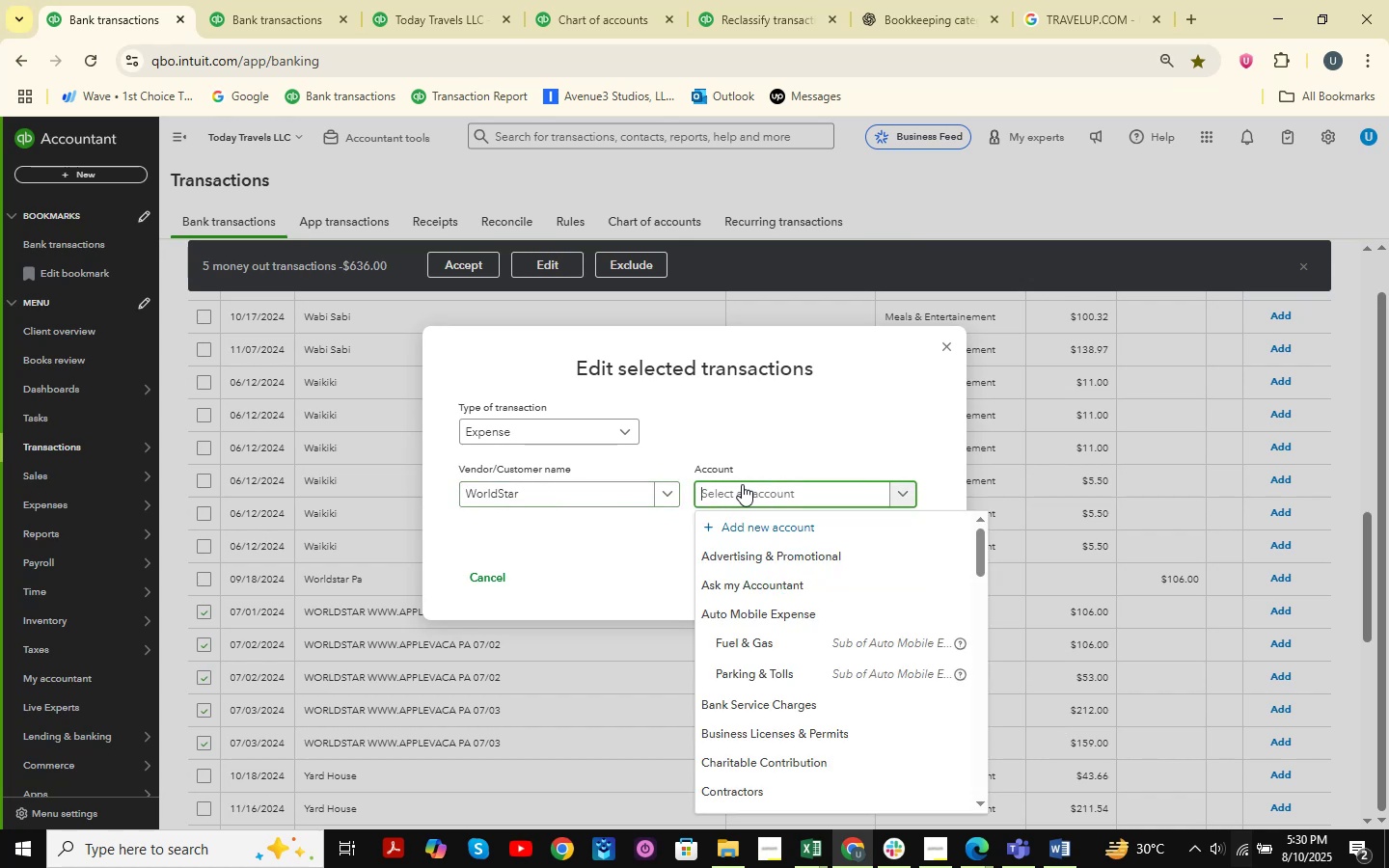 
type(Sub)
 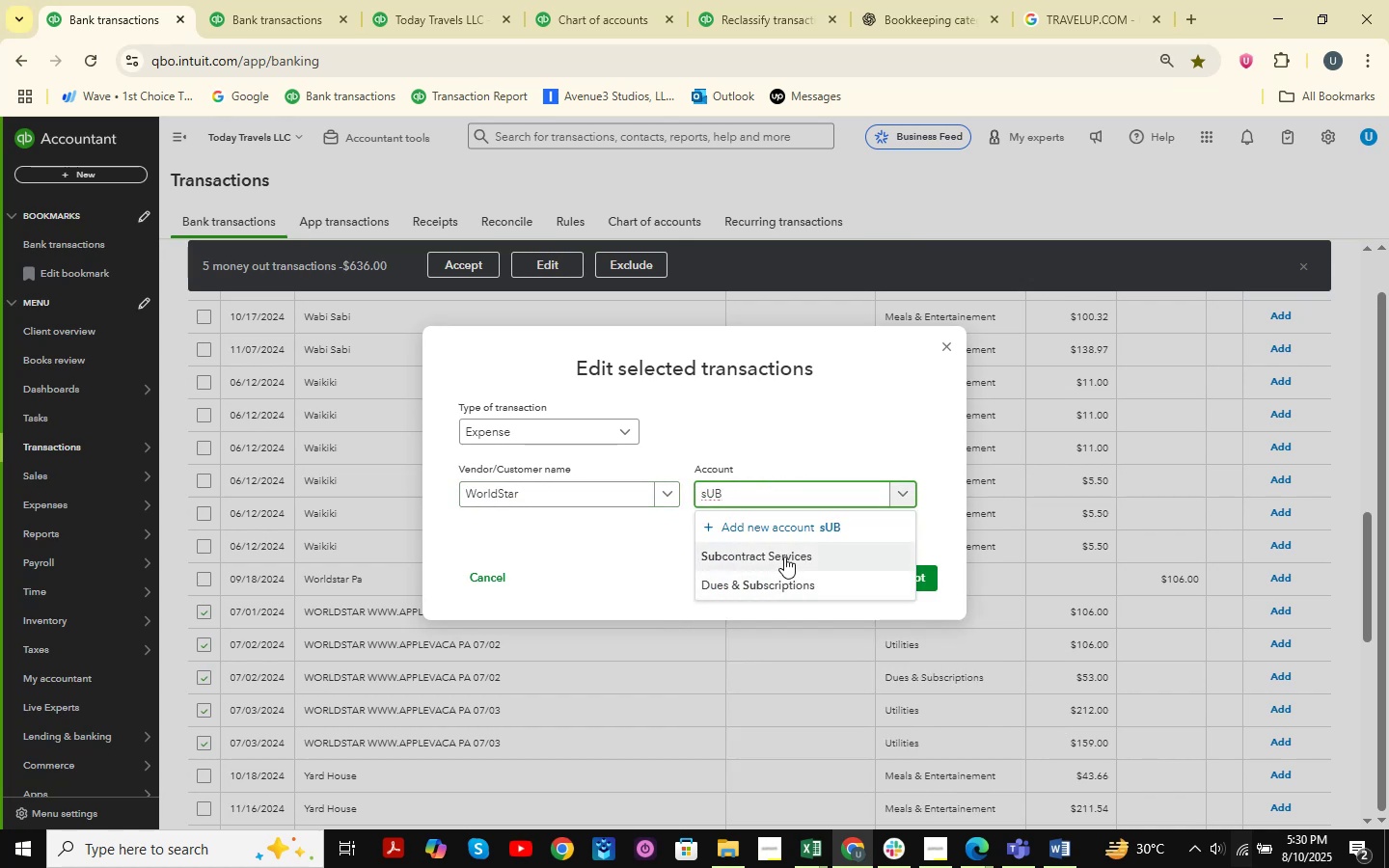 
left_click([784, 556])
 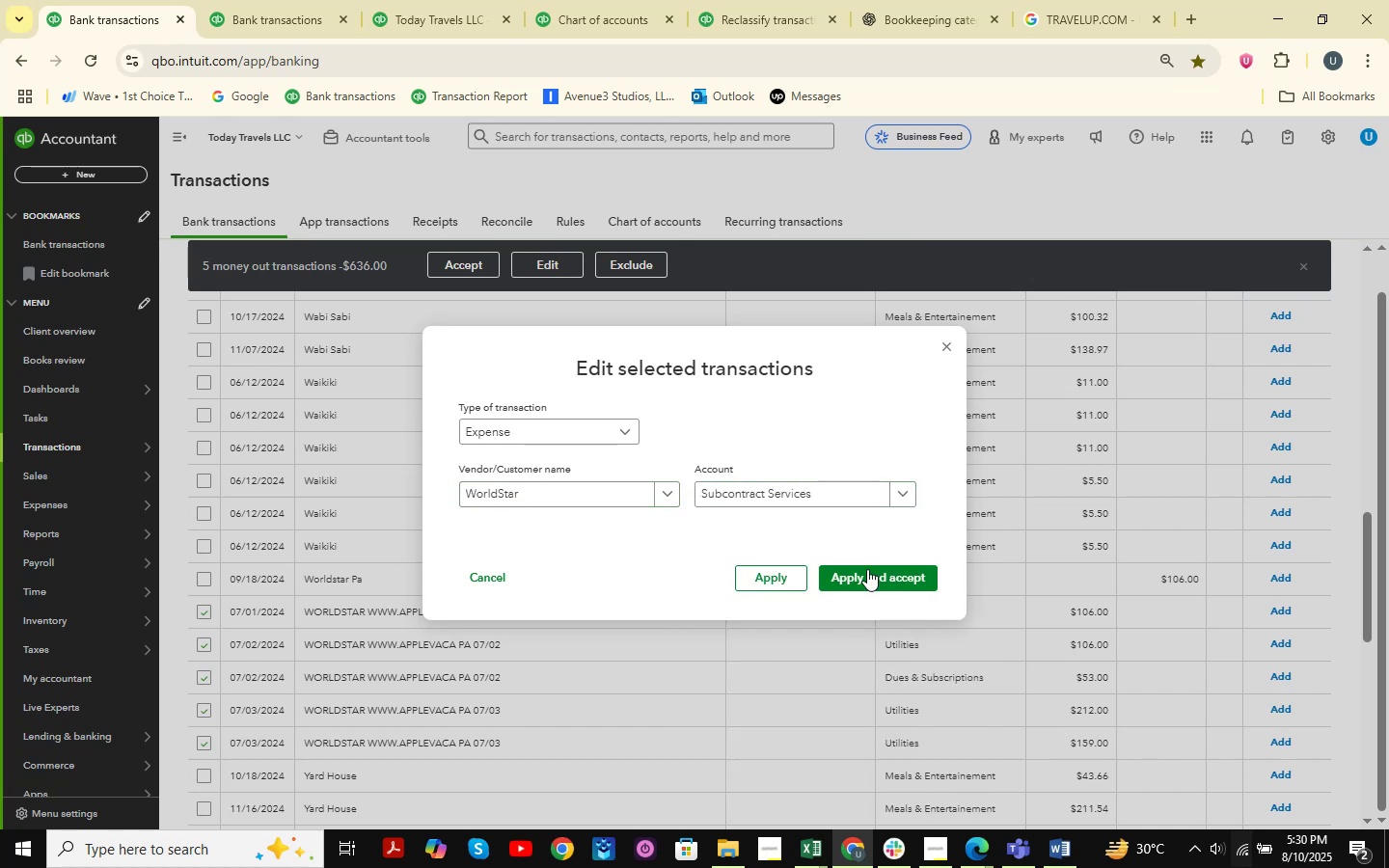 
left_click([880, 575])
 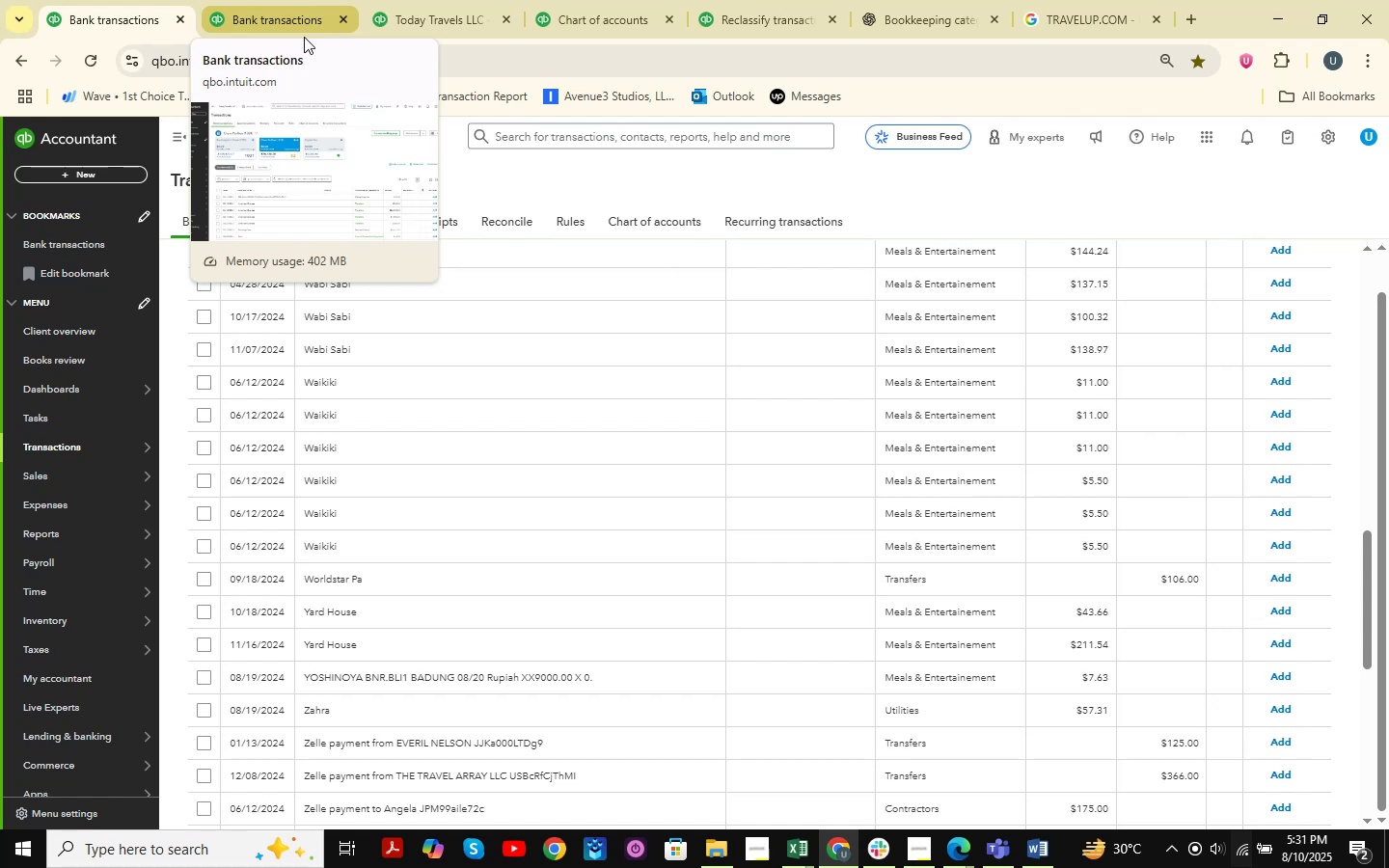 
wait(27.18)
 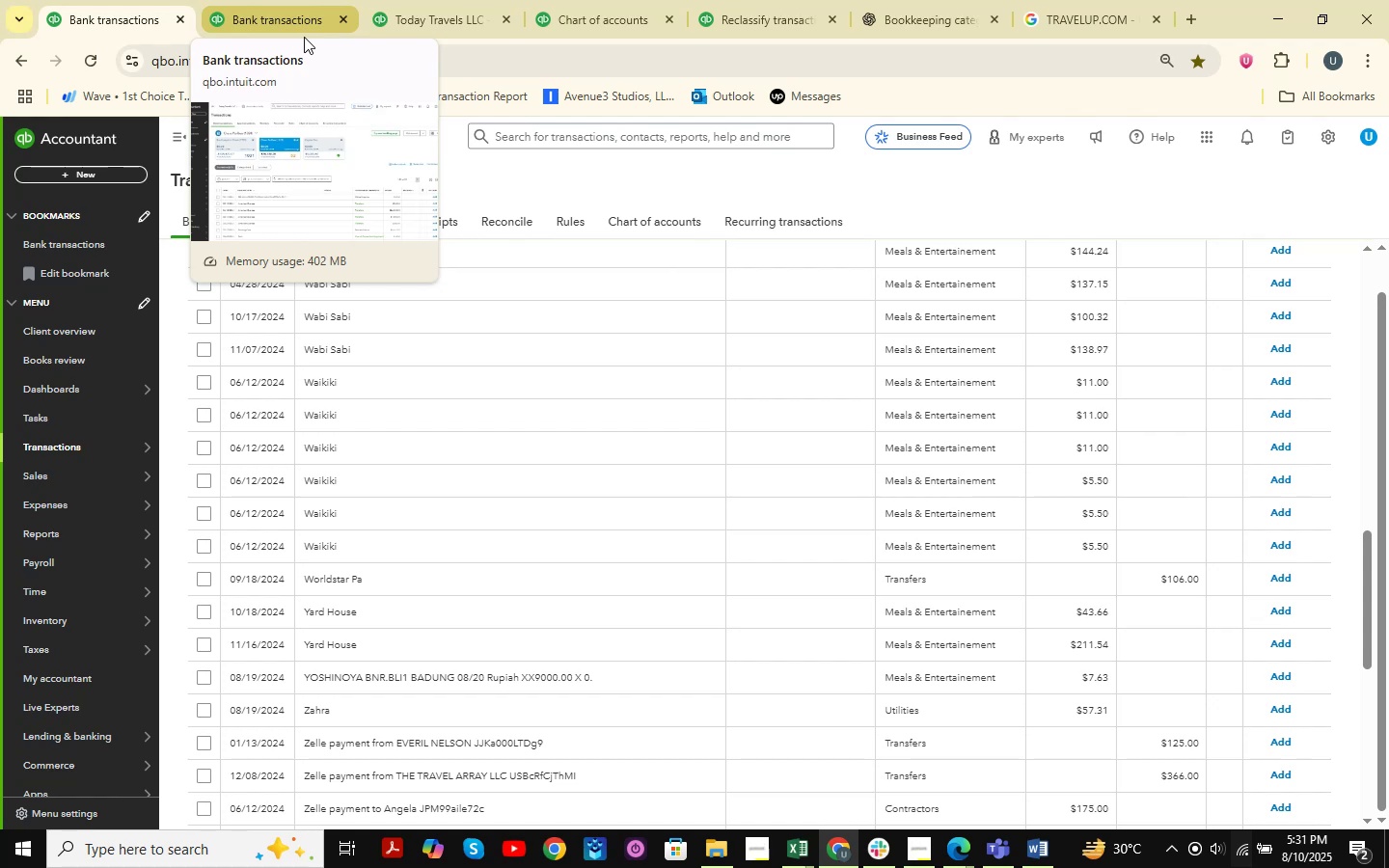 
scroll: coordinate [438, 427], scroll_direction: down, amount: 23.0
 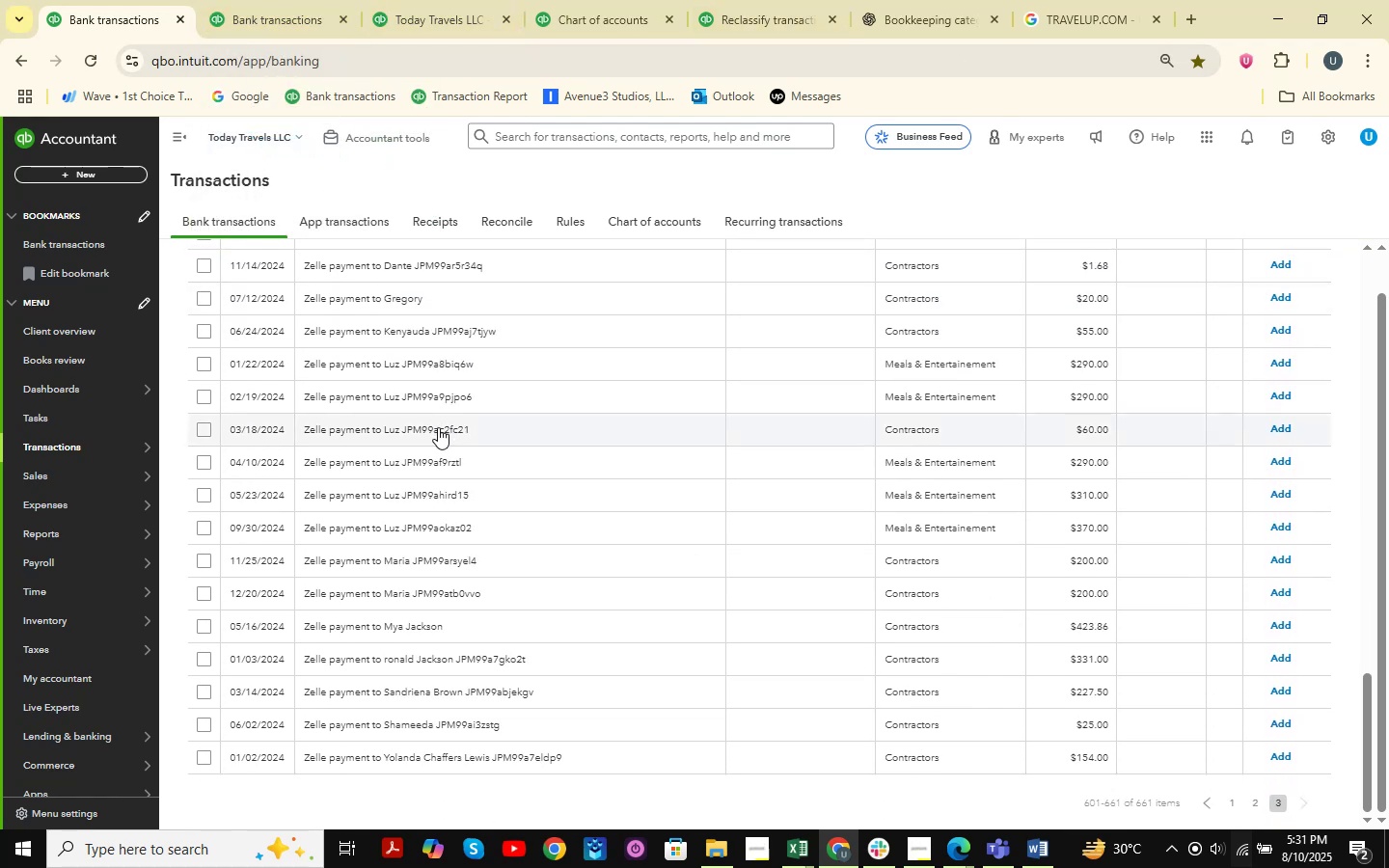 
scroll: coordinate [761, 382], scroll_direction: up, amount: 32.0
 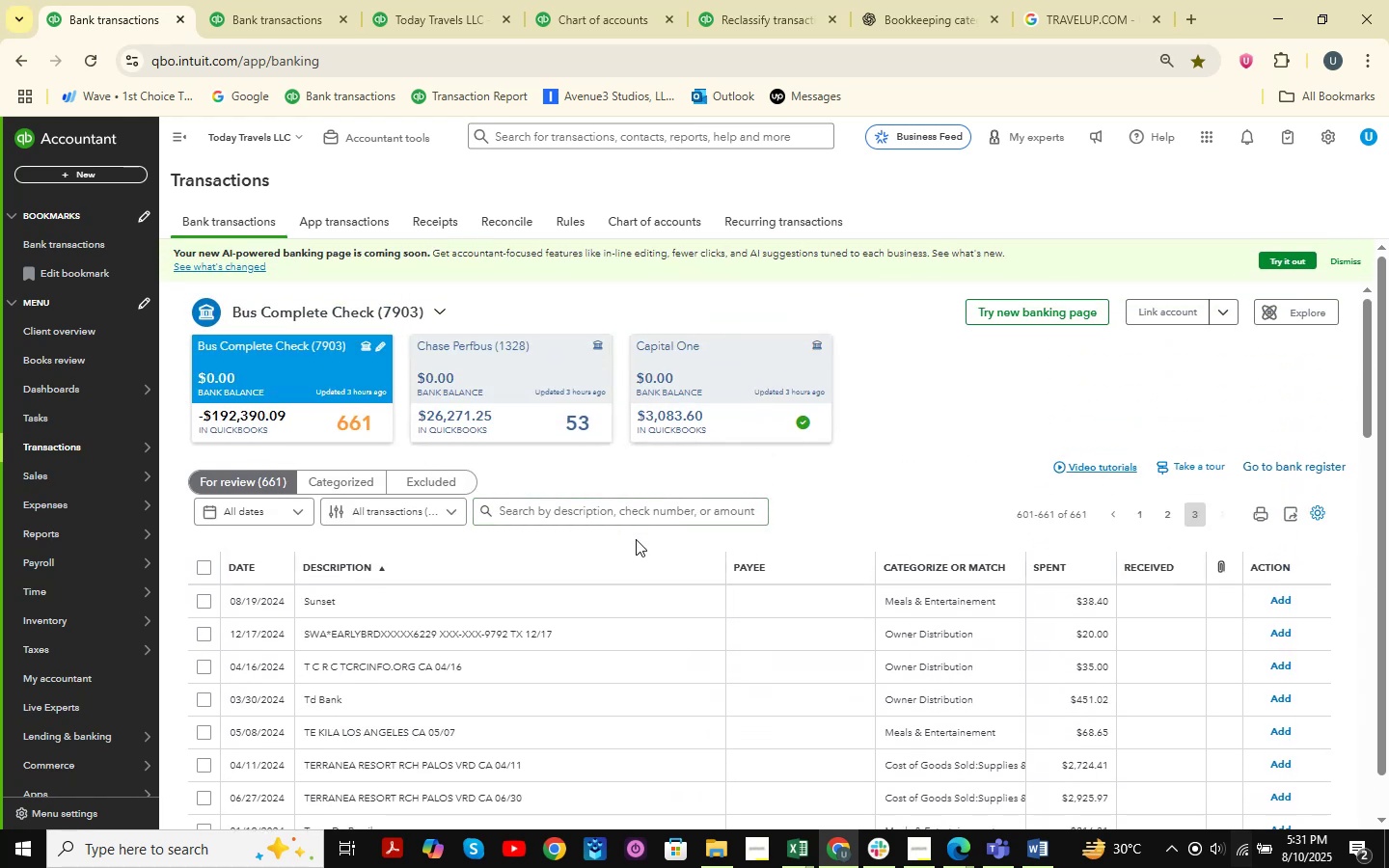 
scroll: coordinate [640, 575], scroll_direction: down, amount: 8.0
 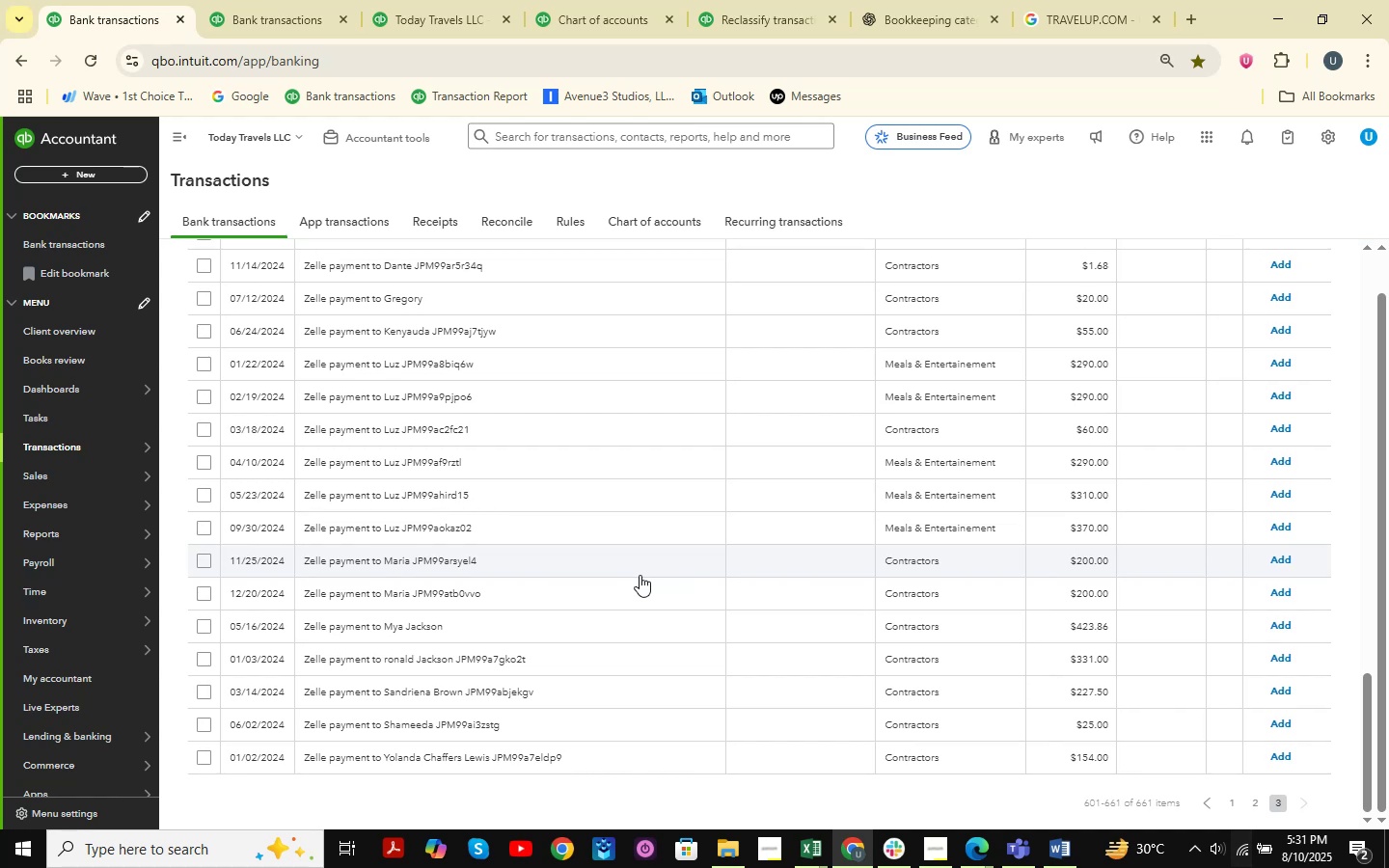 
scroll: coordinate [640, 575], scroll_direction: up, amount: 8.0
 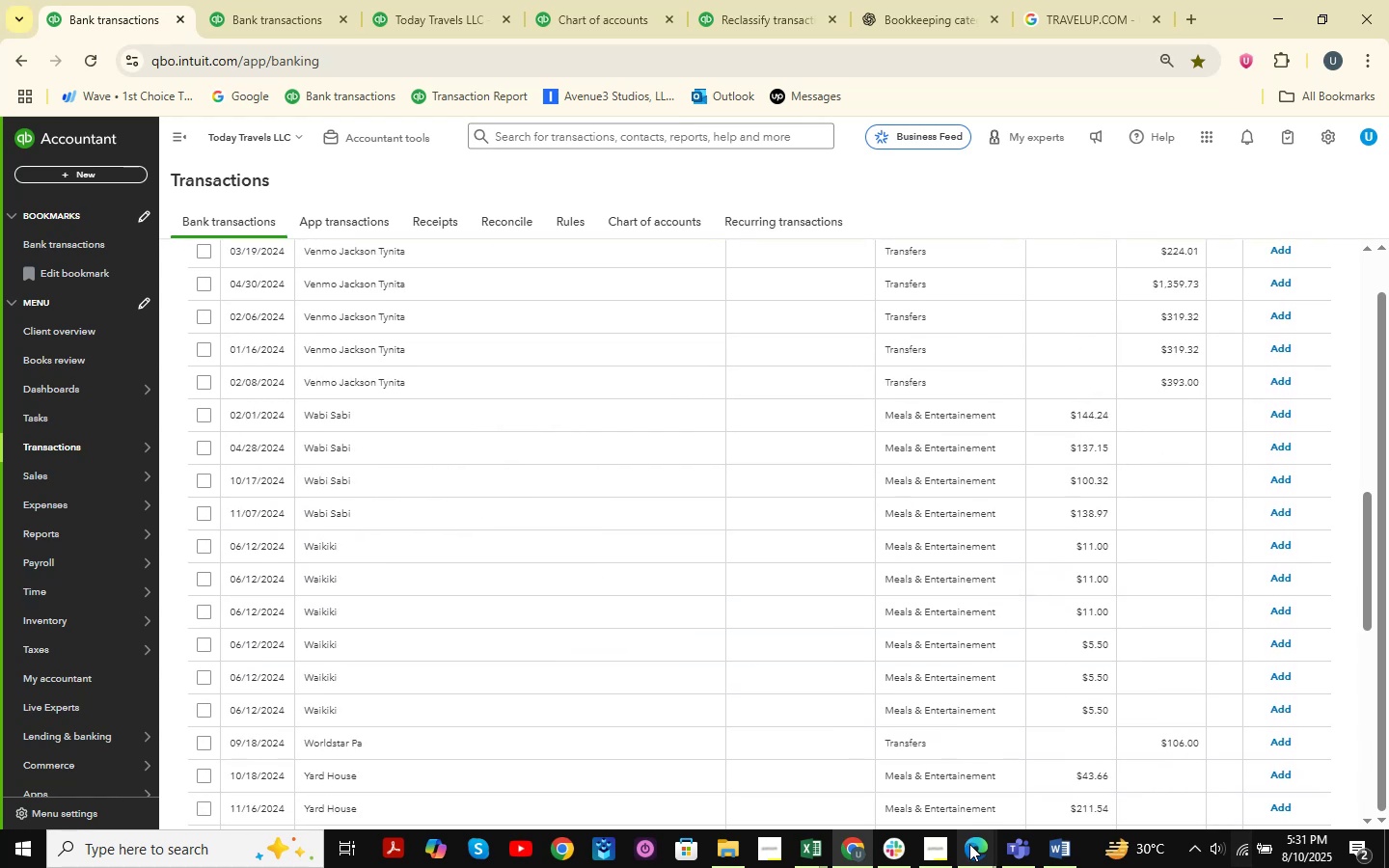 
double_click([895, 768])
 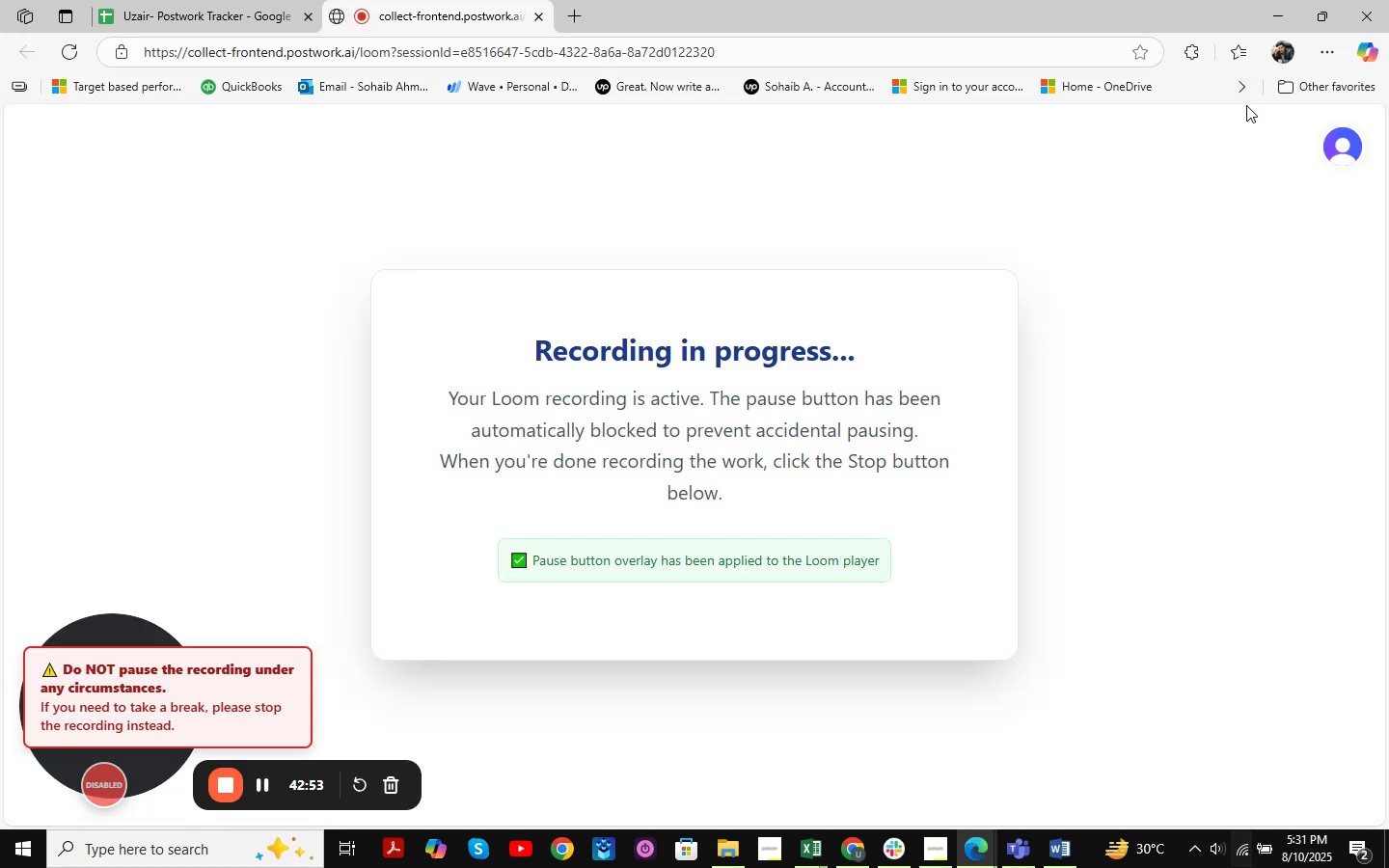 
left_click([1271, 3])
 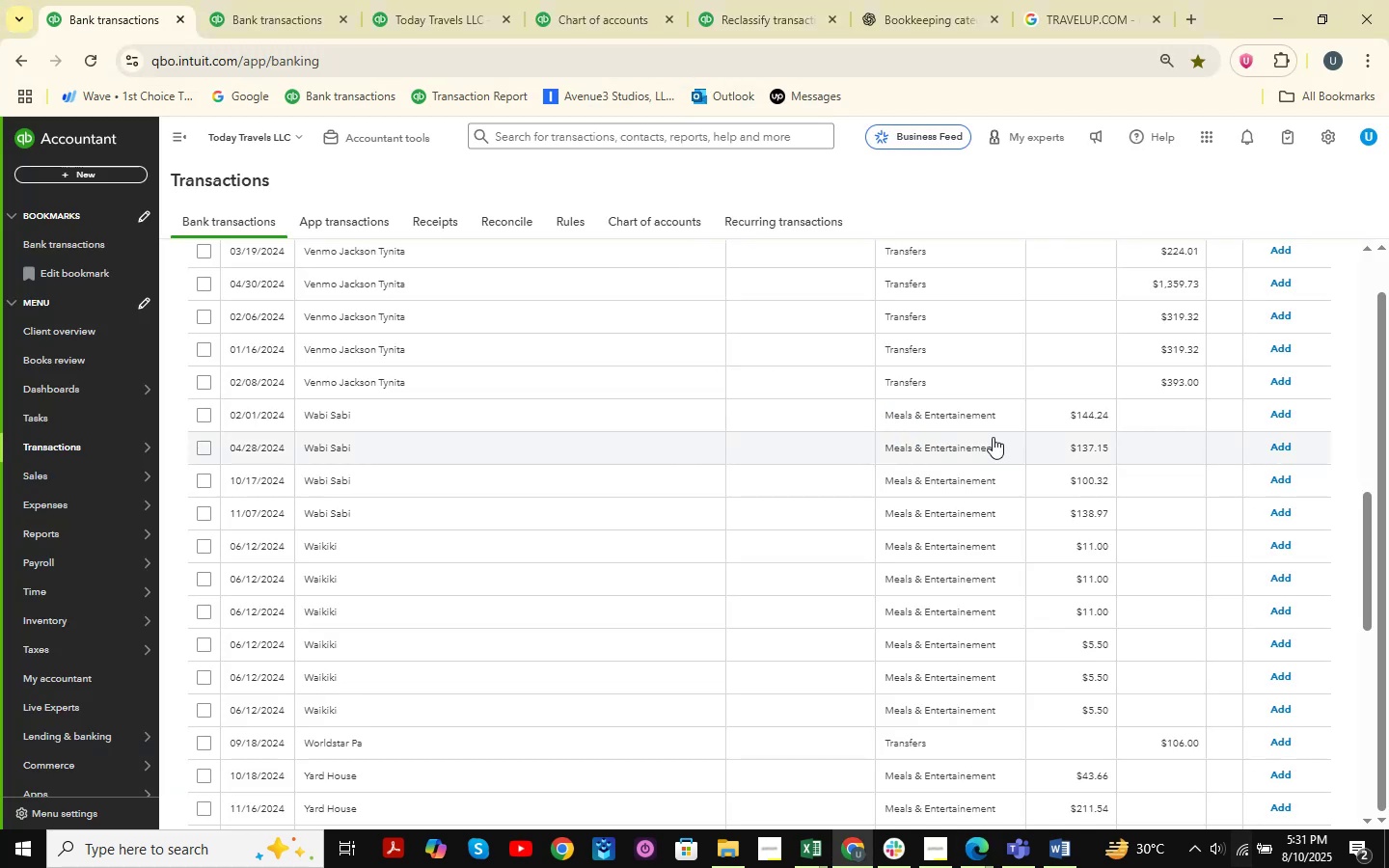 
scroll: coordinate [729, 419], scroll_direction: up, amount: 15.0
 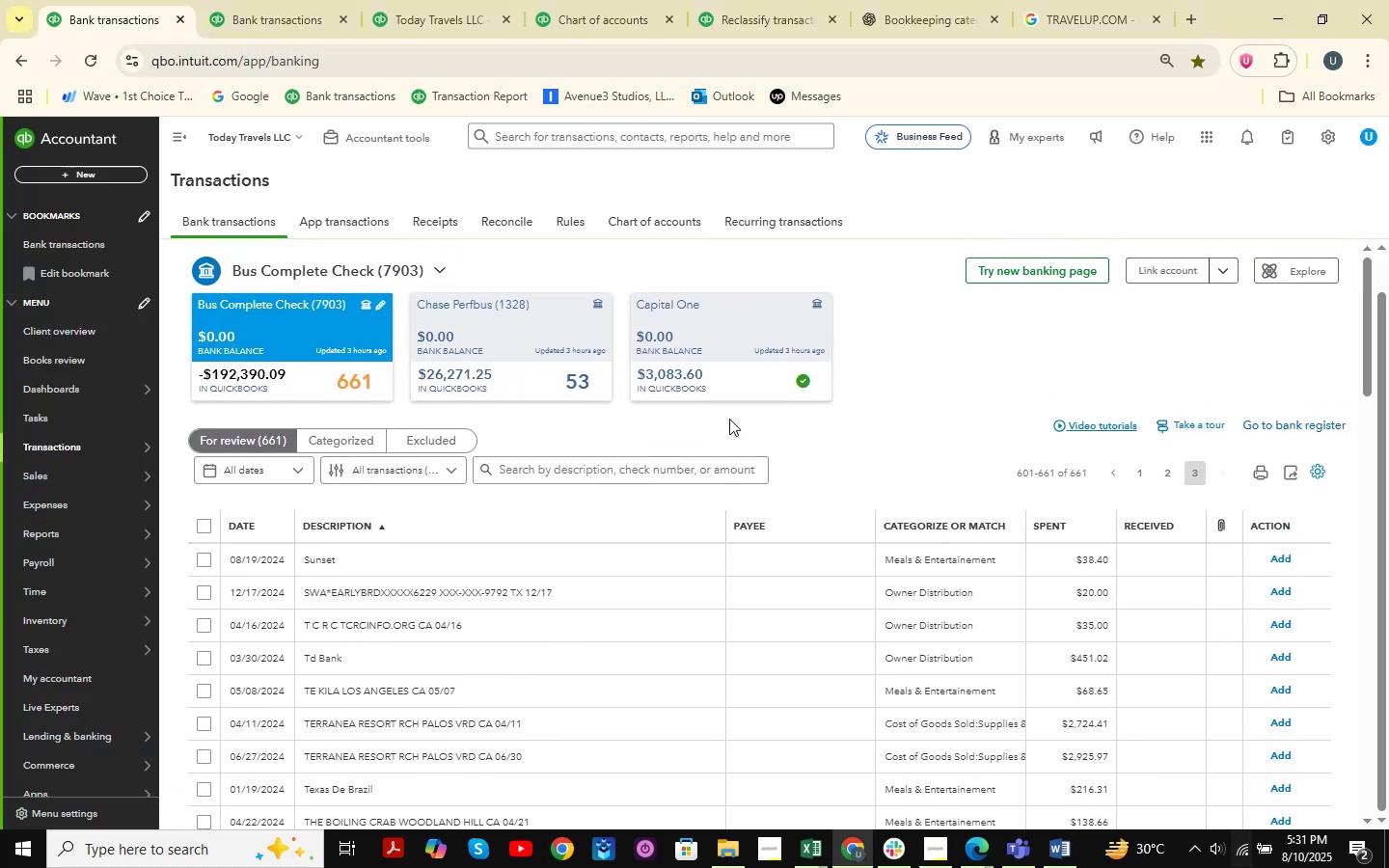 
wait(8.4)
 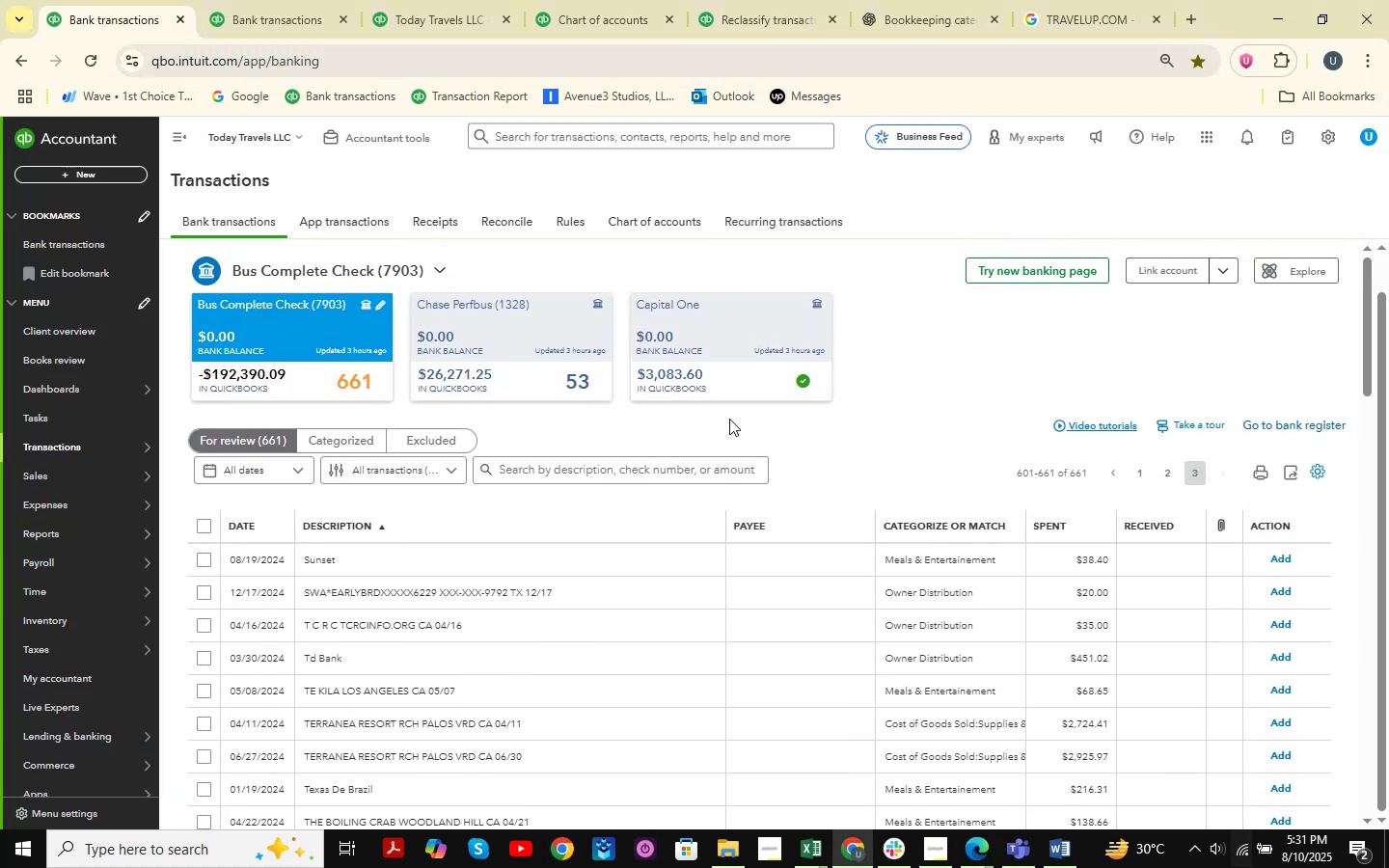 
scroll: coordinate [662, 630], scroll_direction: down, amount: 7.0
 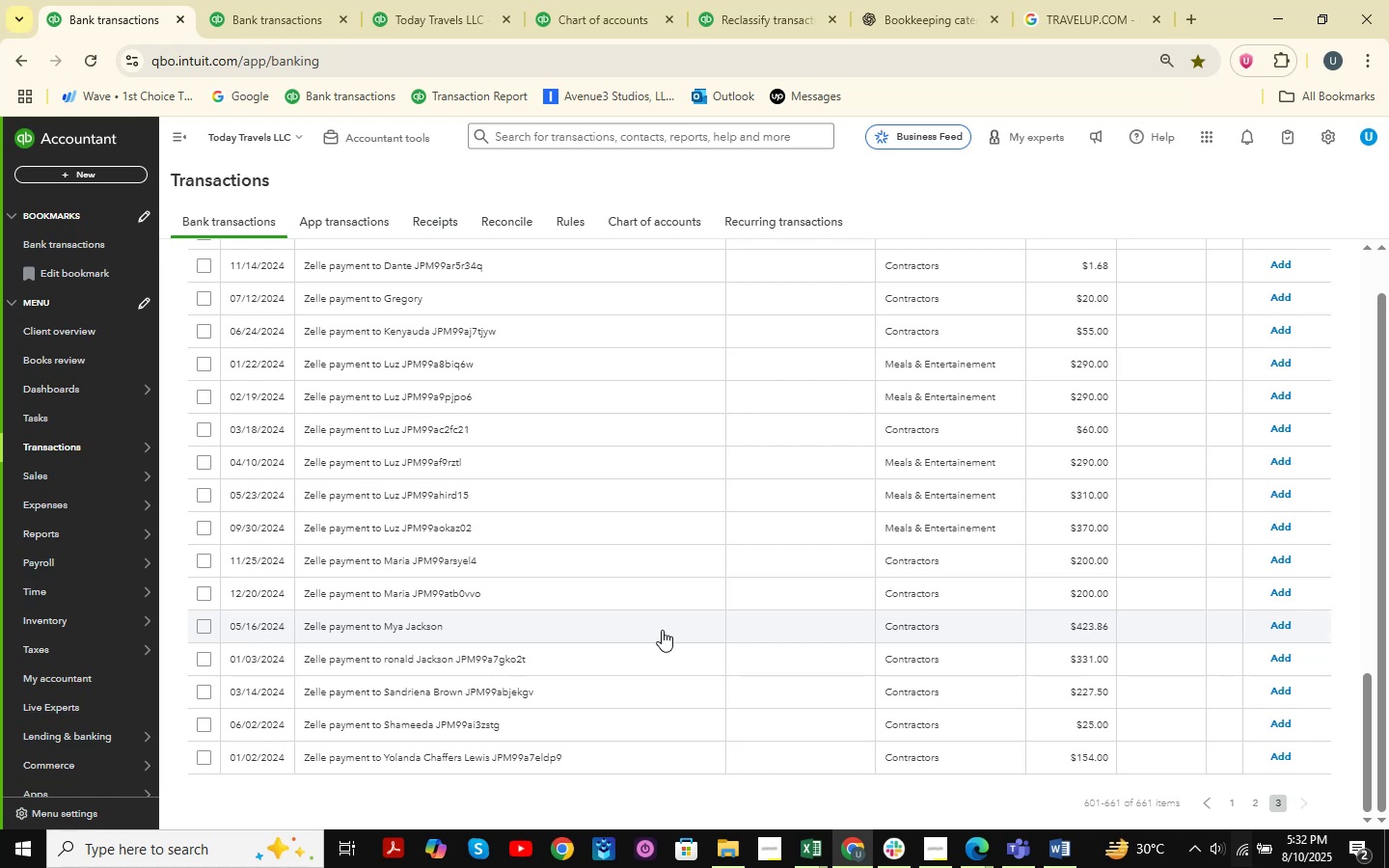 
wait(10.94)
 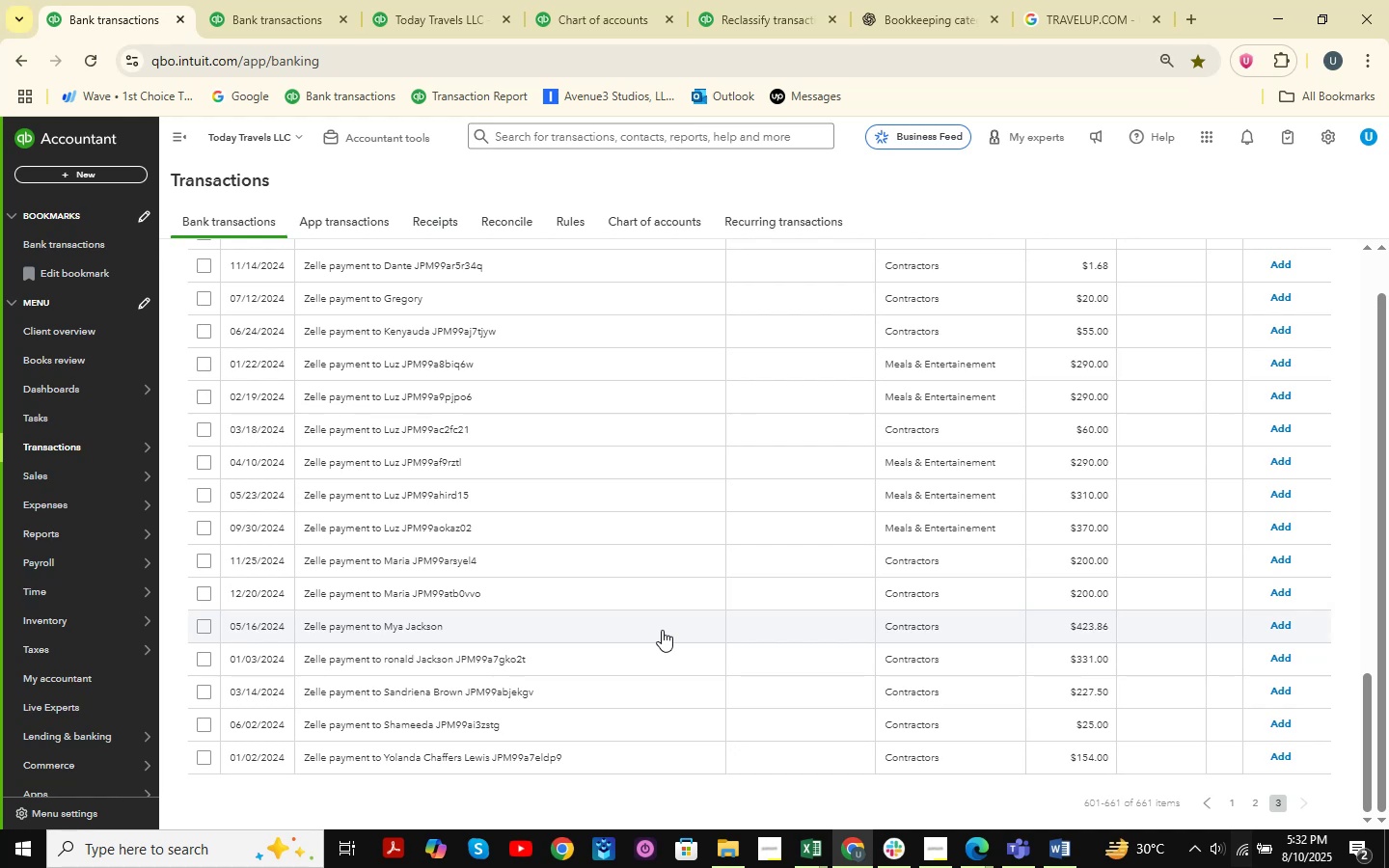 
scroll: coordinate [662, 630], scroll_direction: down, amount: 7.0
 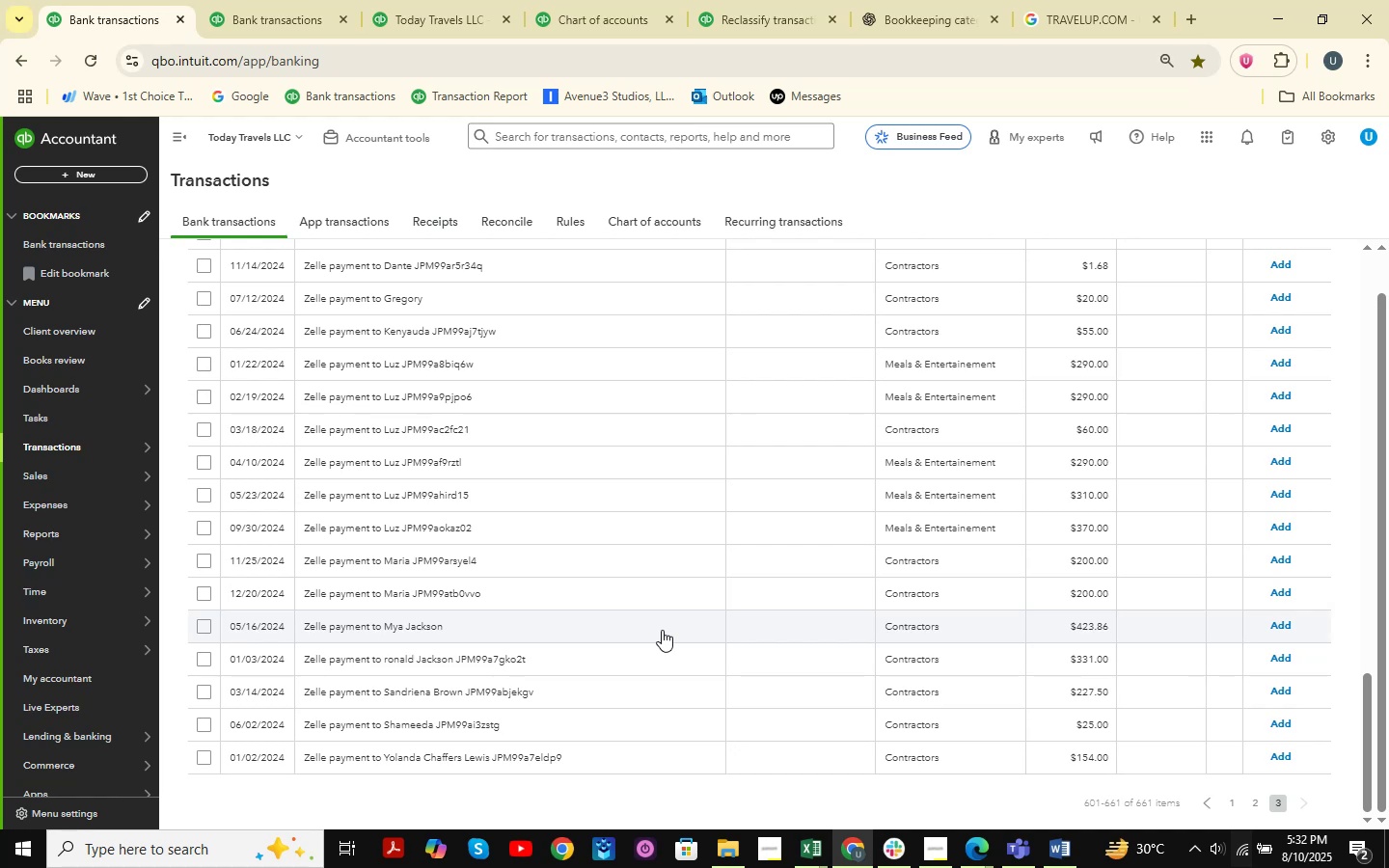 
wait(5.04)
 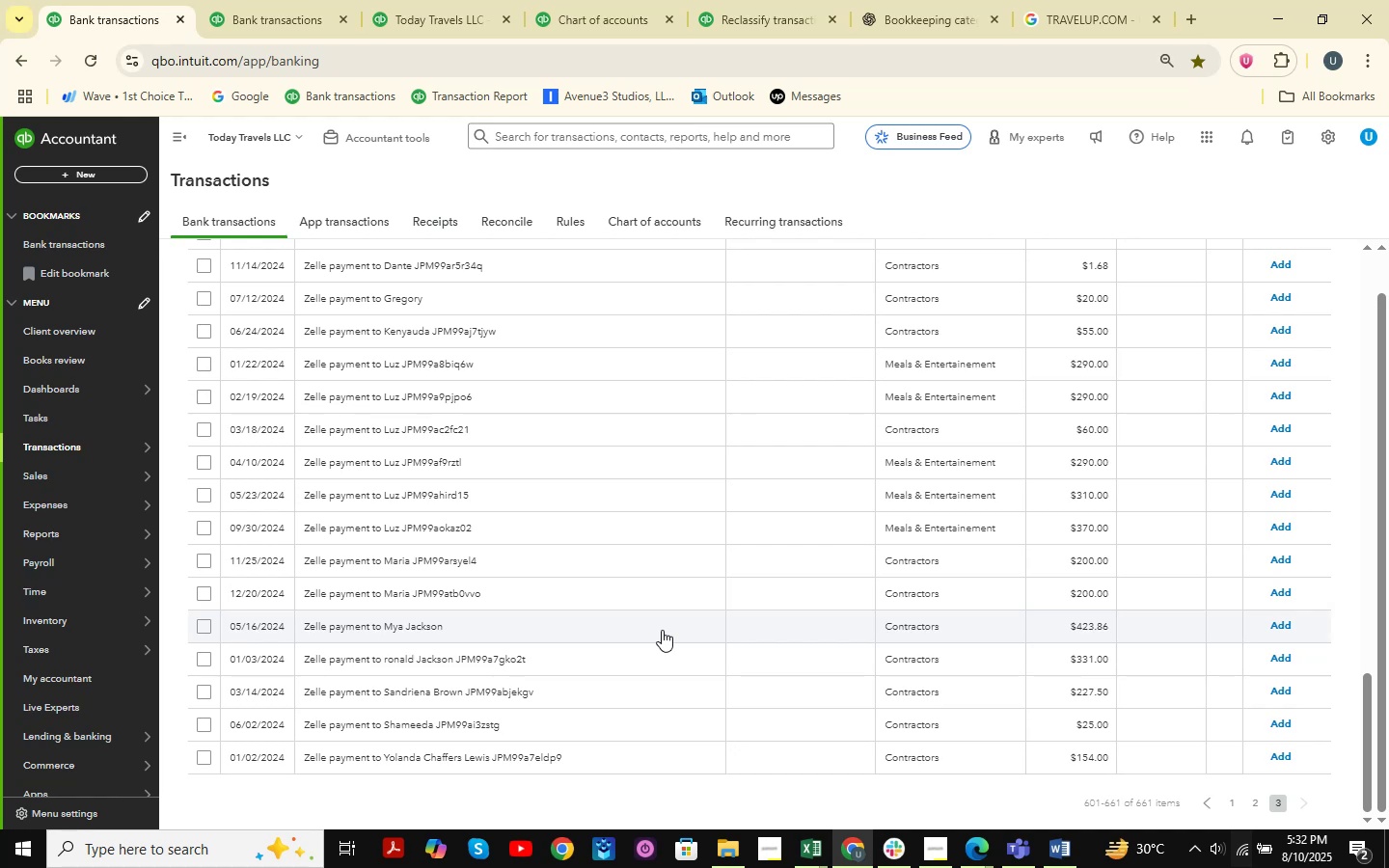 
scroll: coordinate [613, 615], scroll_direction: up, amount: 2.0
 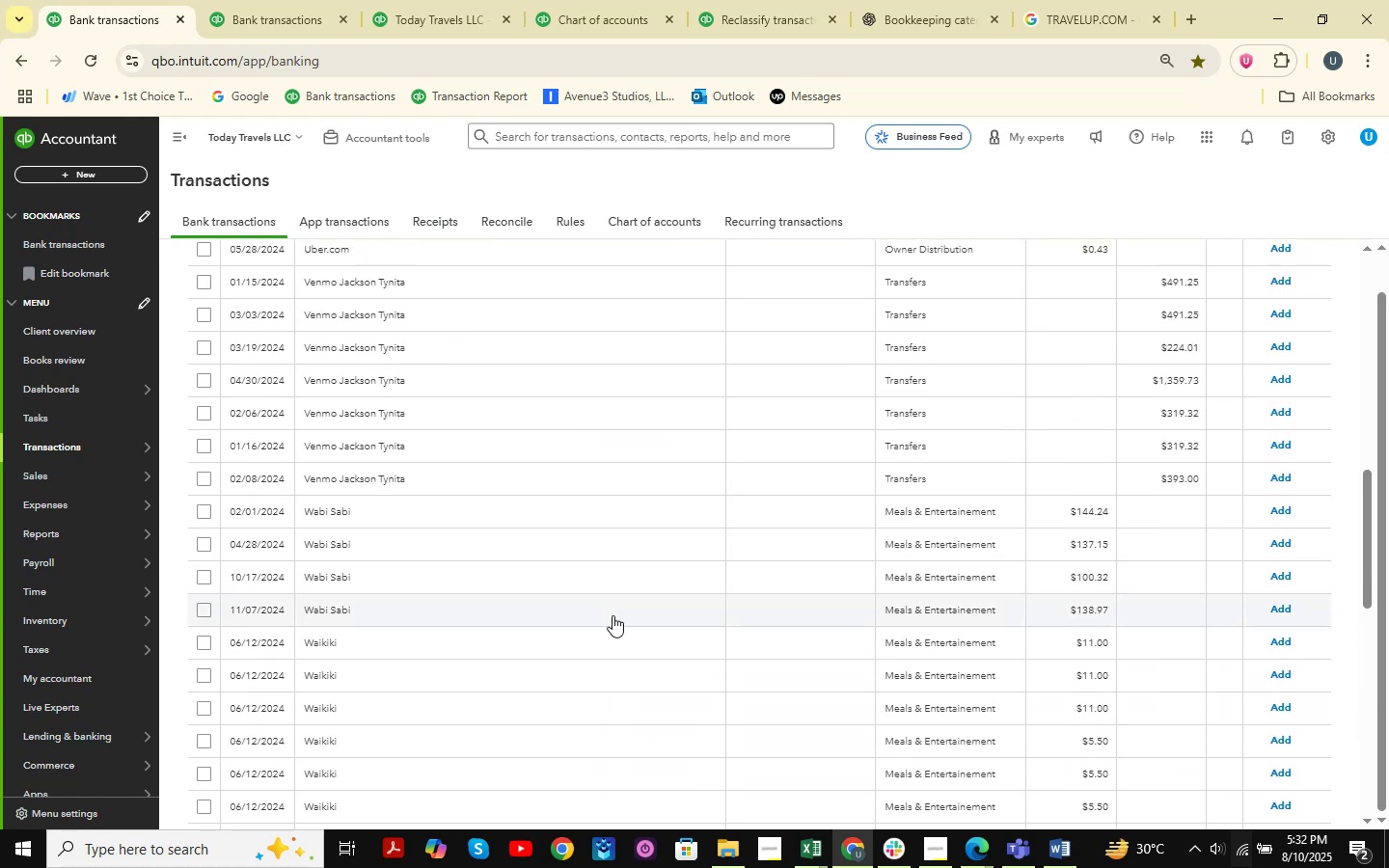 
wait(6.49)
 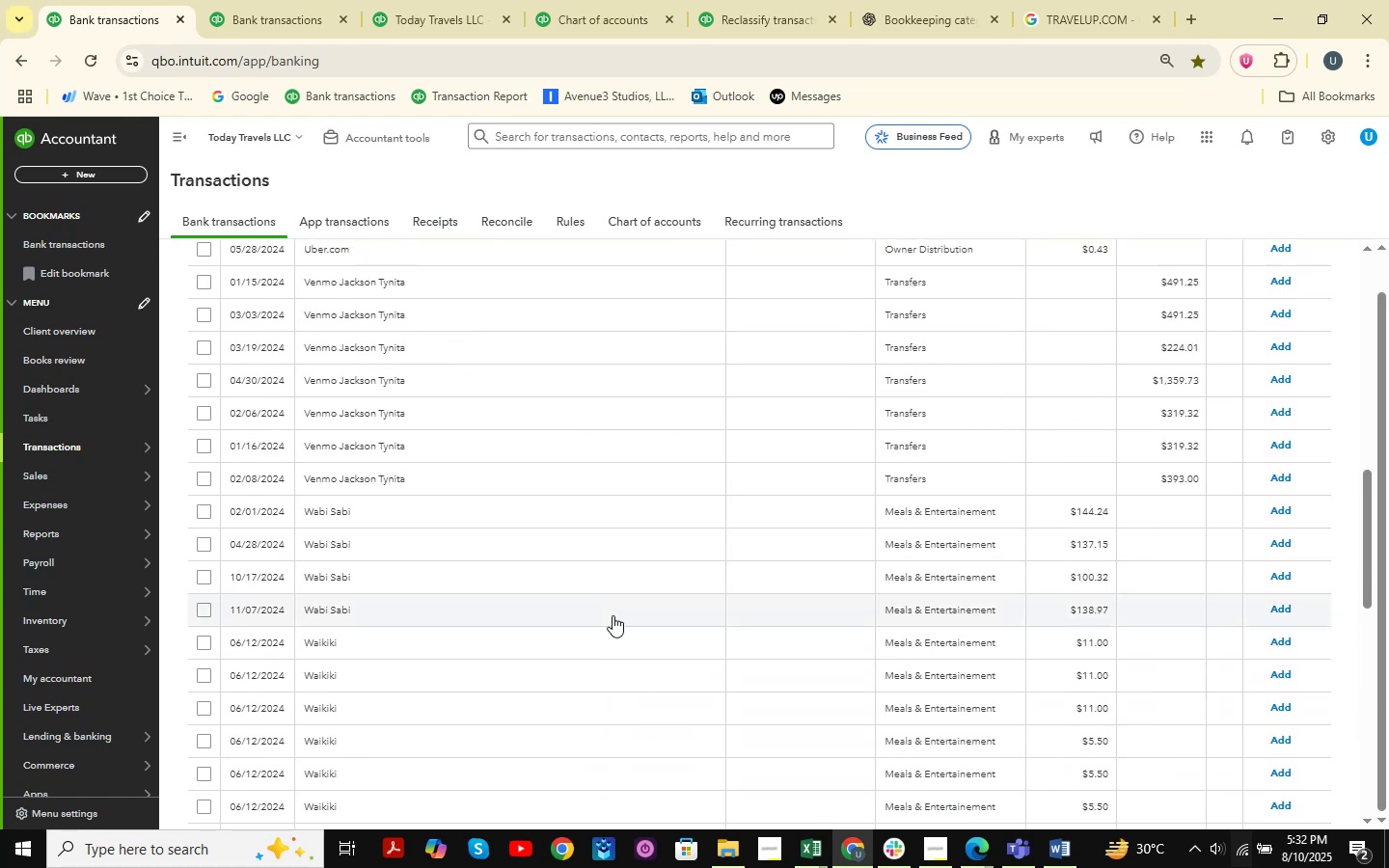 
scroll: coordinate [613, 615], scroll_direction: up, amount: 1.0
 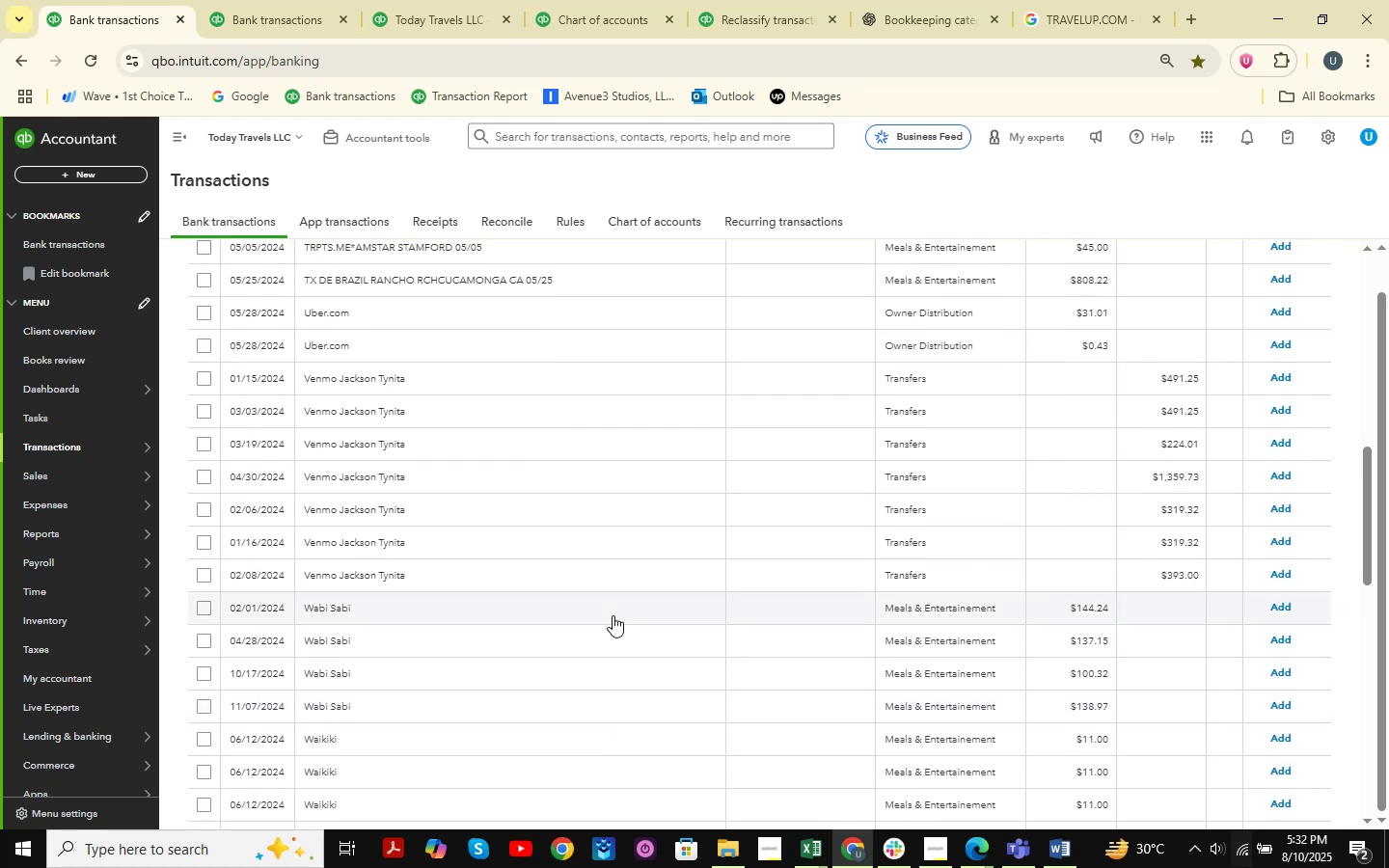 
wait(6.28)
 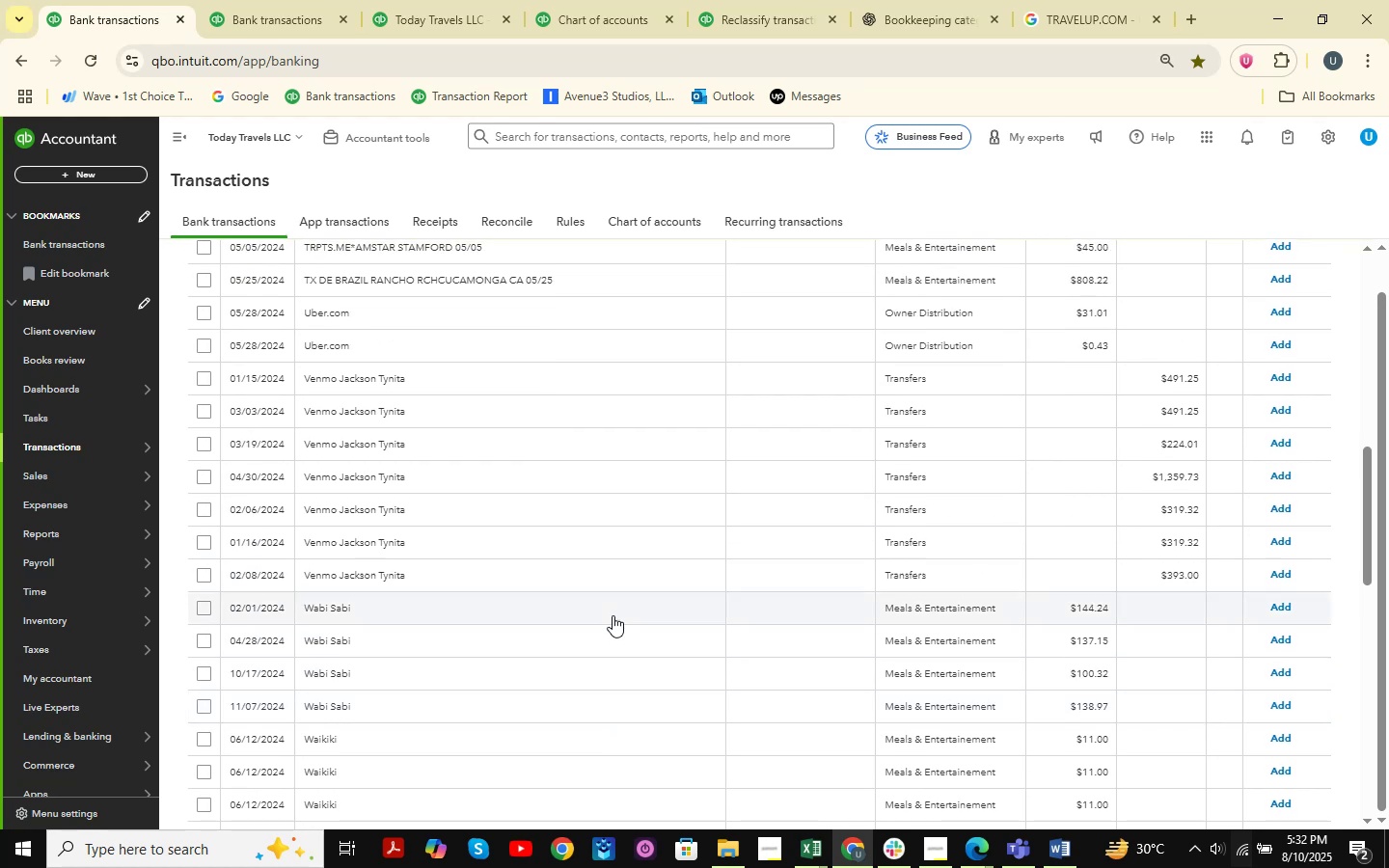 
scroll: coordinate [613, 615], scroll_direction: up, amount: 4.0
 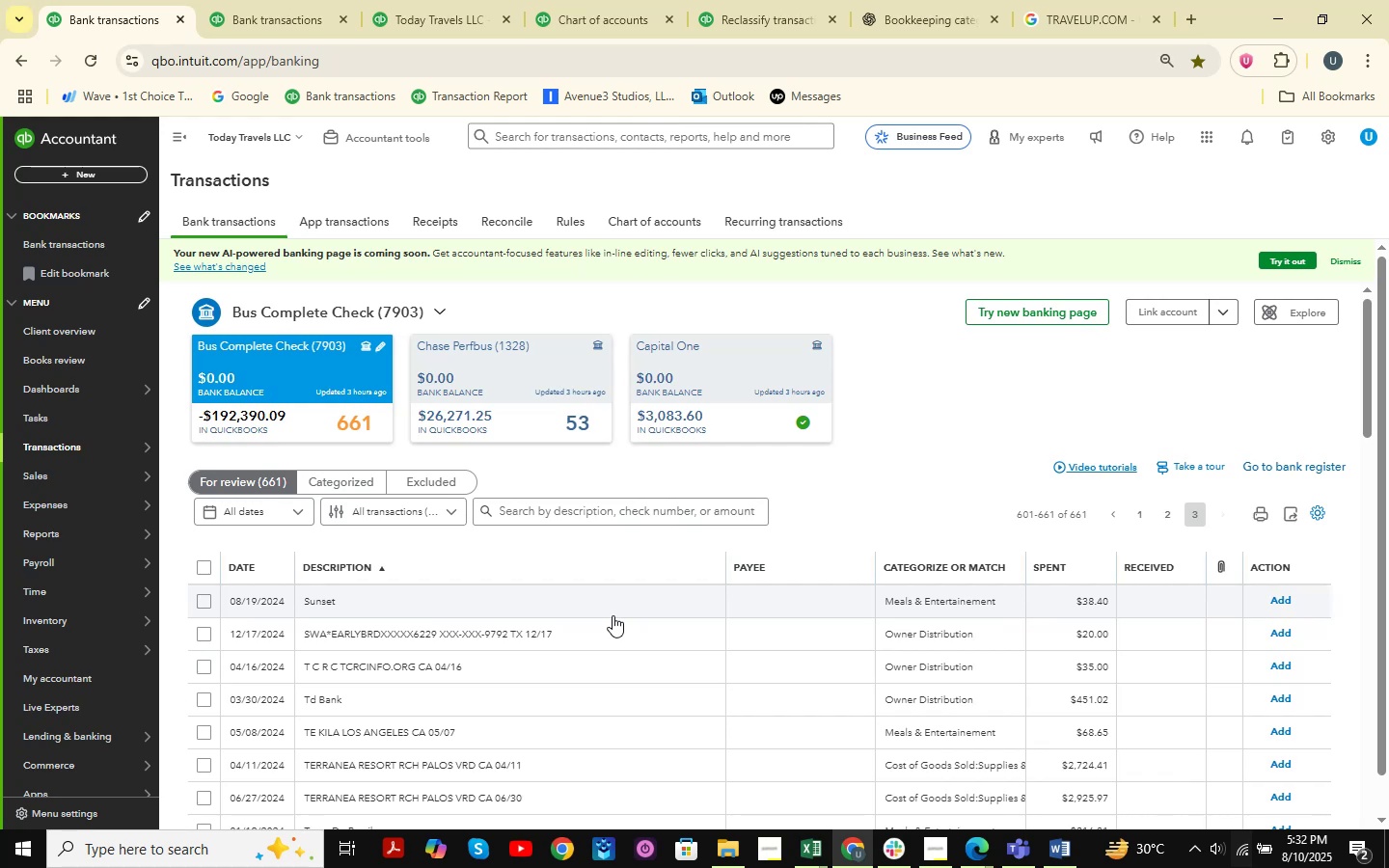 
left_click([89, 60])
 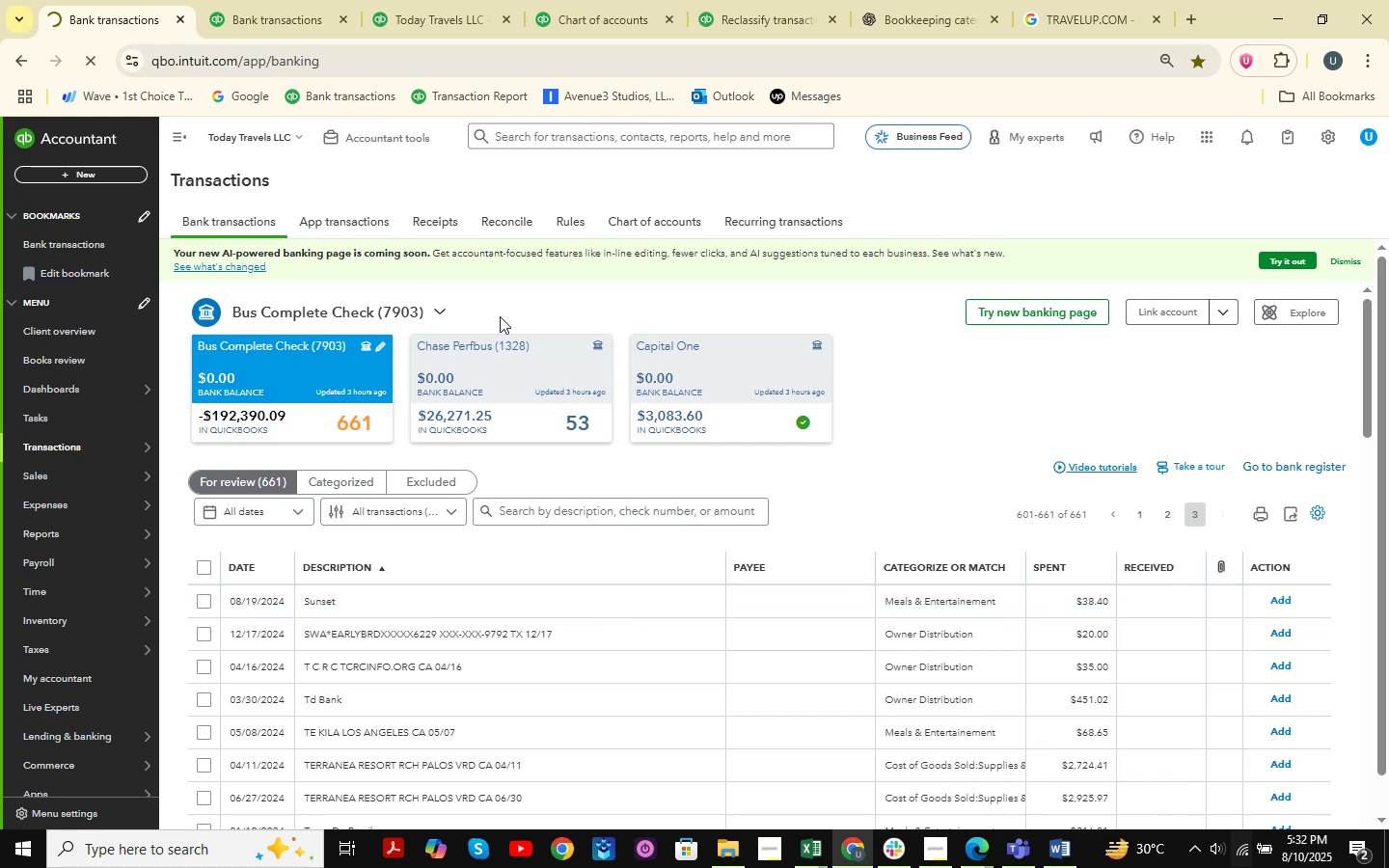 
scroll: coordinate [547, 460], scroll_direction: down, amount: 3.0
 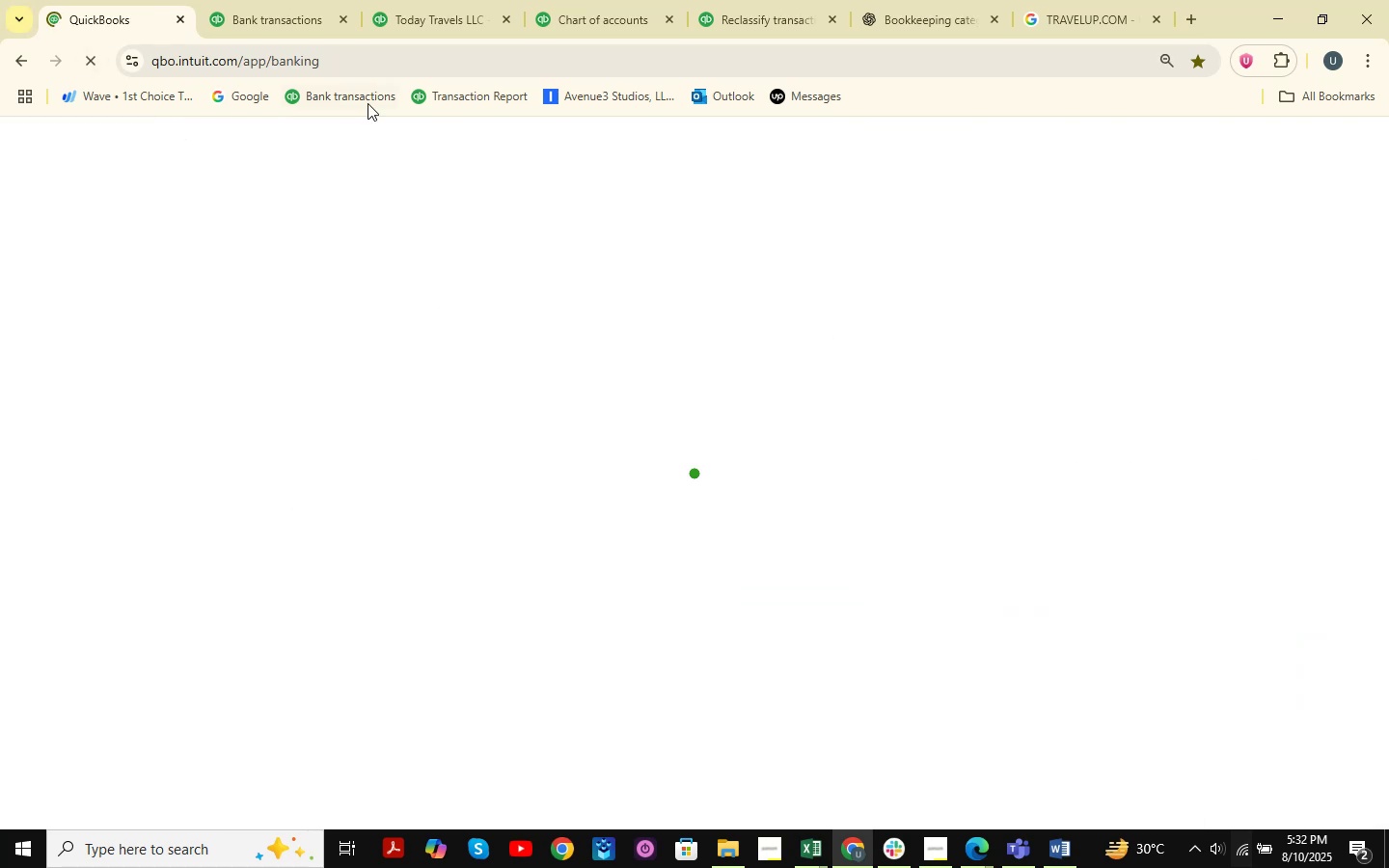 
left_click([238, 0])
 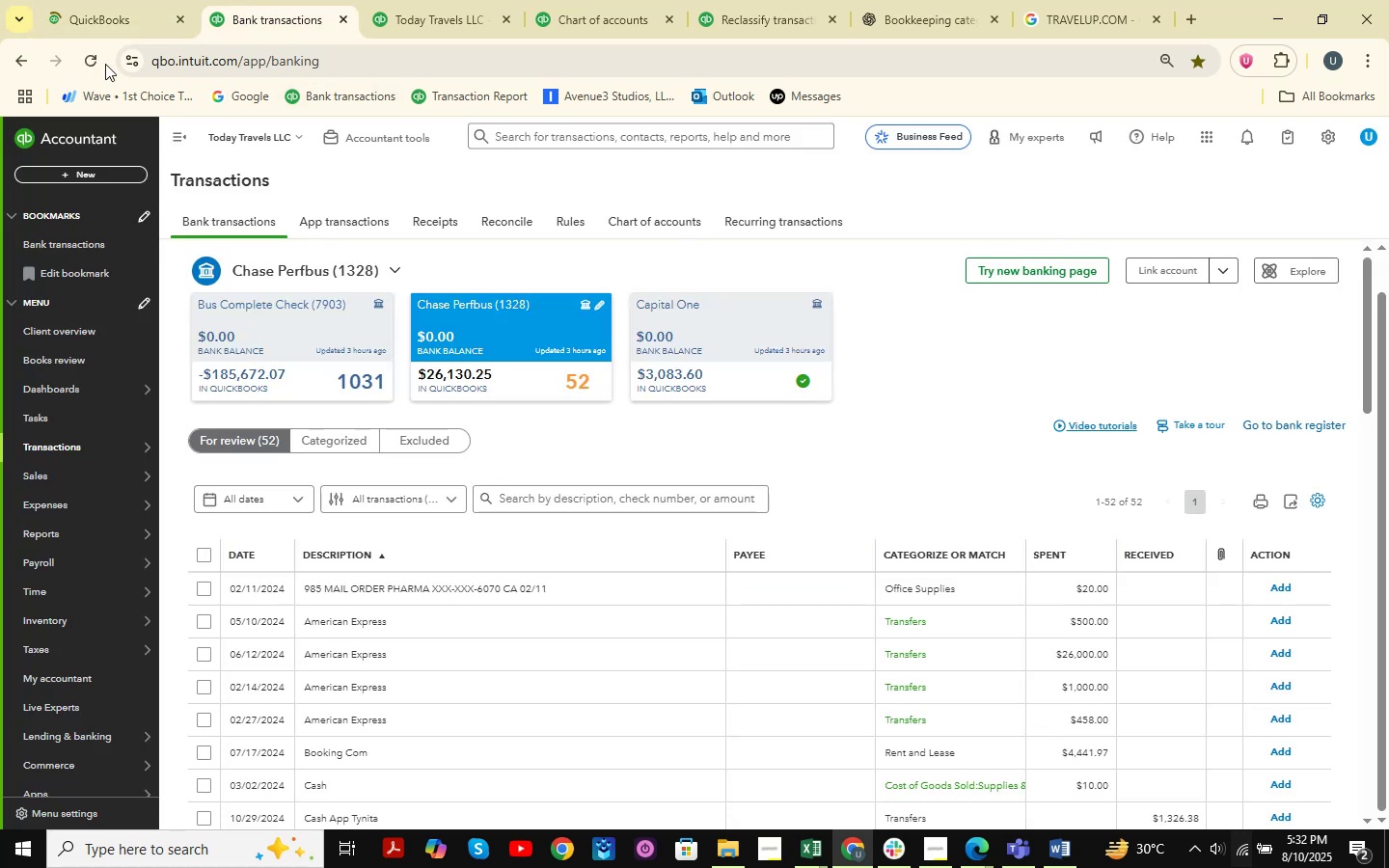 
left_click([90, 57])
 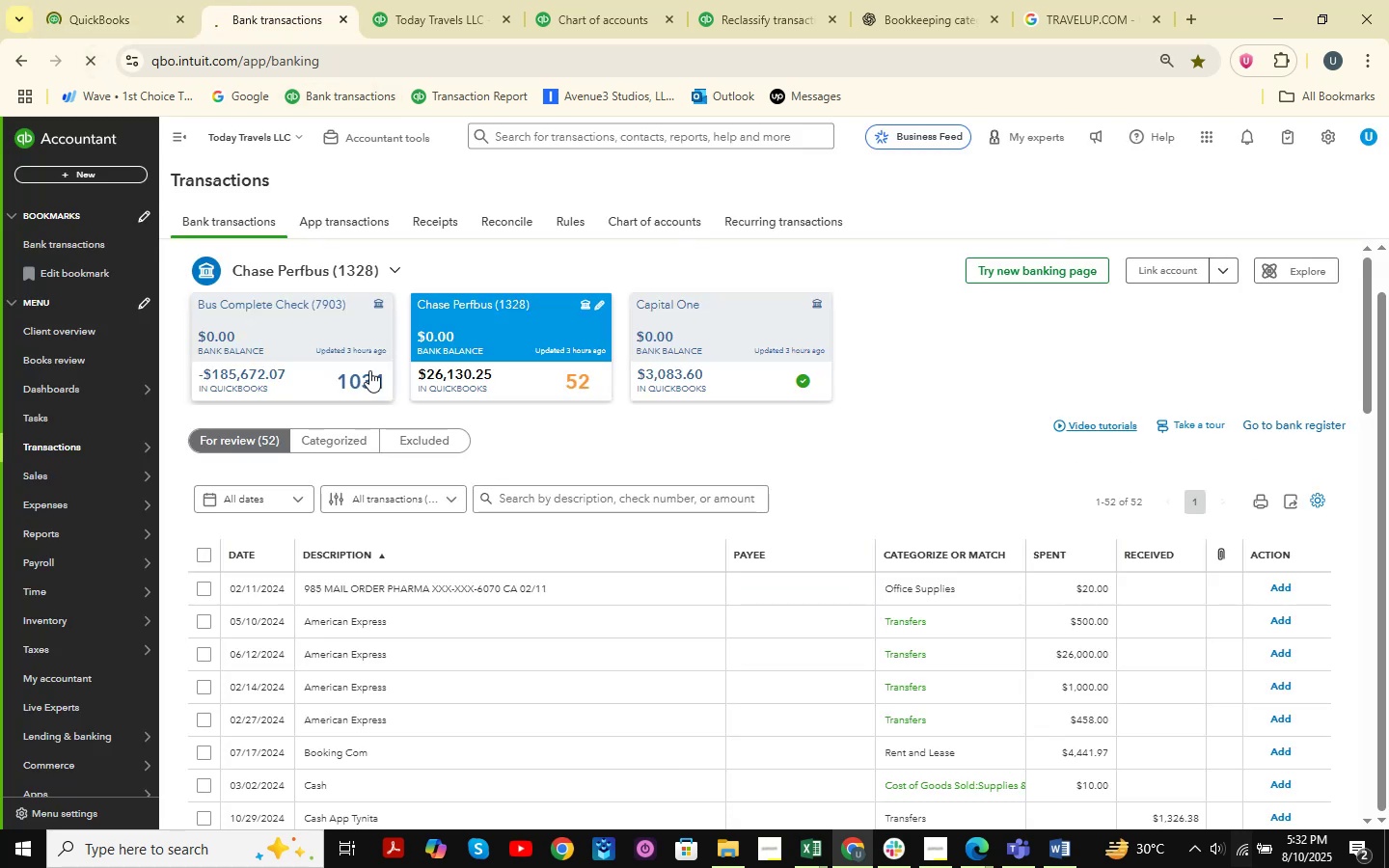 
scroll: coordinate [787, 616], scroll_direction: down, amount: 6.0
 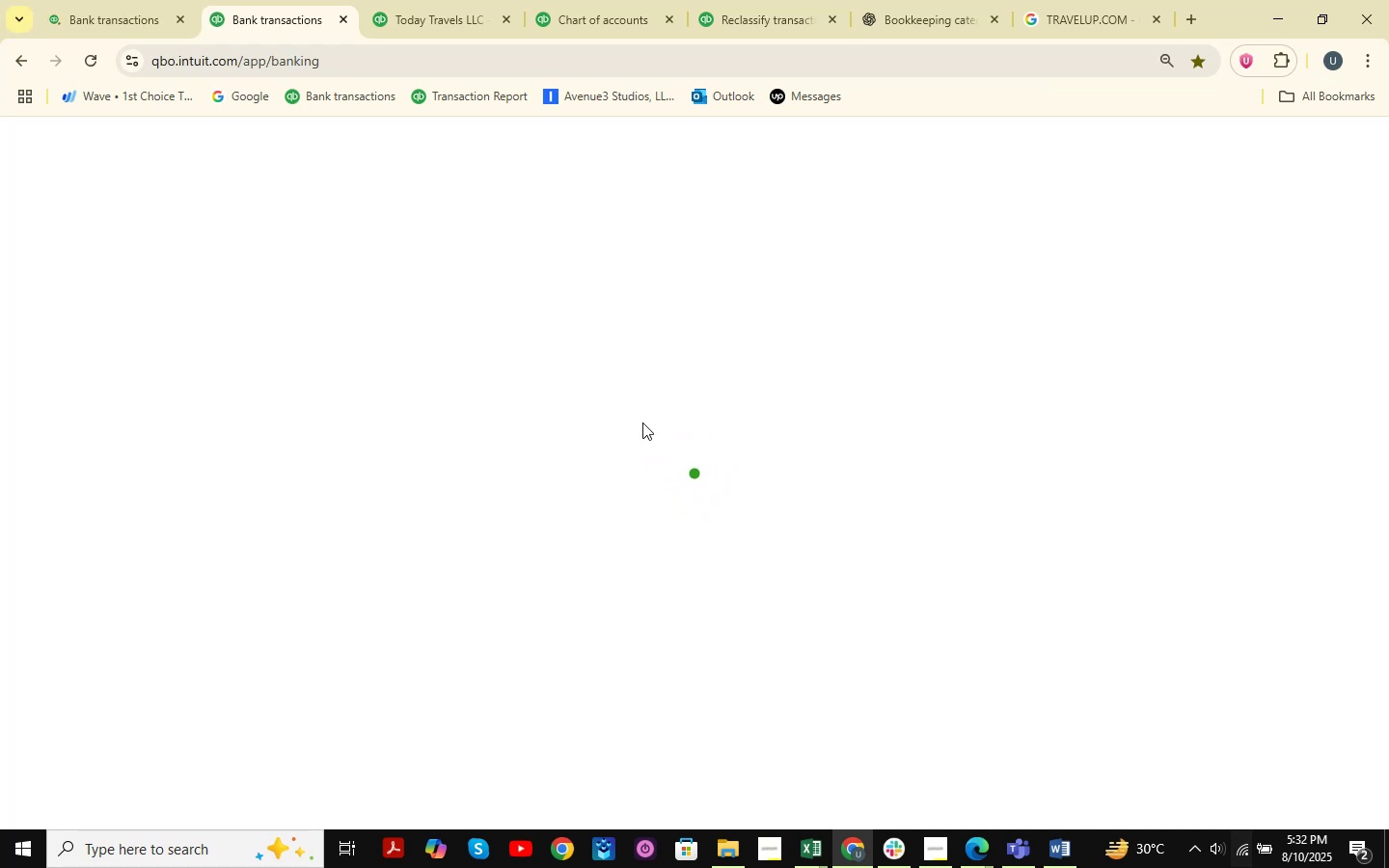 
wait(10.47)
 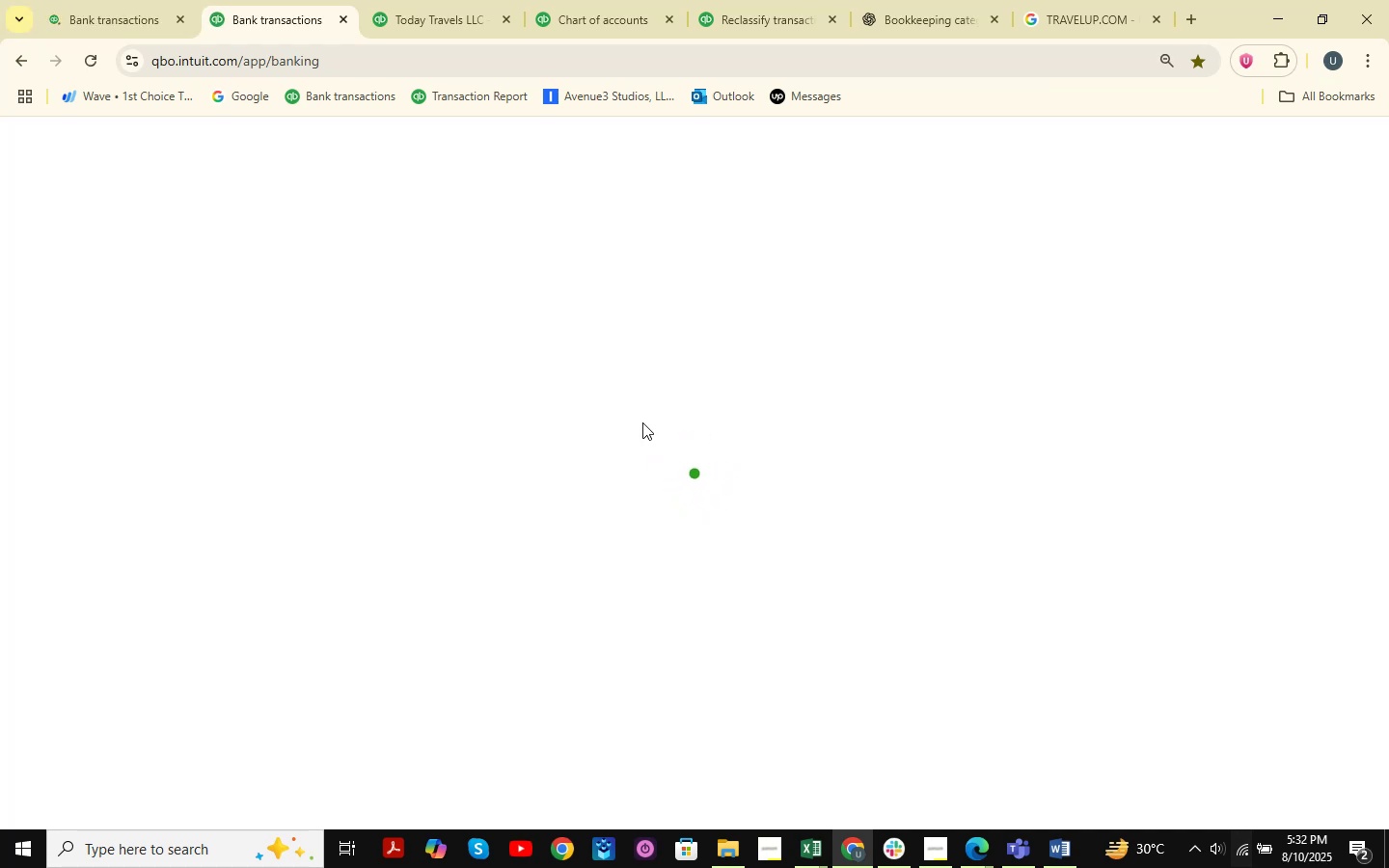 
scroll: coordinate [645, 419], scroll_direction: down, amount: 3.0
 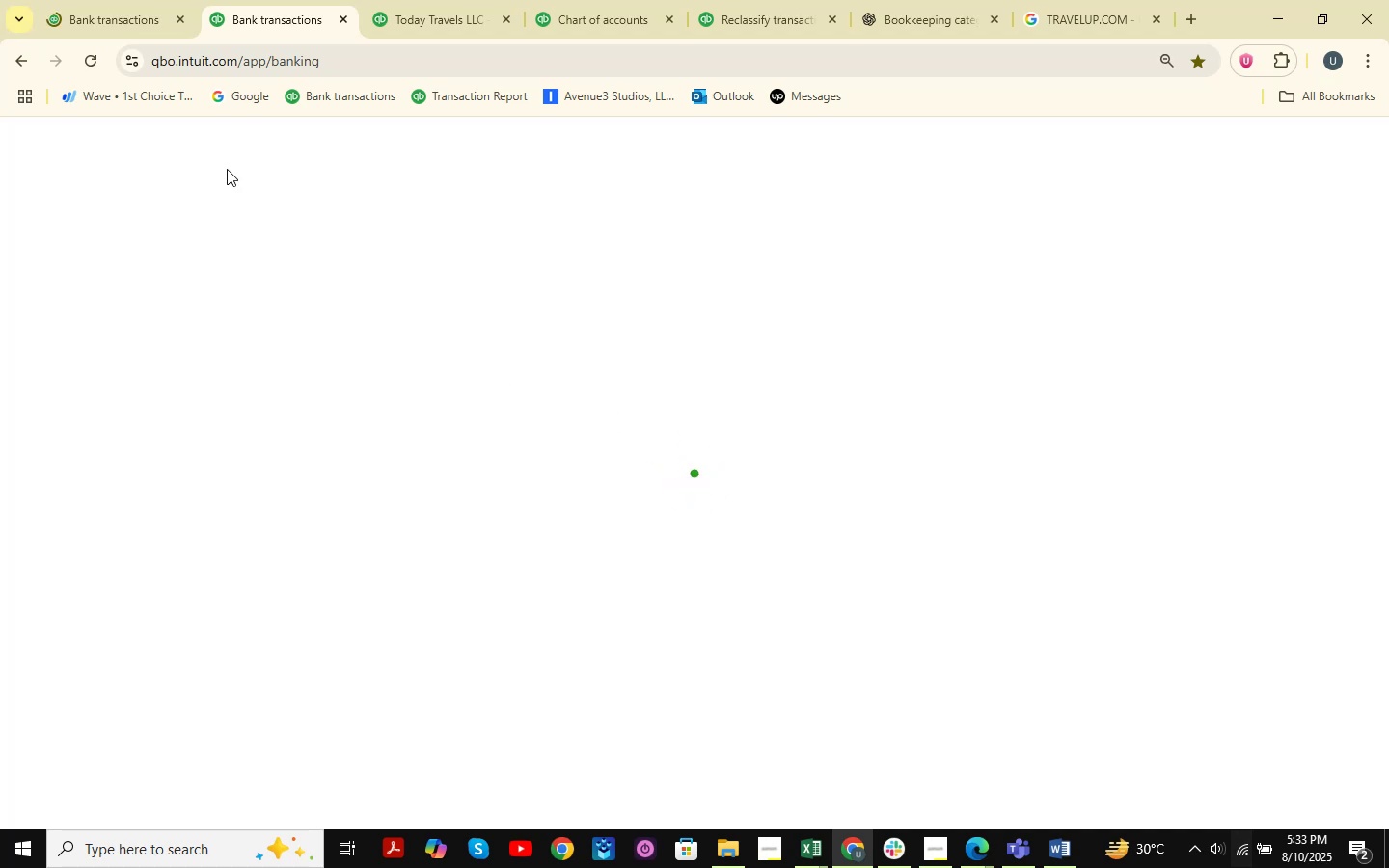 
left_click([111, 0])
 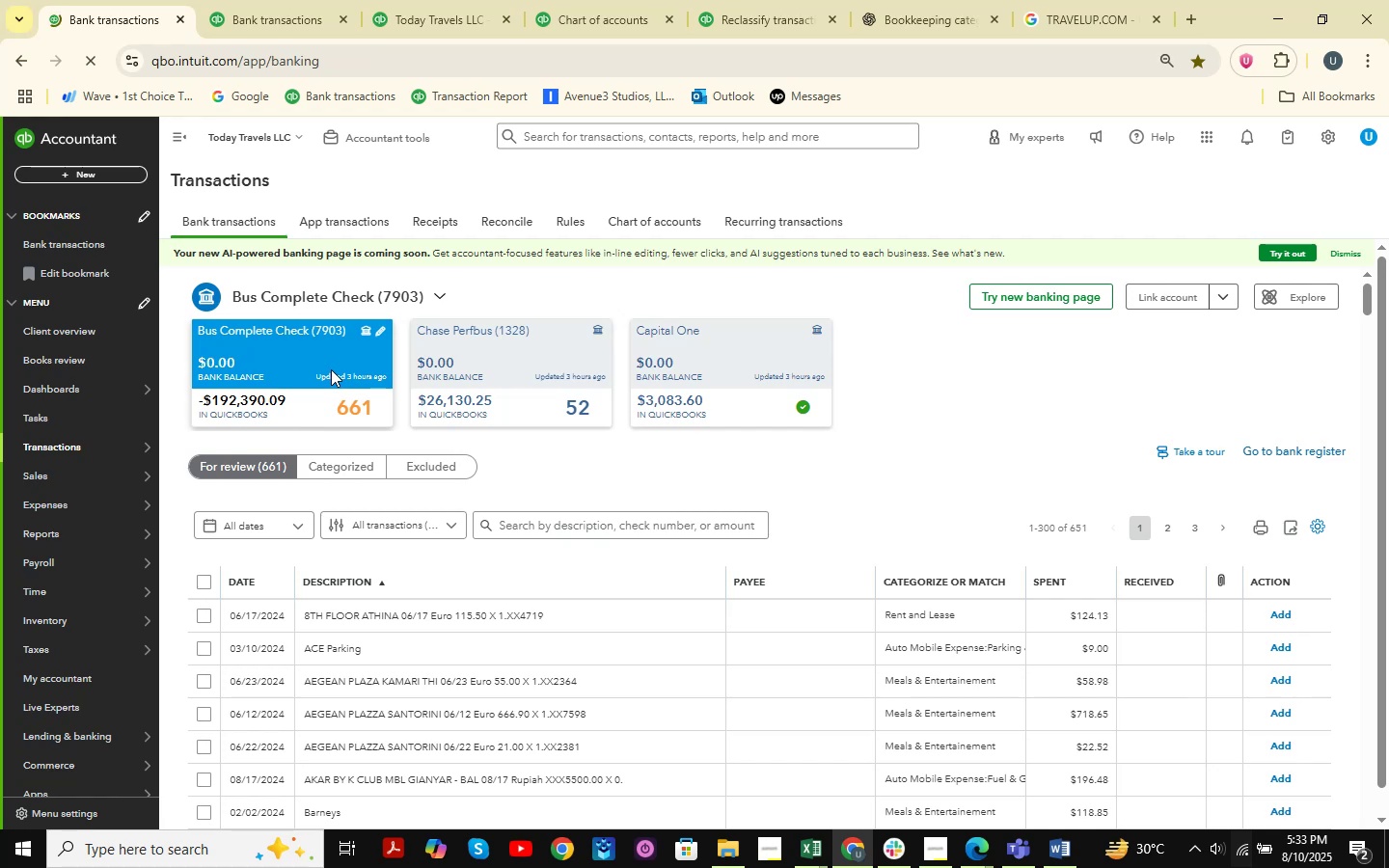 
wait(13.87)
 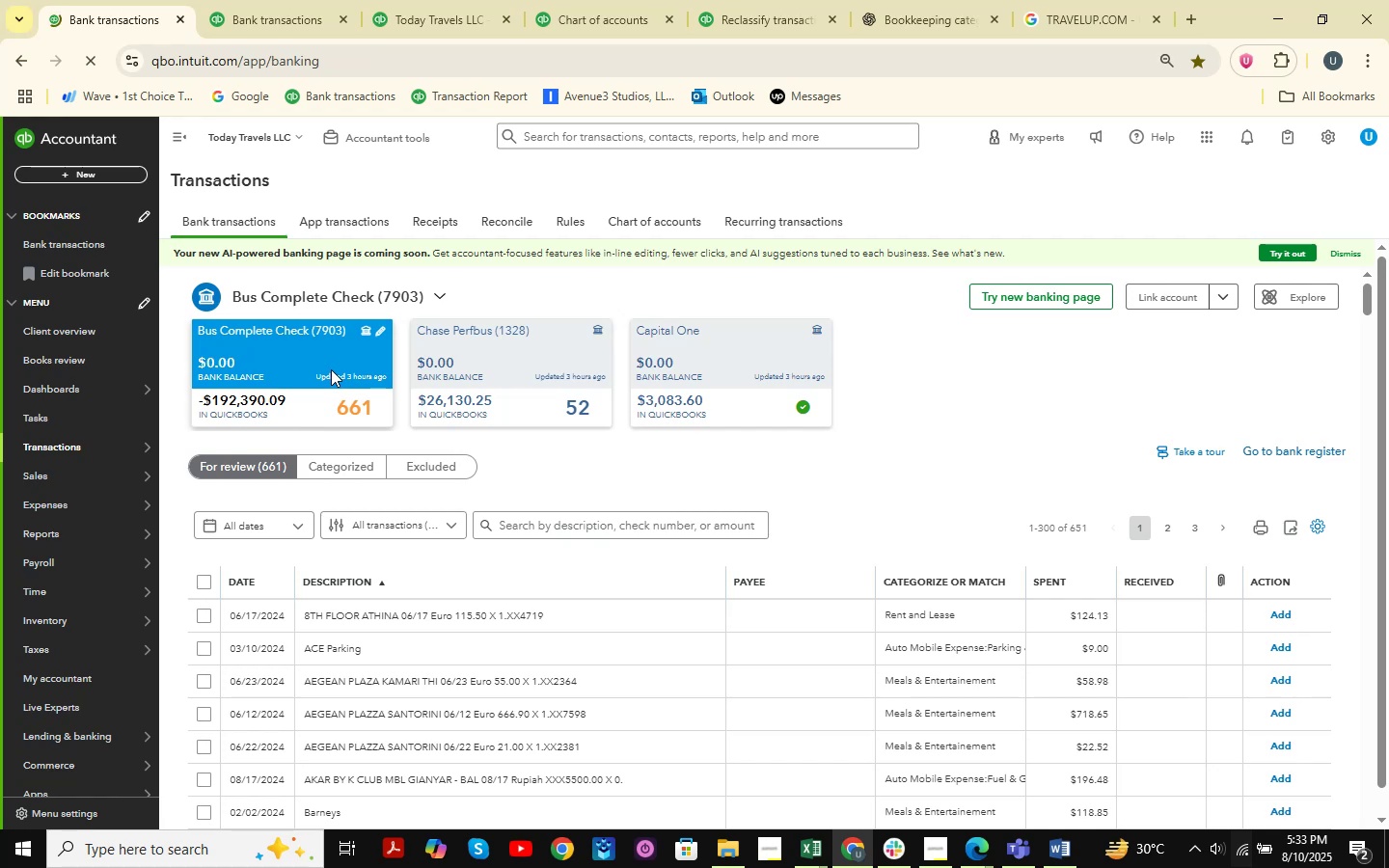 
scroll: coordinate [655, 552], scroll_direction: down, amount: 23.0
 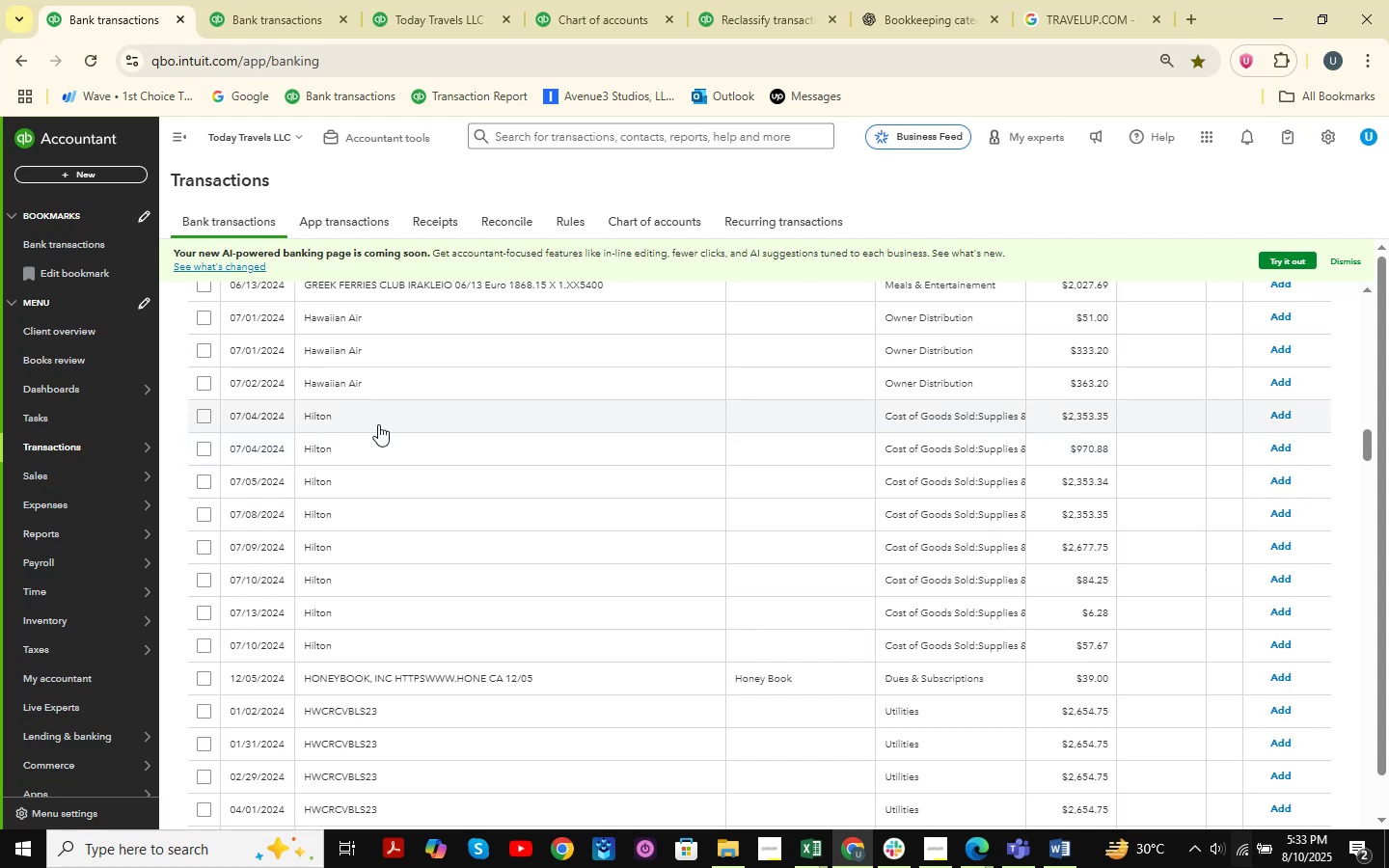 
left_click([341, 419])
 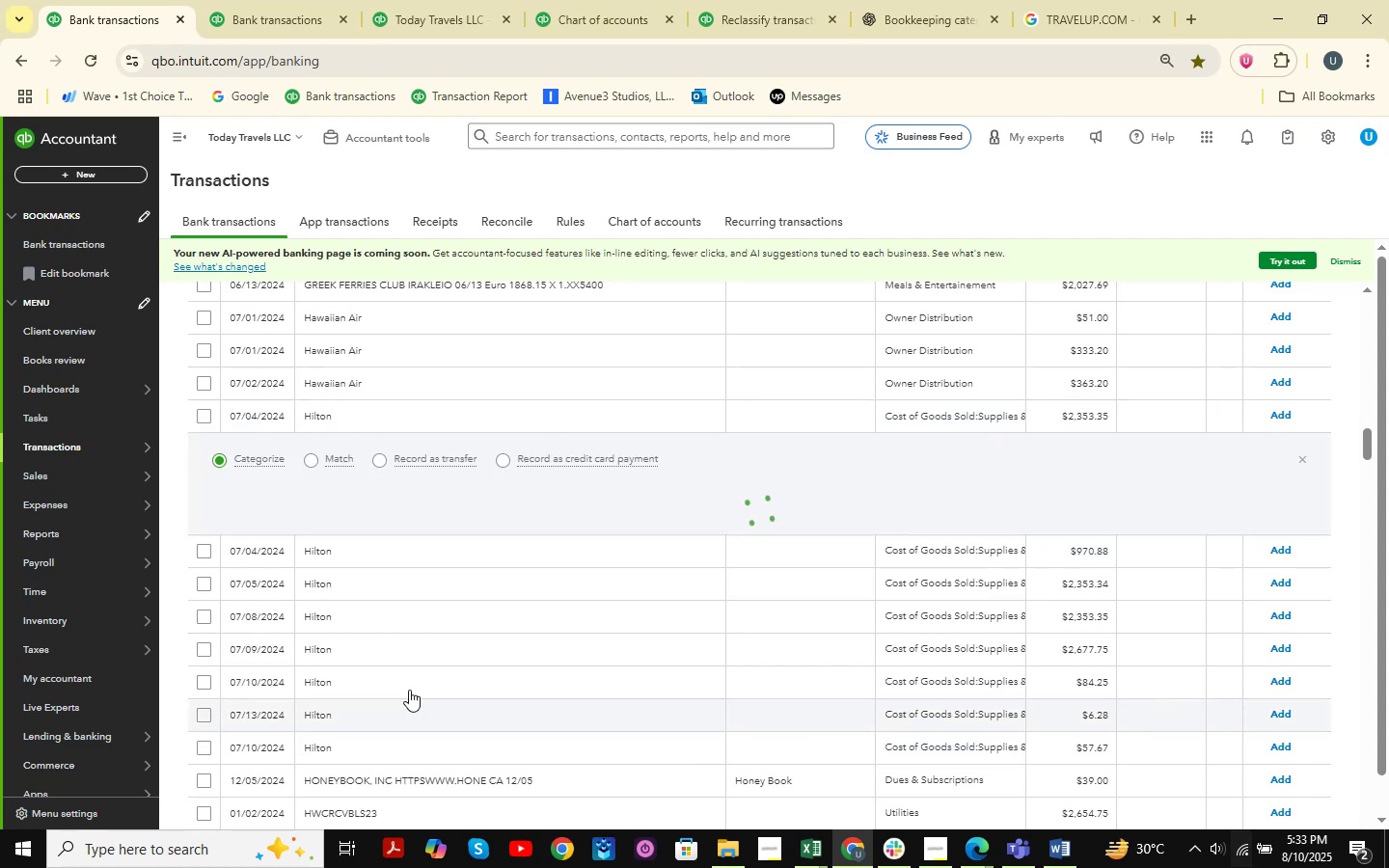 
mouse_move([360, 628])
 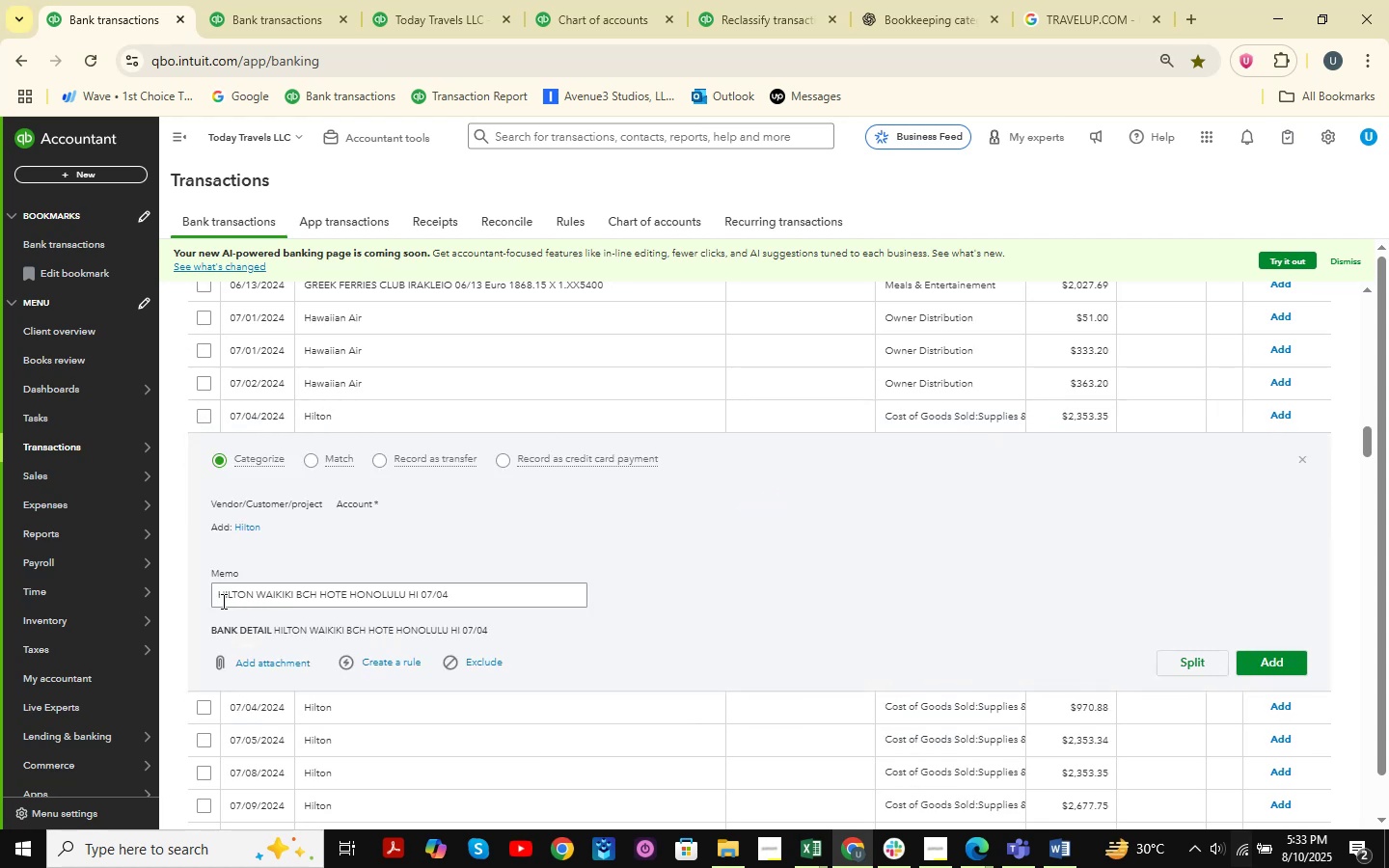 
left_click_drag(start_coordinate=[218, 600], to_coordinate=[257, 603])
 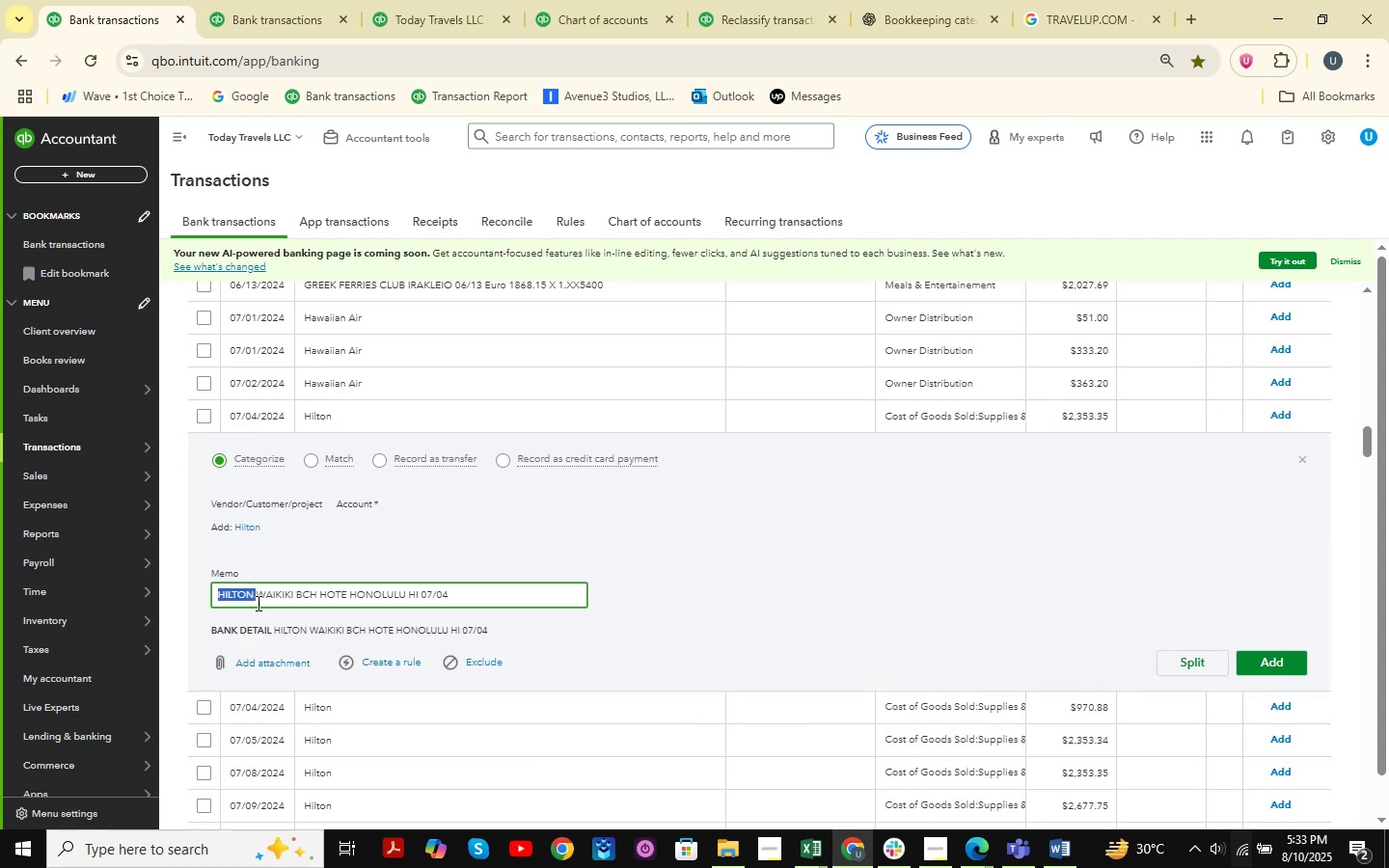 
key(Control+C)
 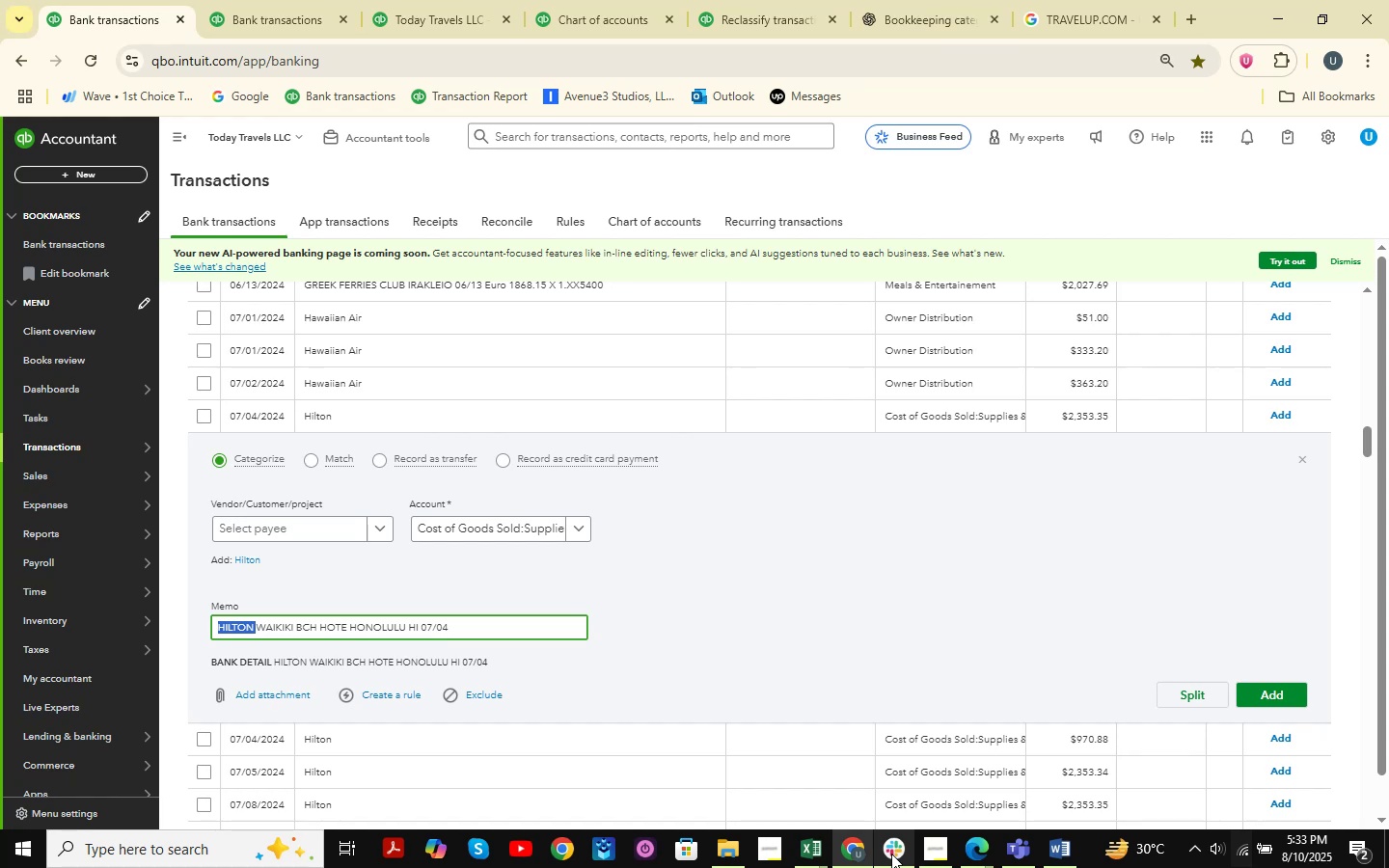 
double_click([874, 741])
 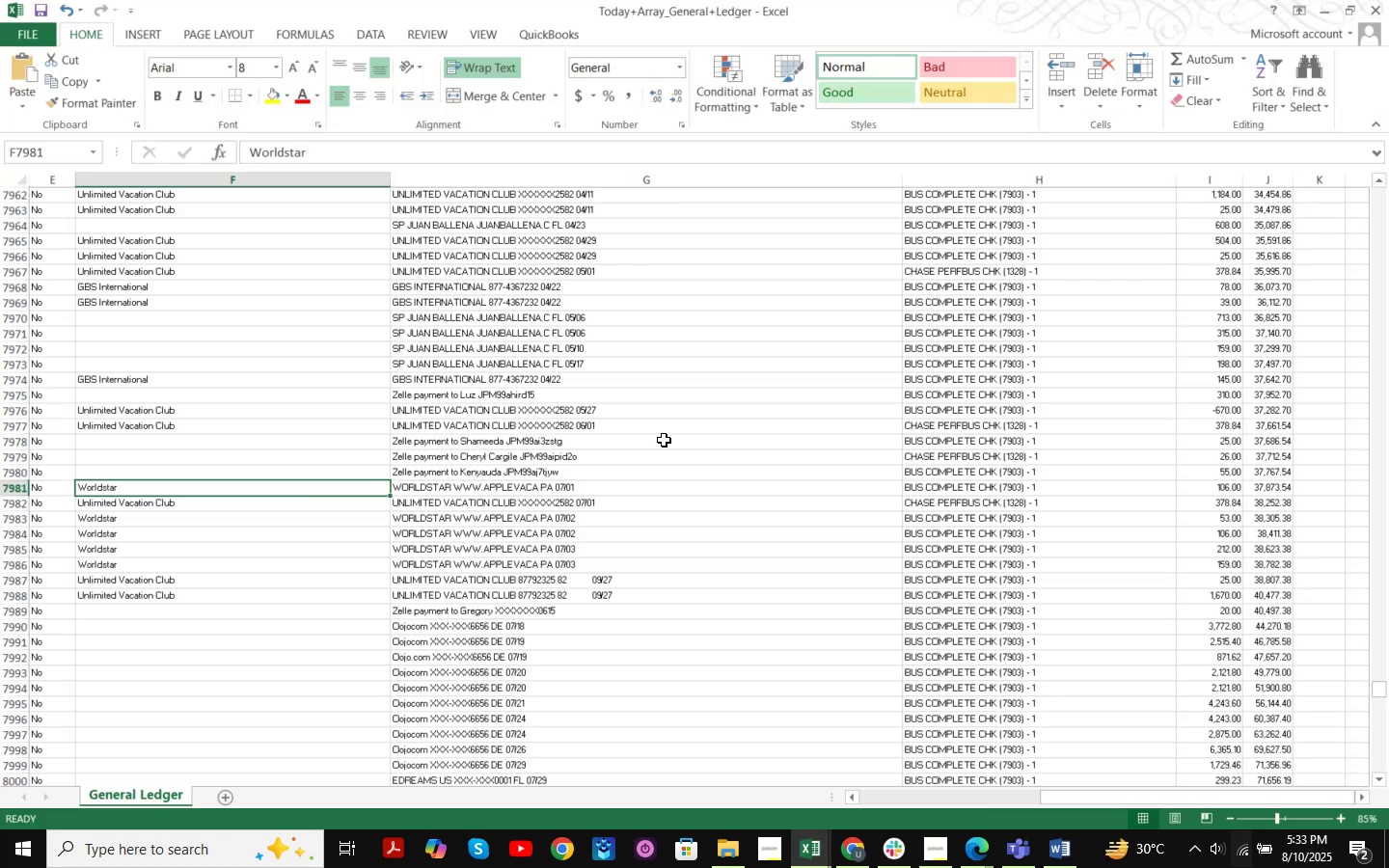 
key(Control+F)
 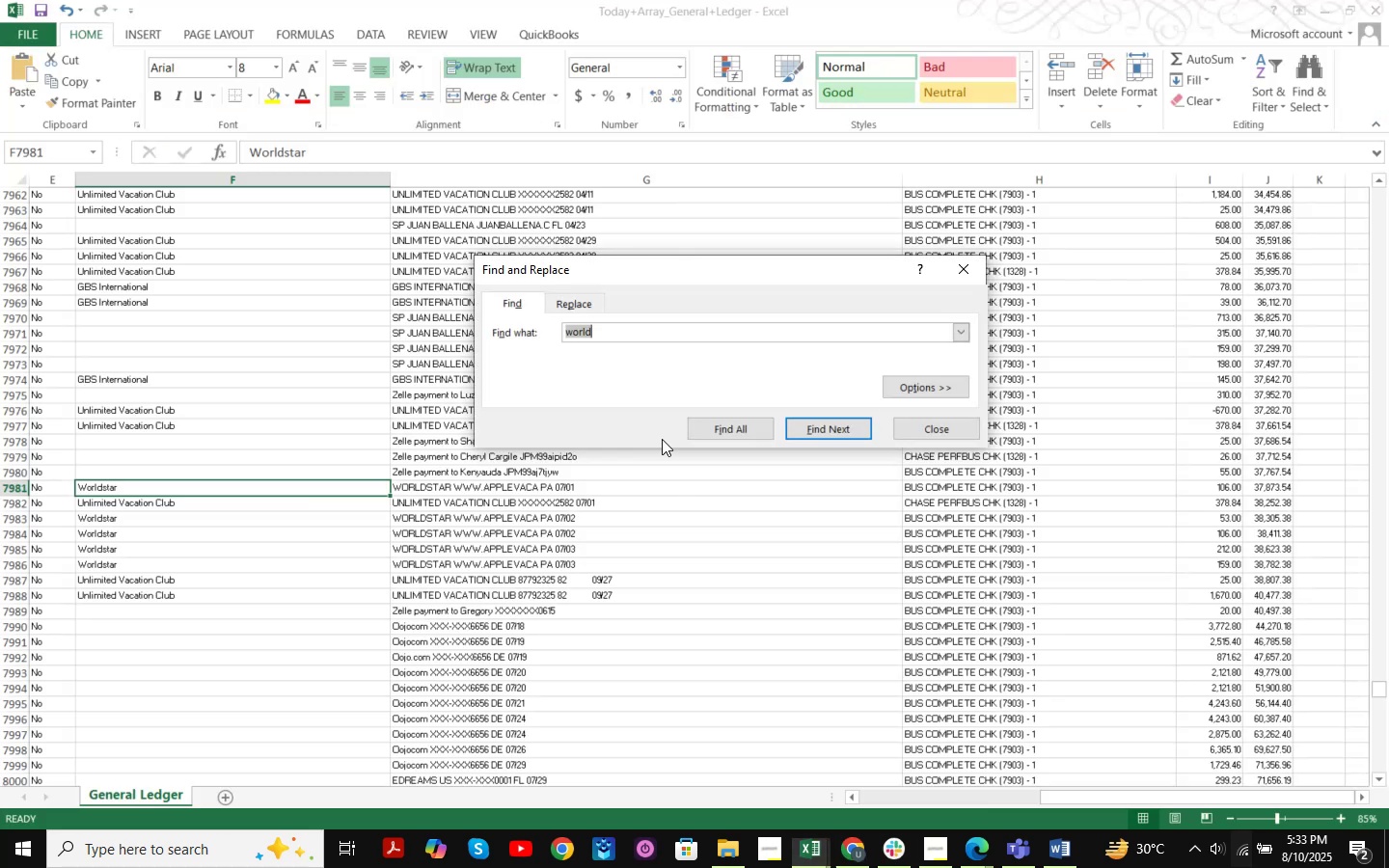 
key(Control+ControlLeft)
 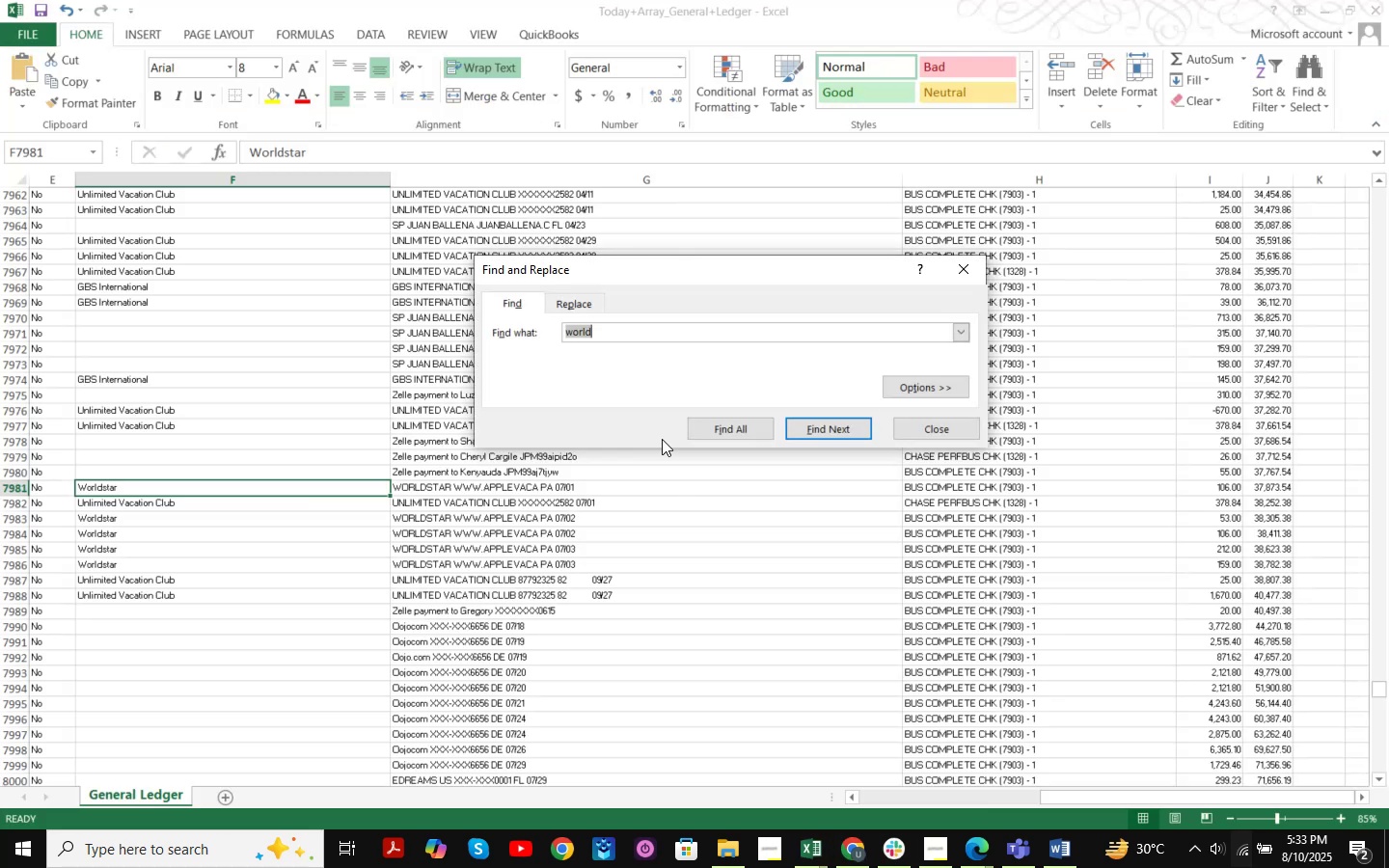 
key(Control+V)
 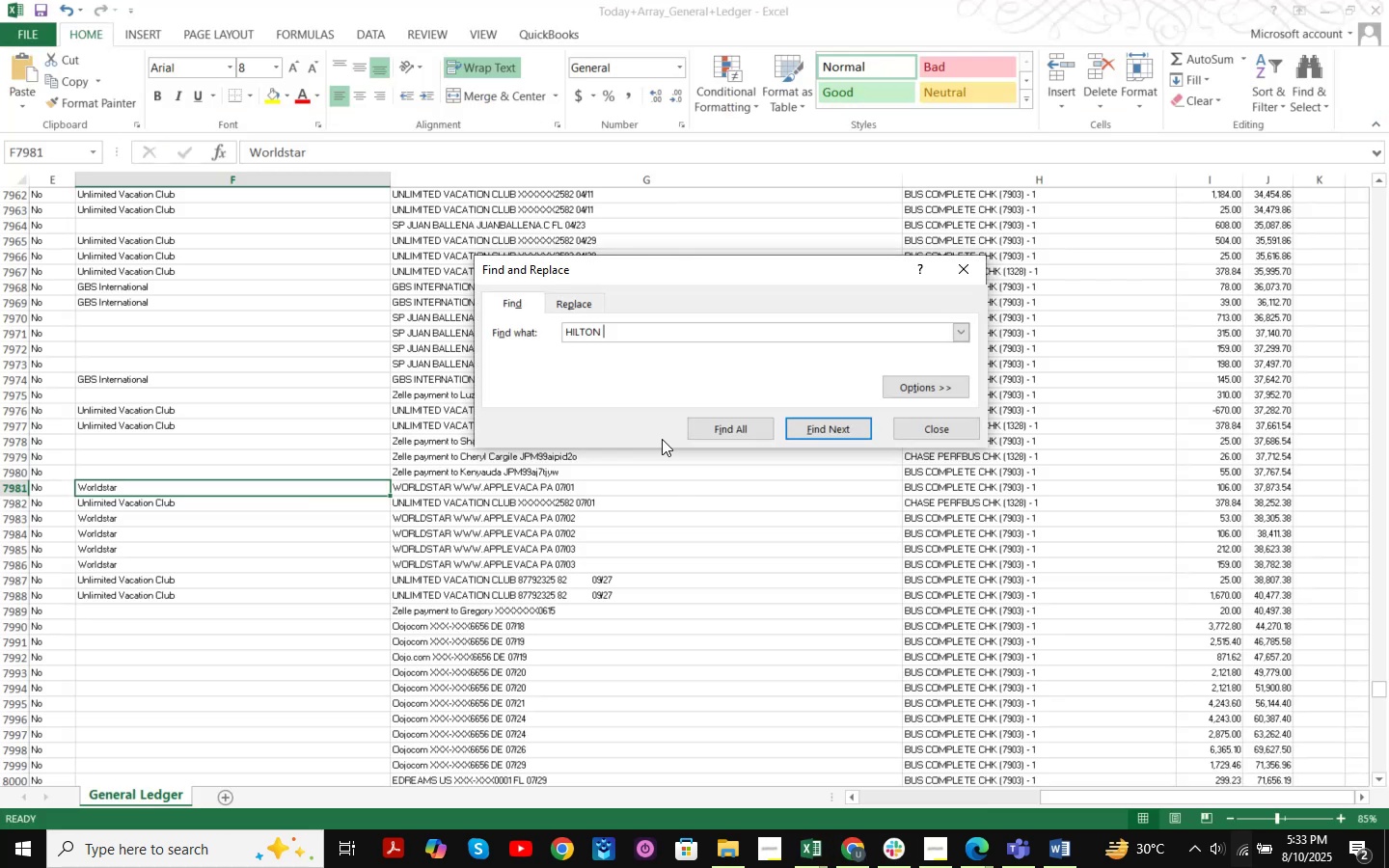 
key(NumpadEnter)
 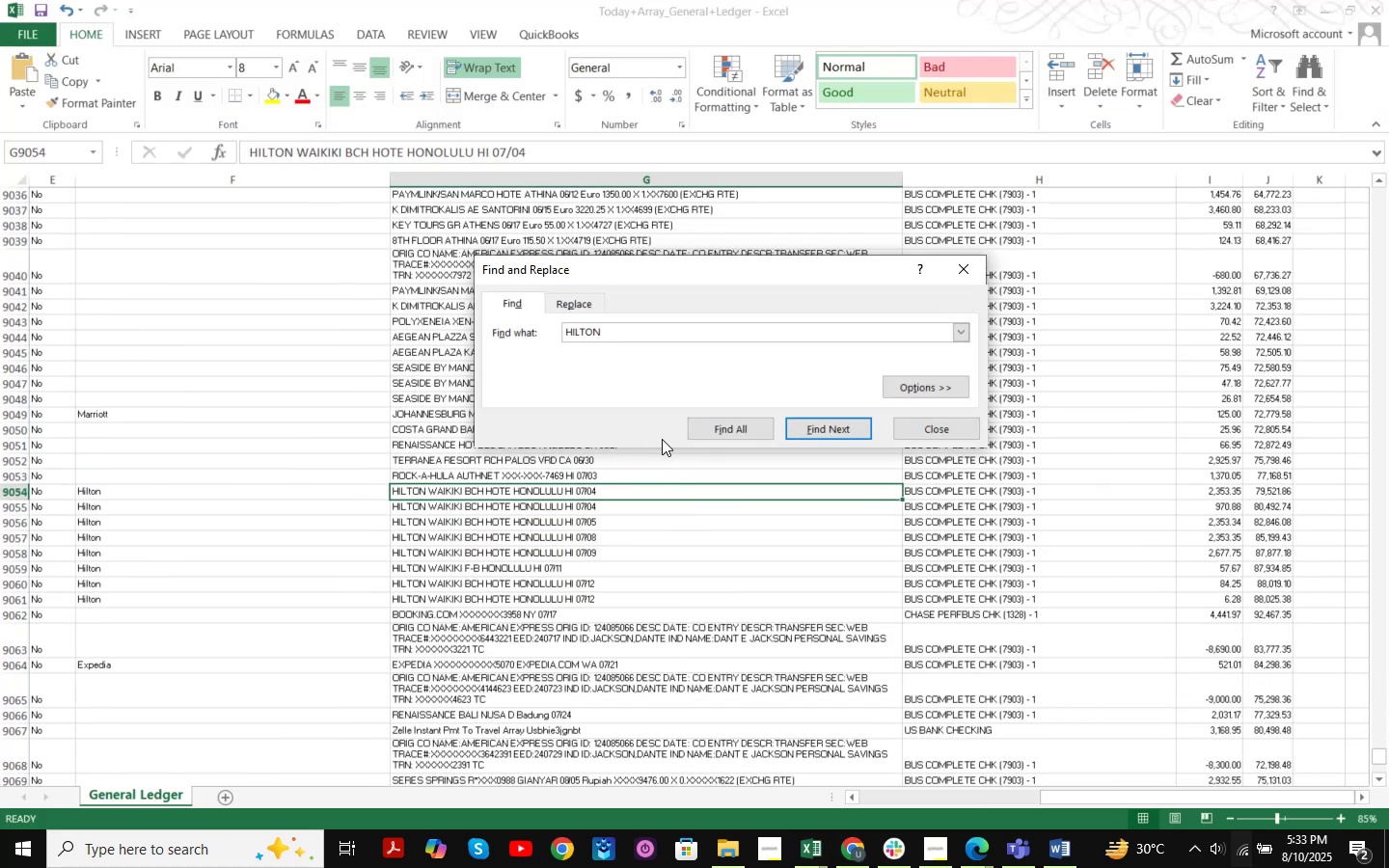 
key(NumpadEnter)
 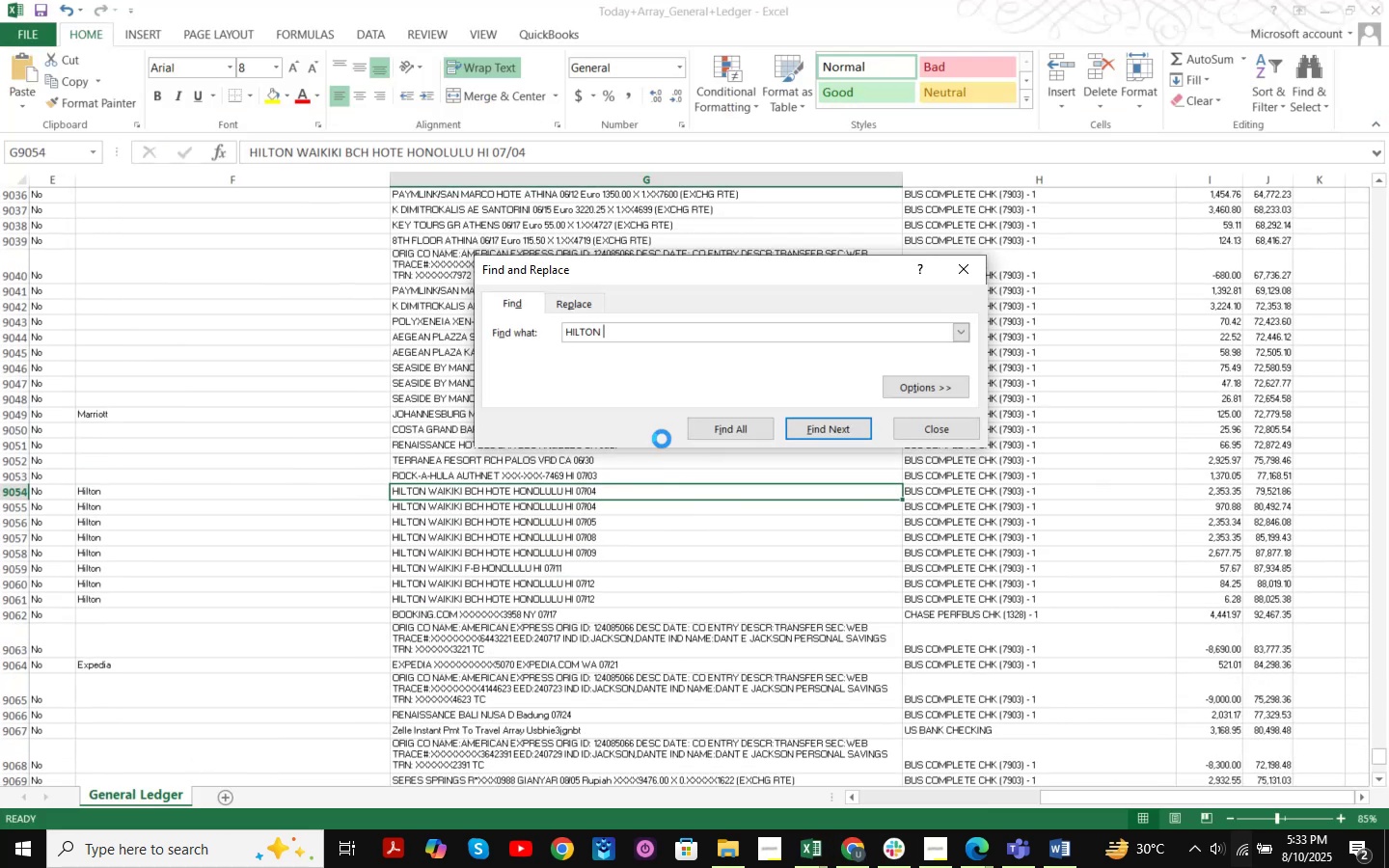 
key(NumpadEnter)
 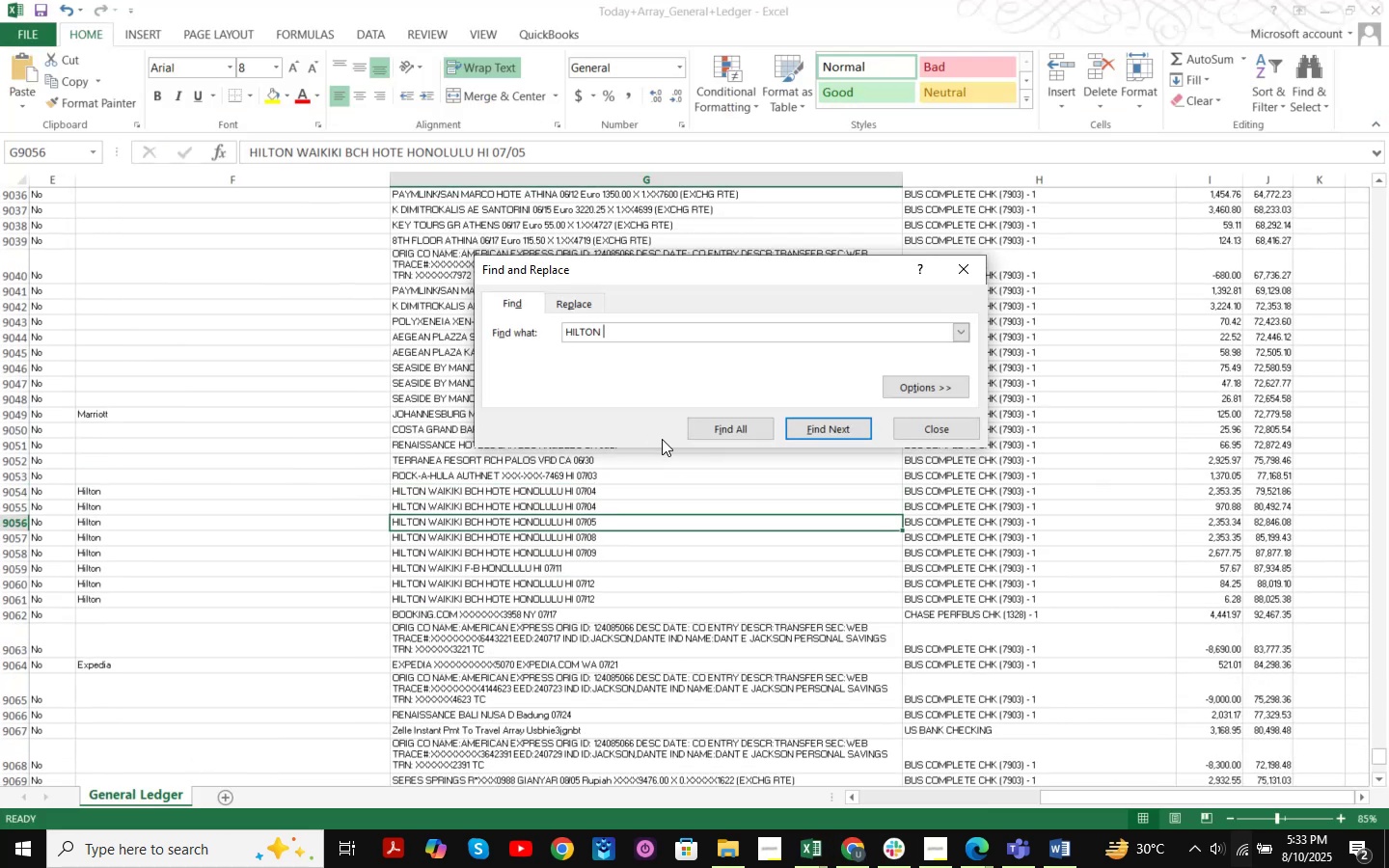 
key(NumpadEnter)
 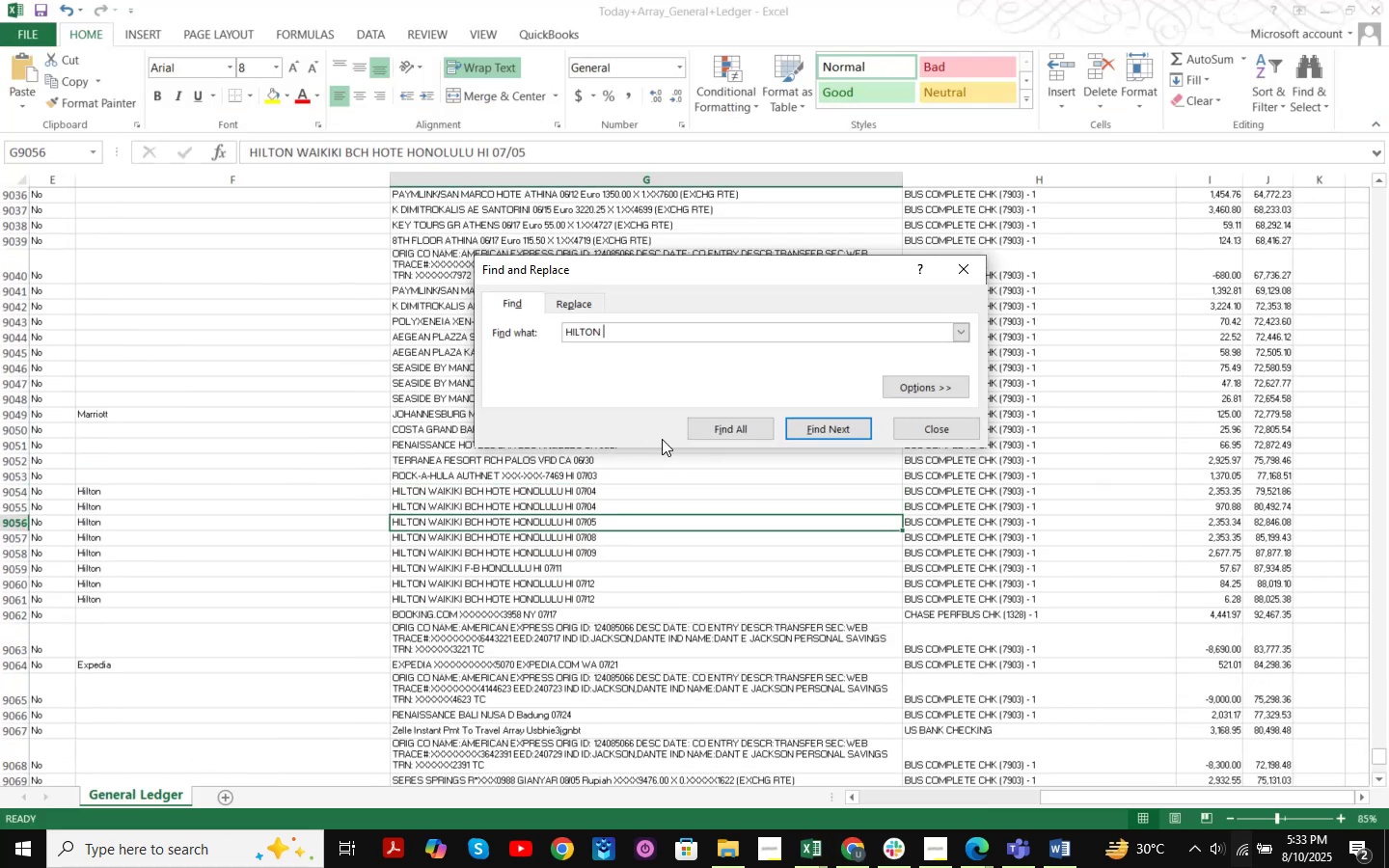 
key(NumpadEnter)
 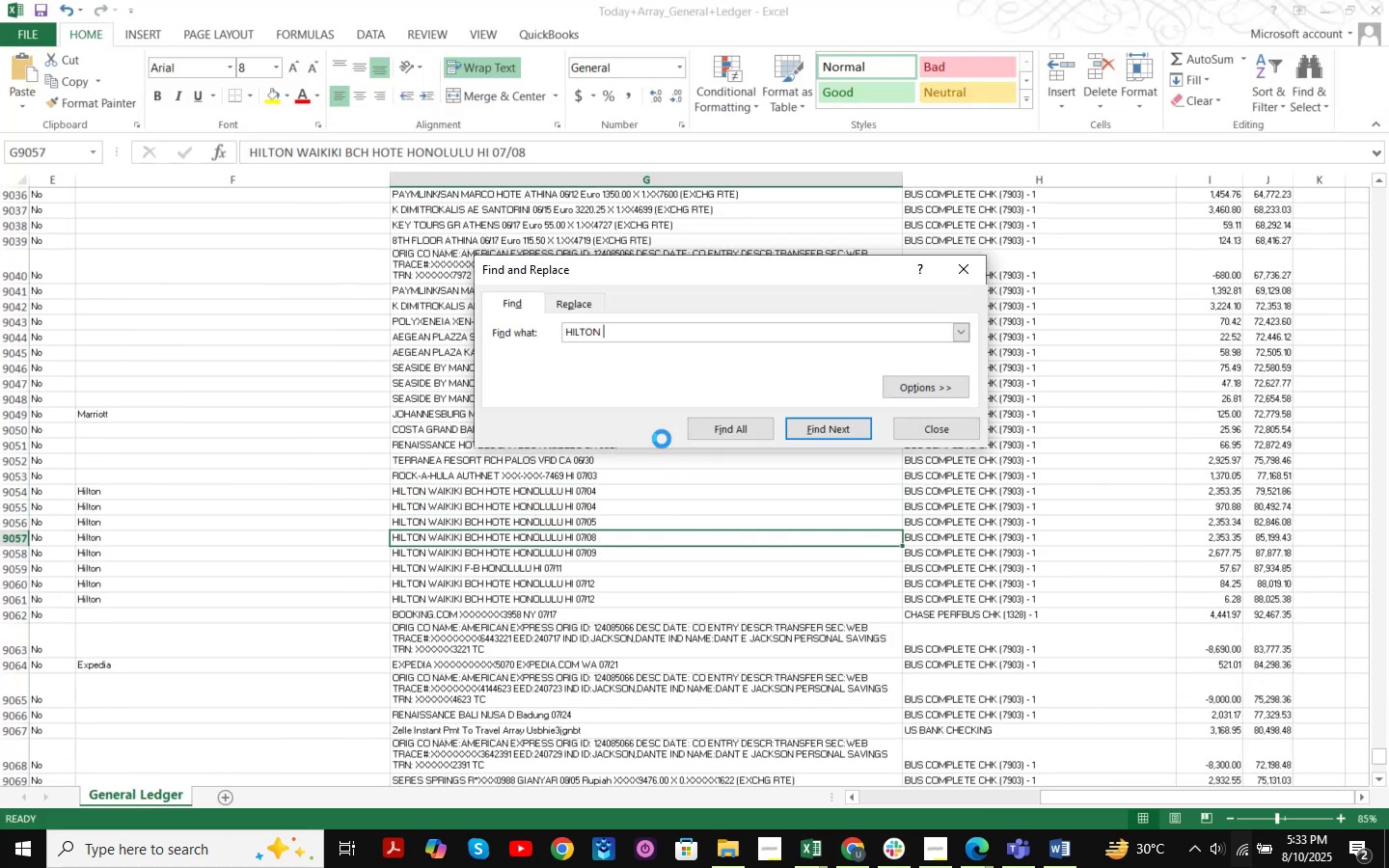 
key(NumpadEnter)
 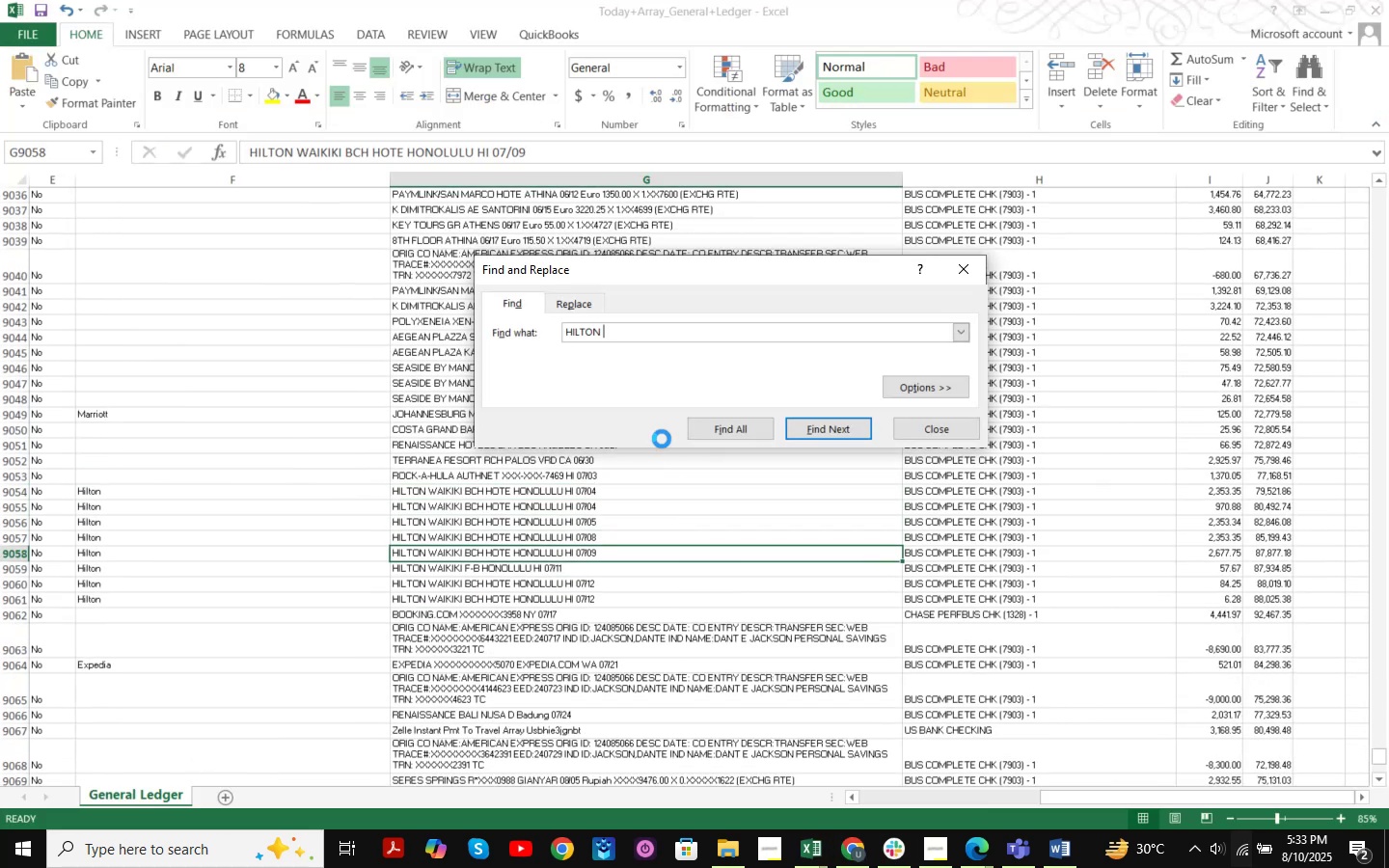 
key(NumpadEnter)
 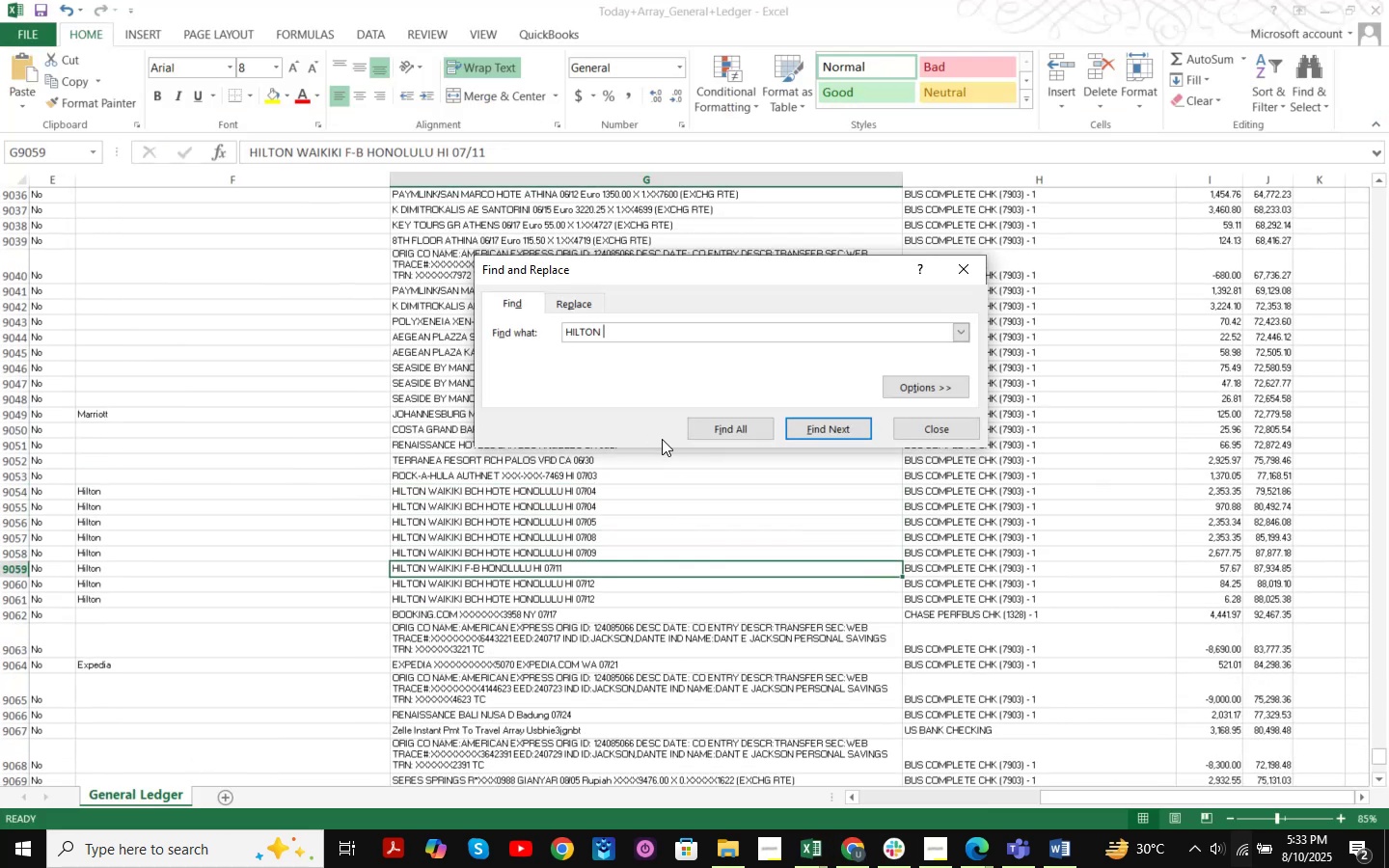 
key(NumpadEnter)
 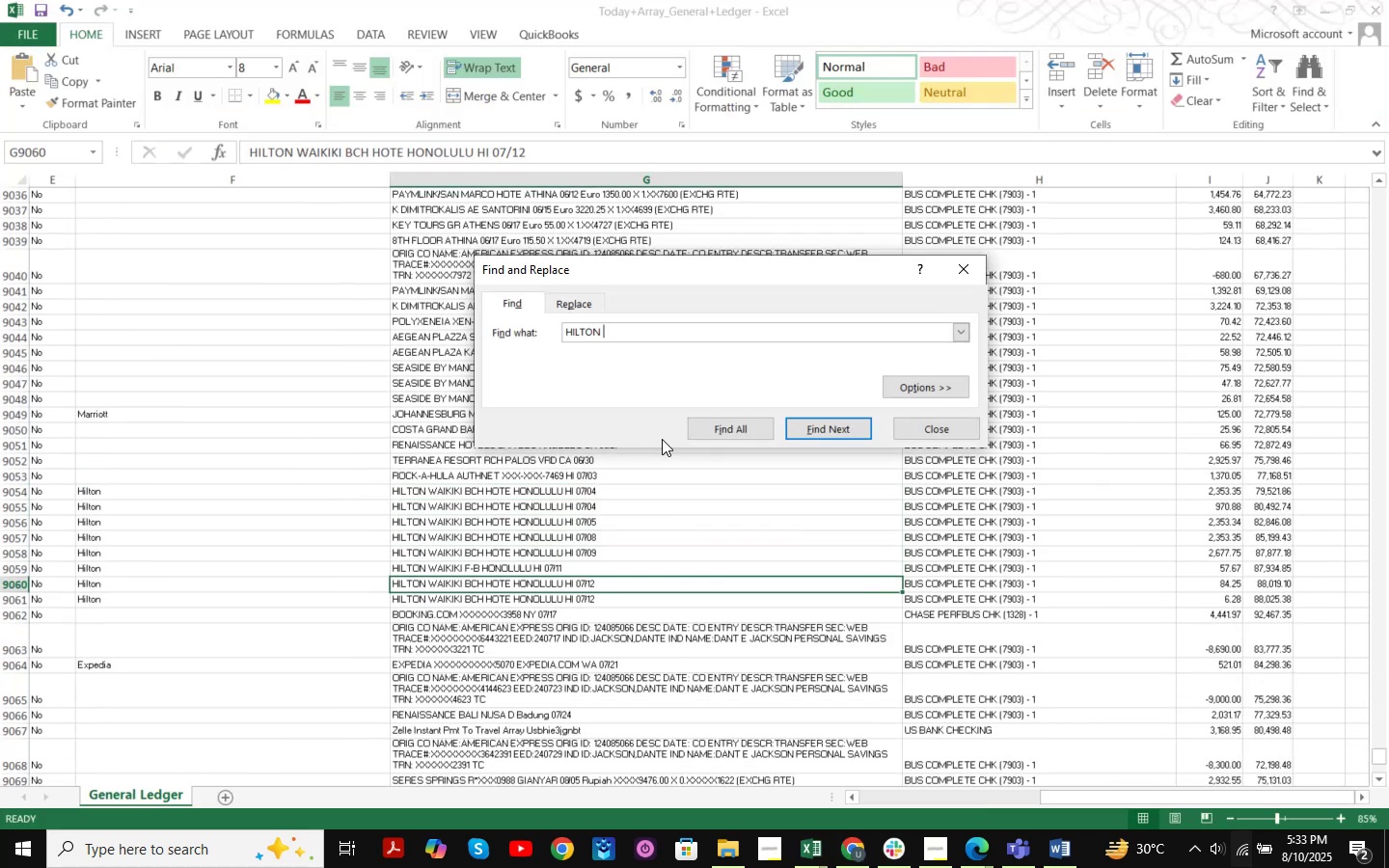 
key(NumpadEnter)
 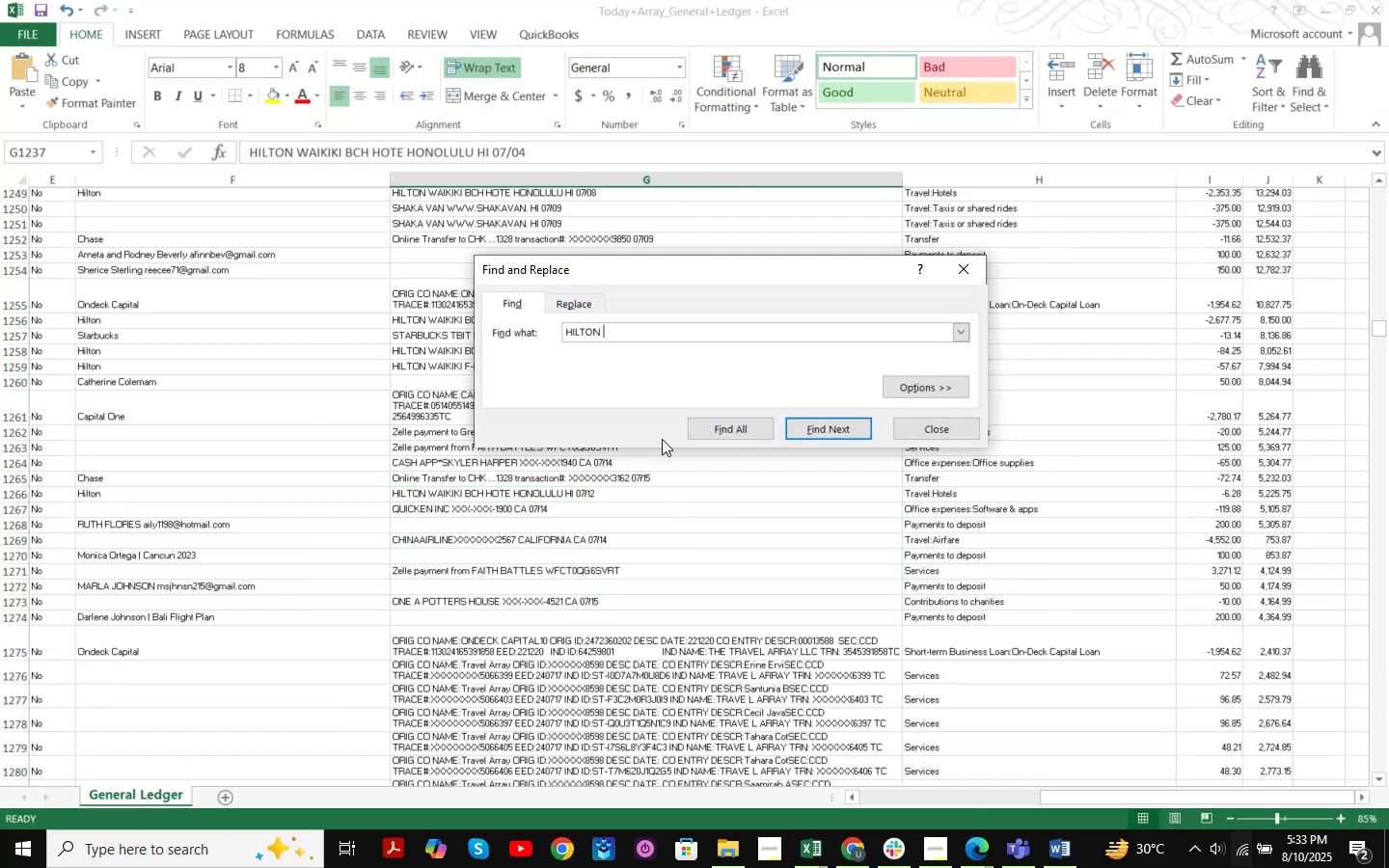 
key(NumpadEnter)
 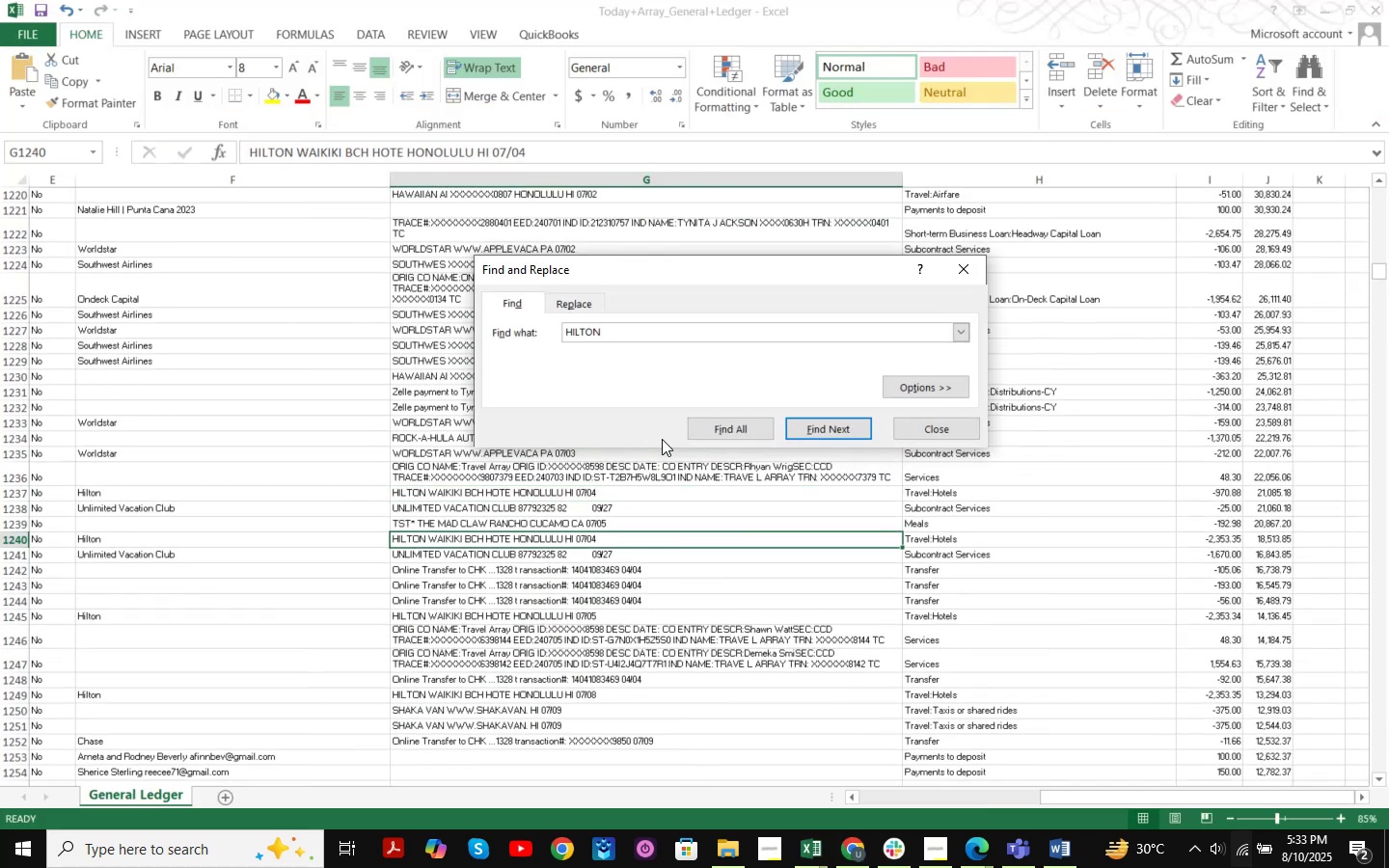 
key(NumpadEnter)
 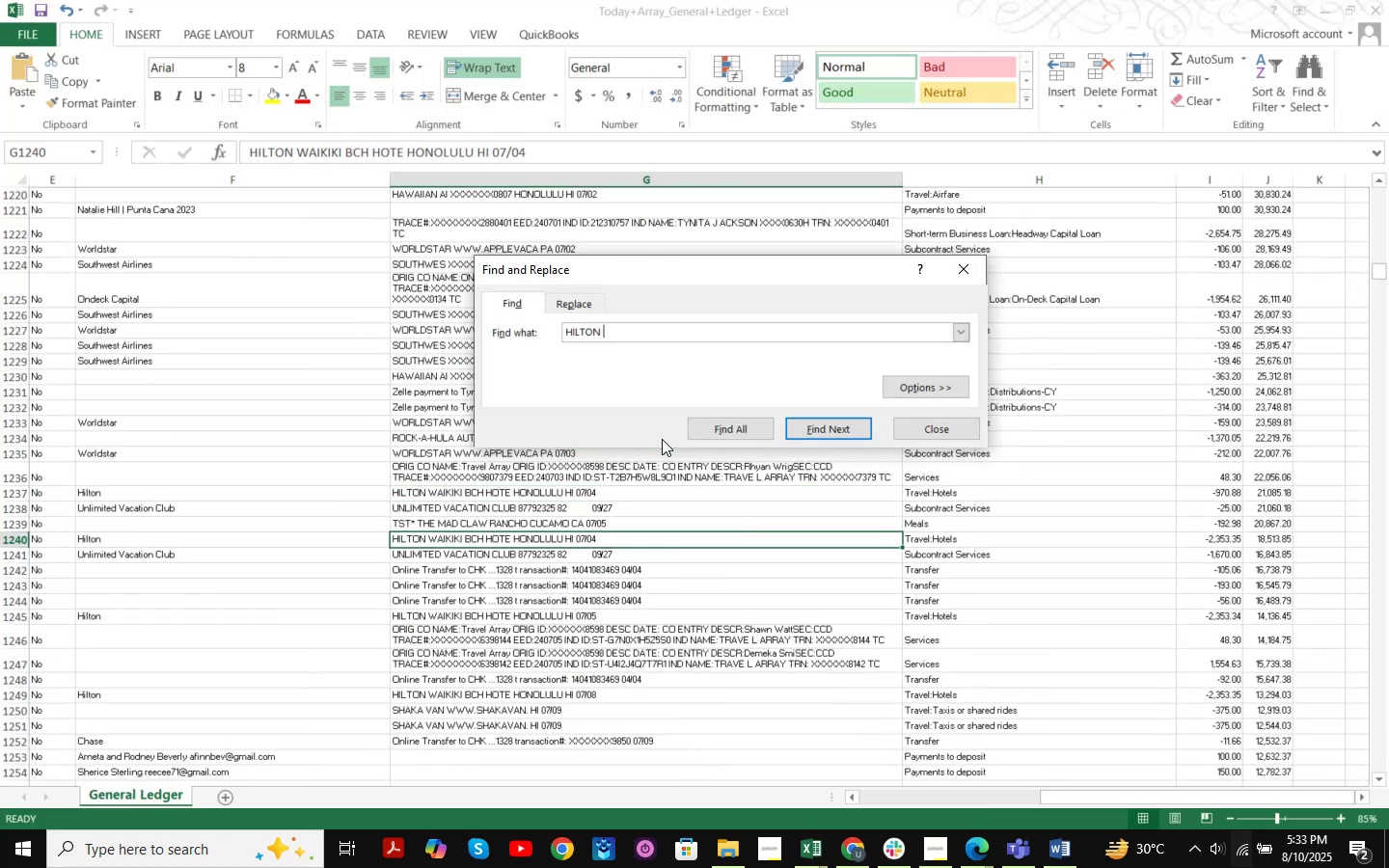 
key(NumpadEnter)
 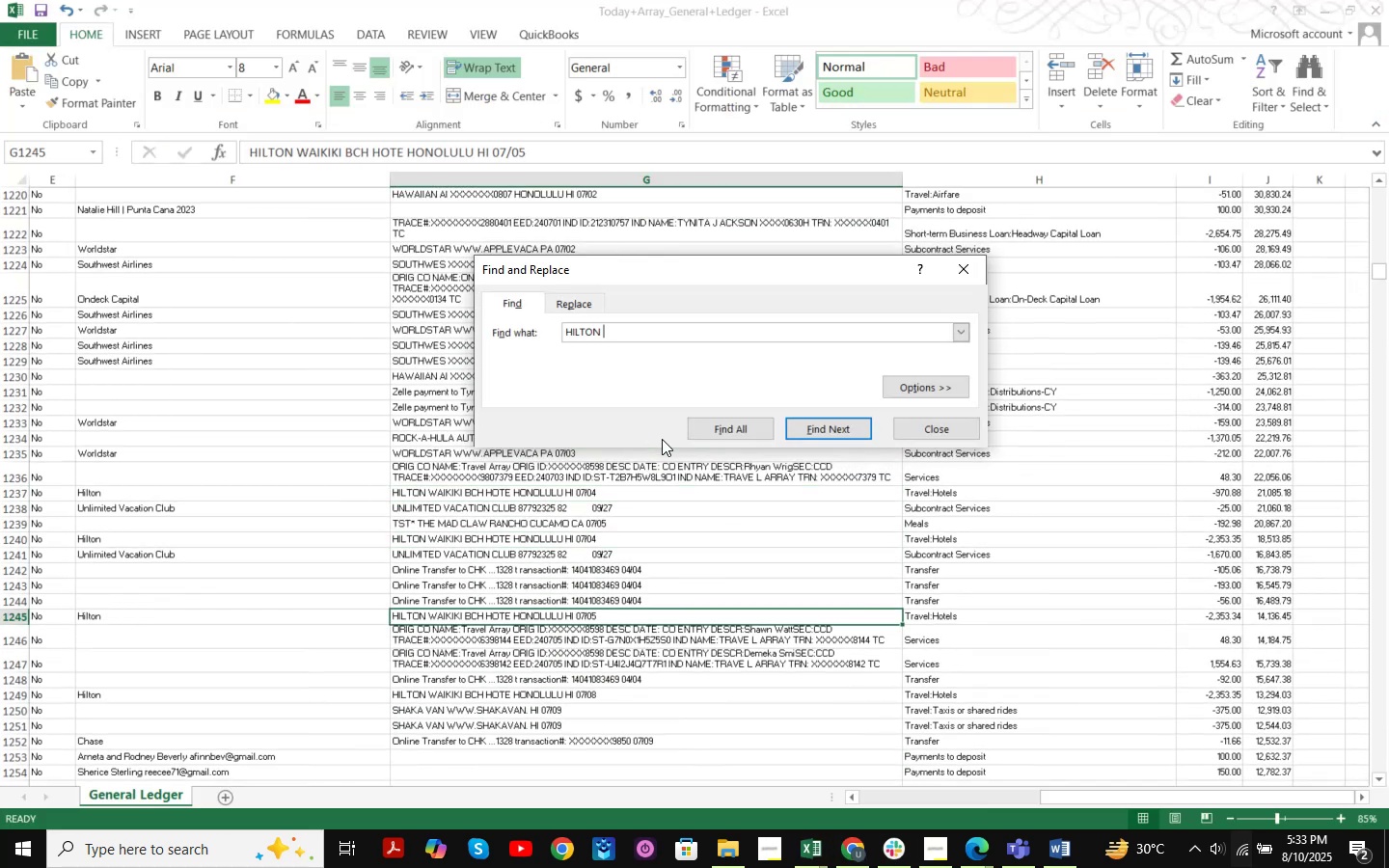 
key(NumpadEnter)
 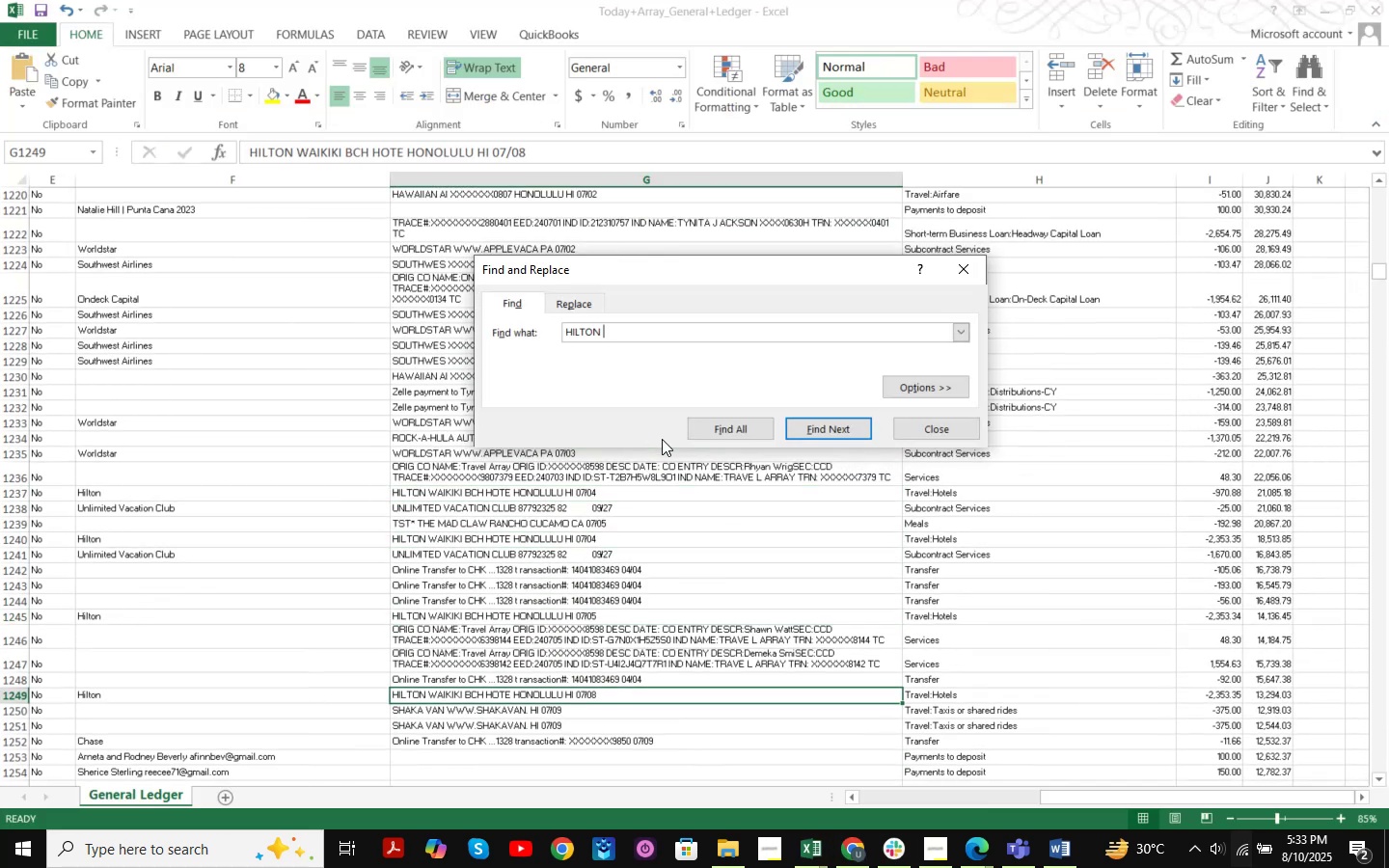 
key(NumpadEnter)
 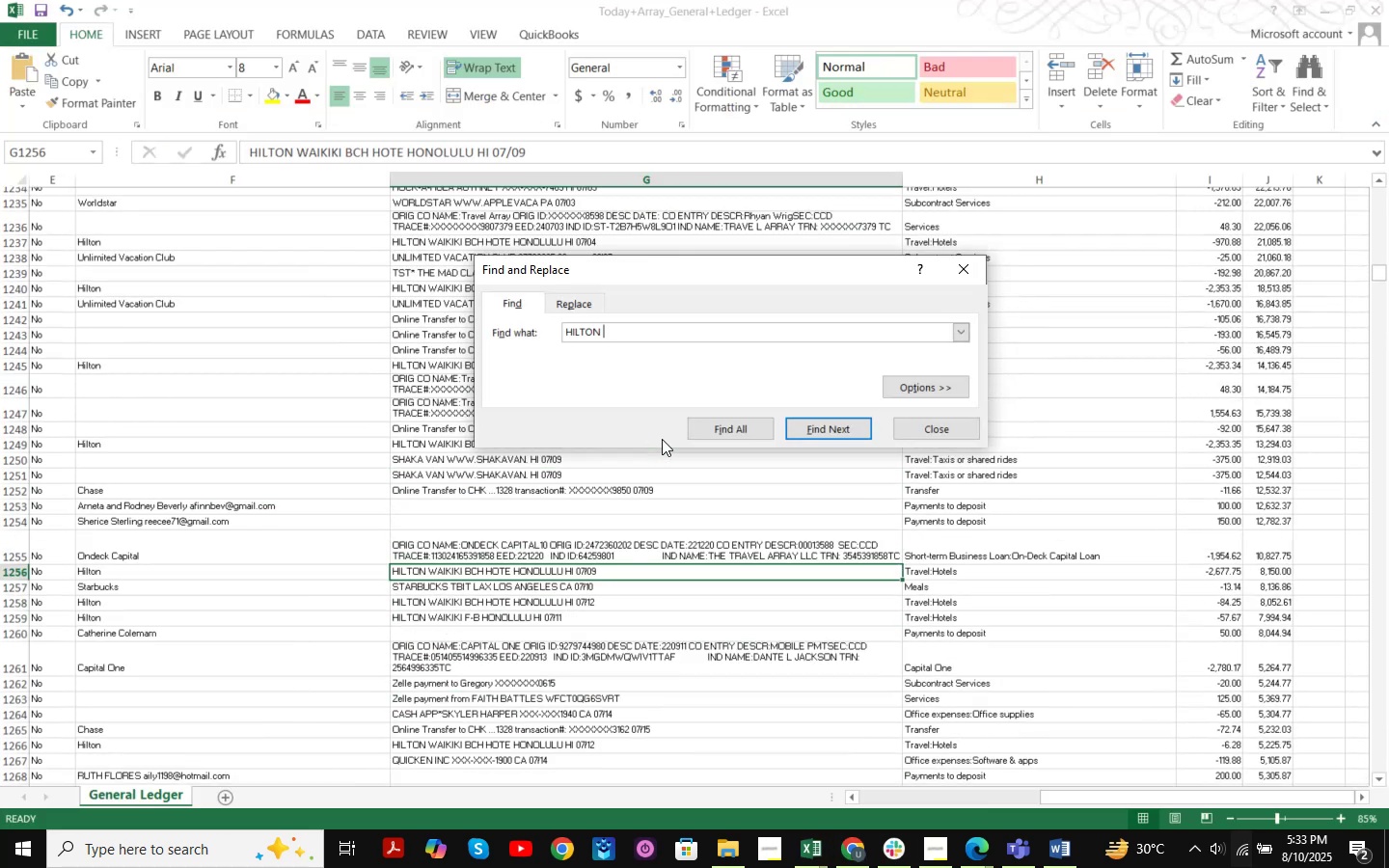 
key(NumpadEnter)
 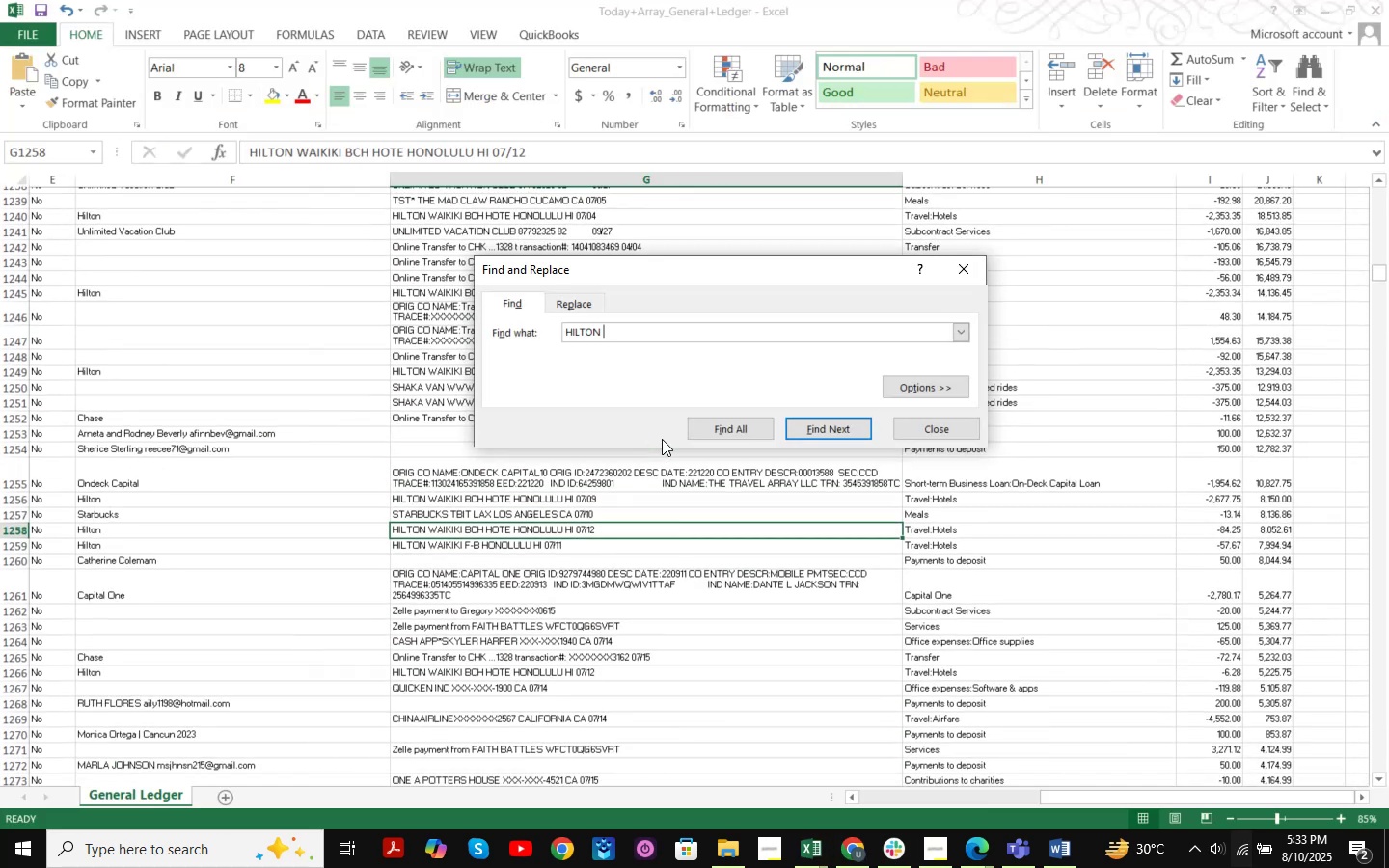 
key(NumpadEnter)
 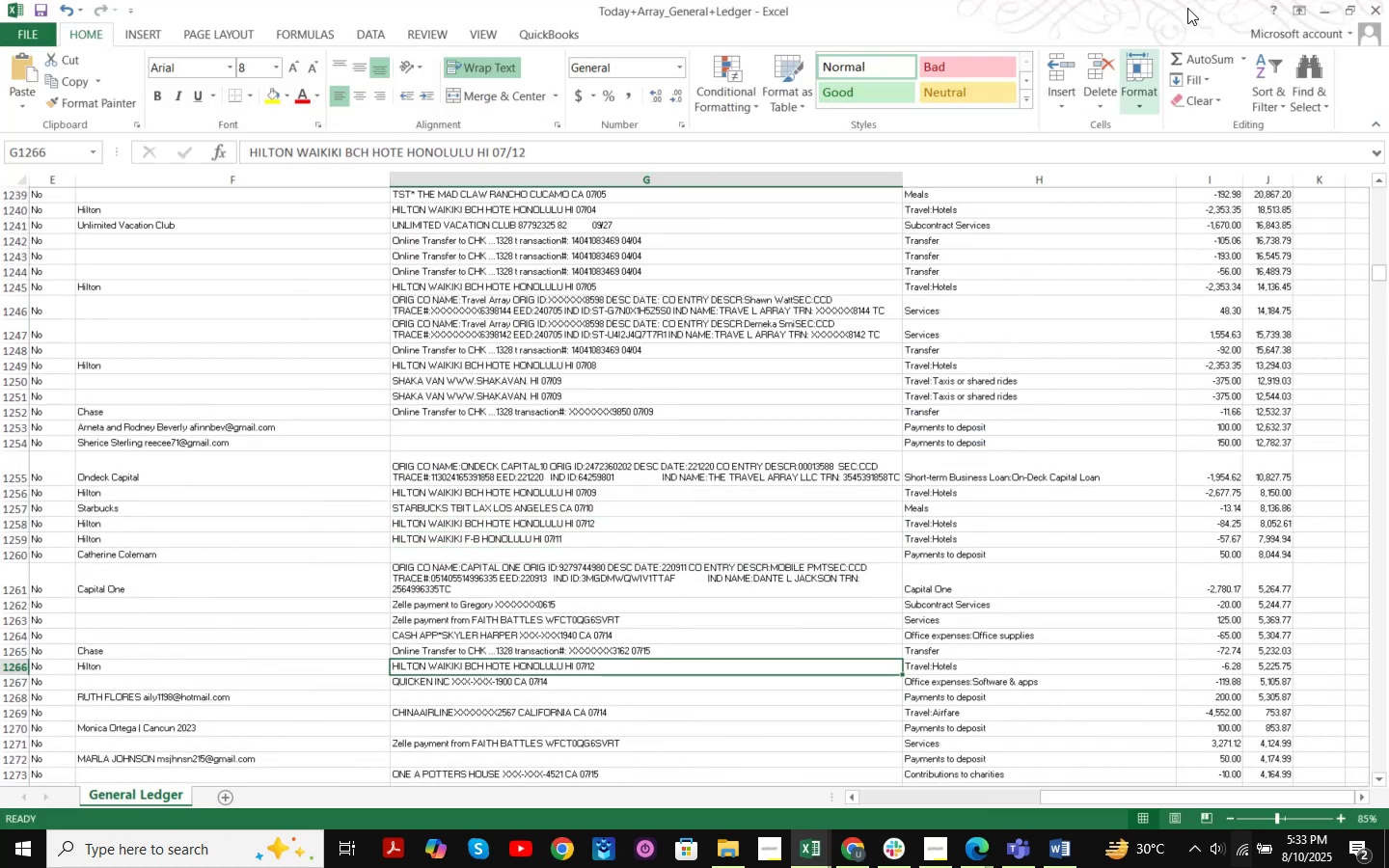 
left_click([1317, 11])
 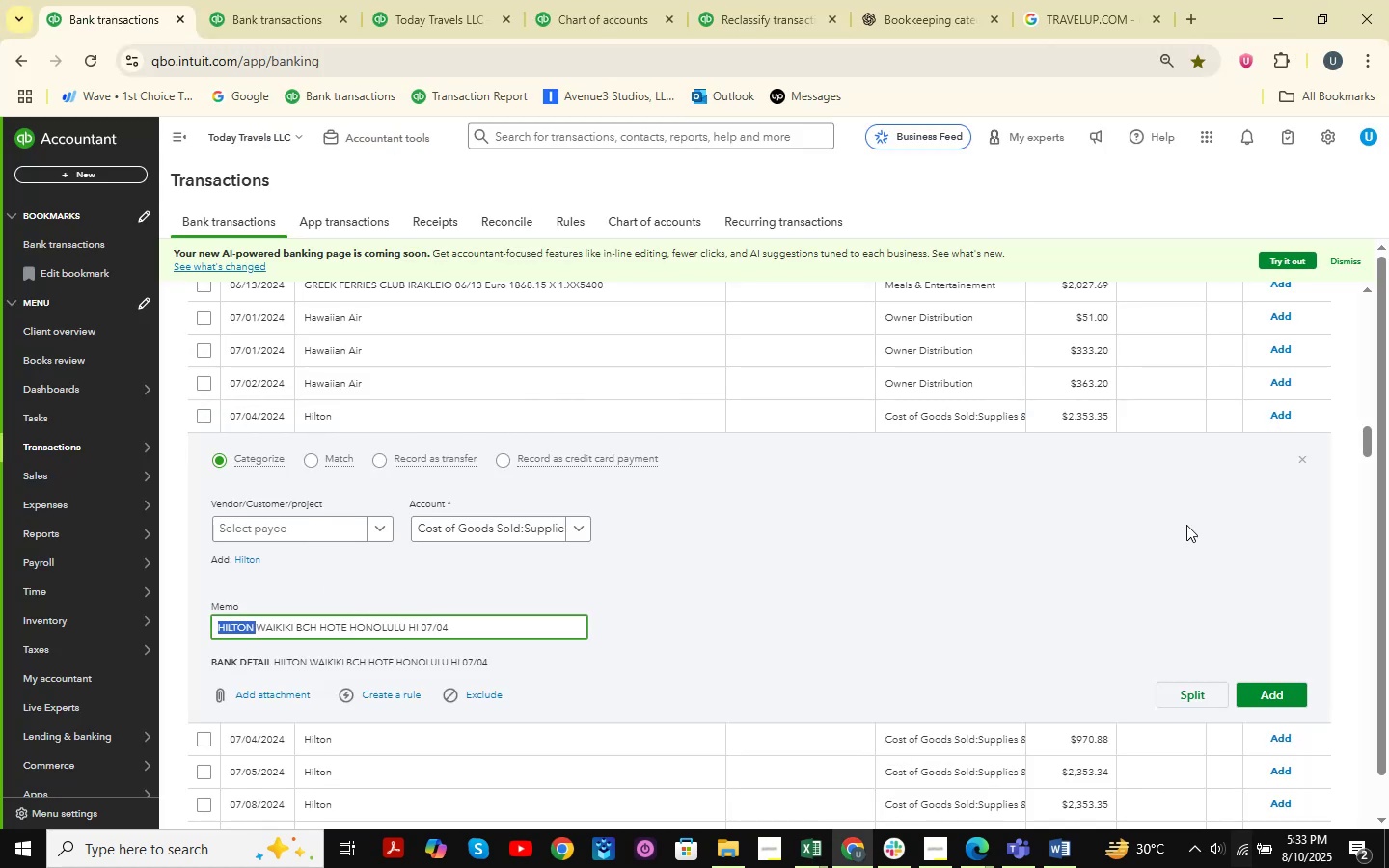 
left_click([1296, 456])
 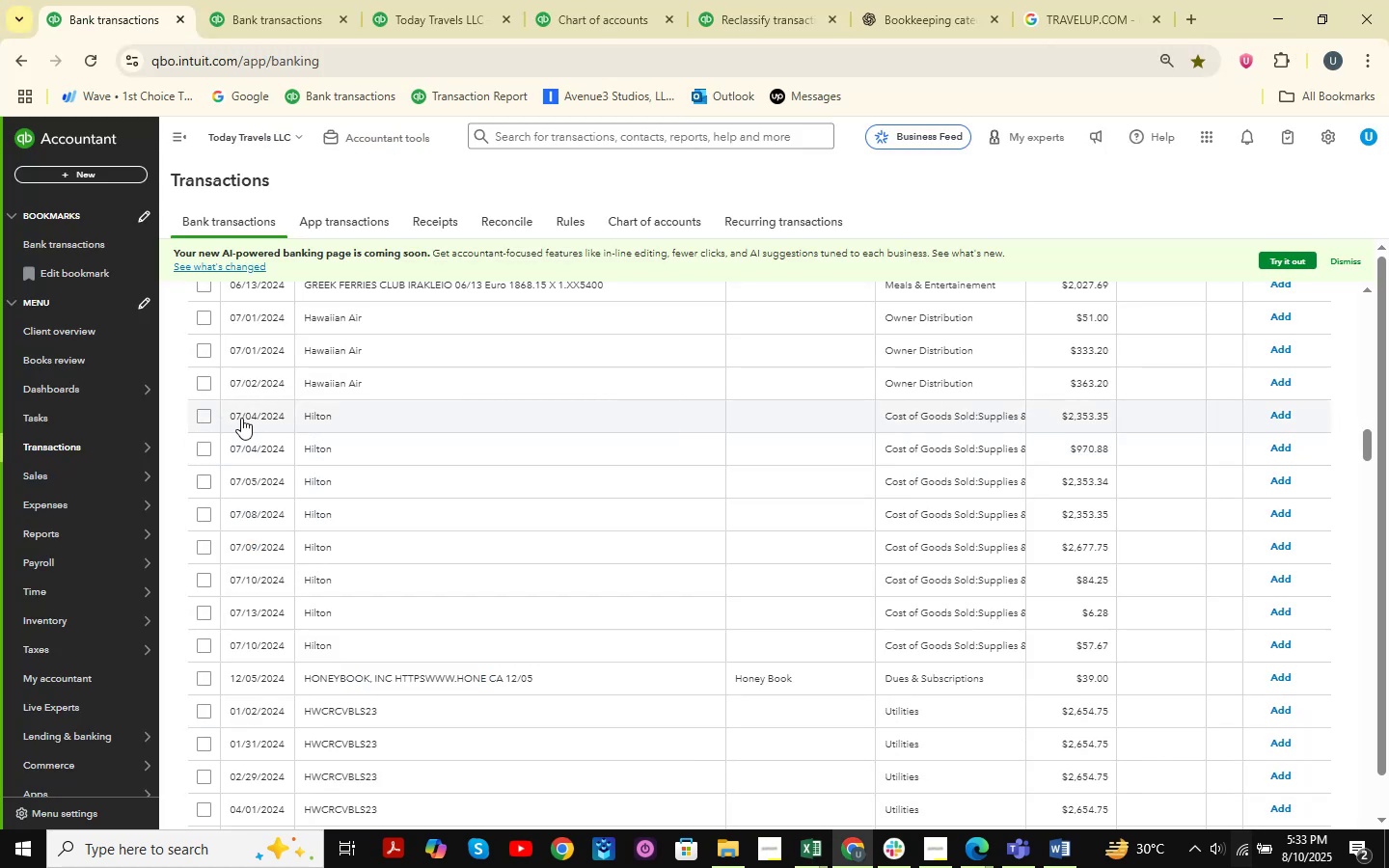 
left_click([209, 415])
 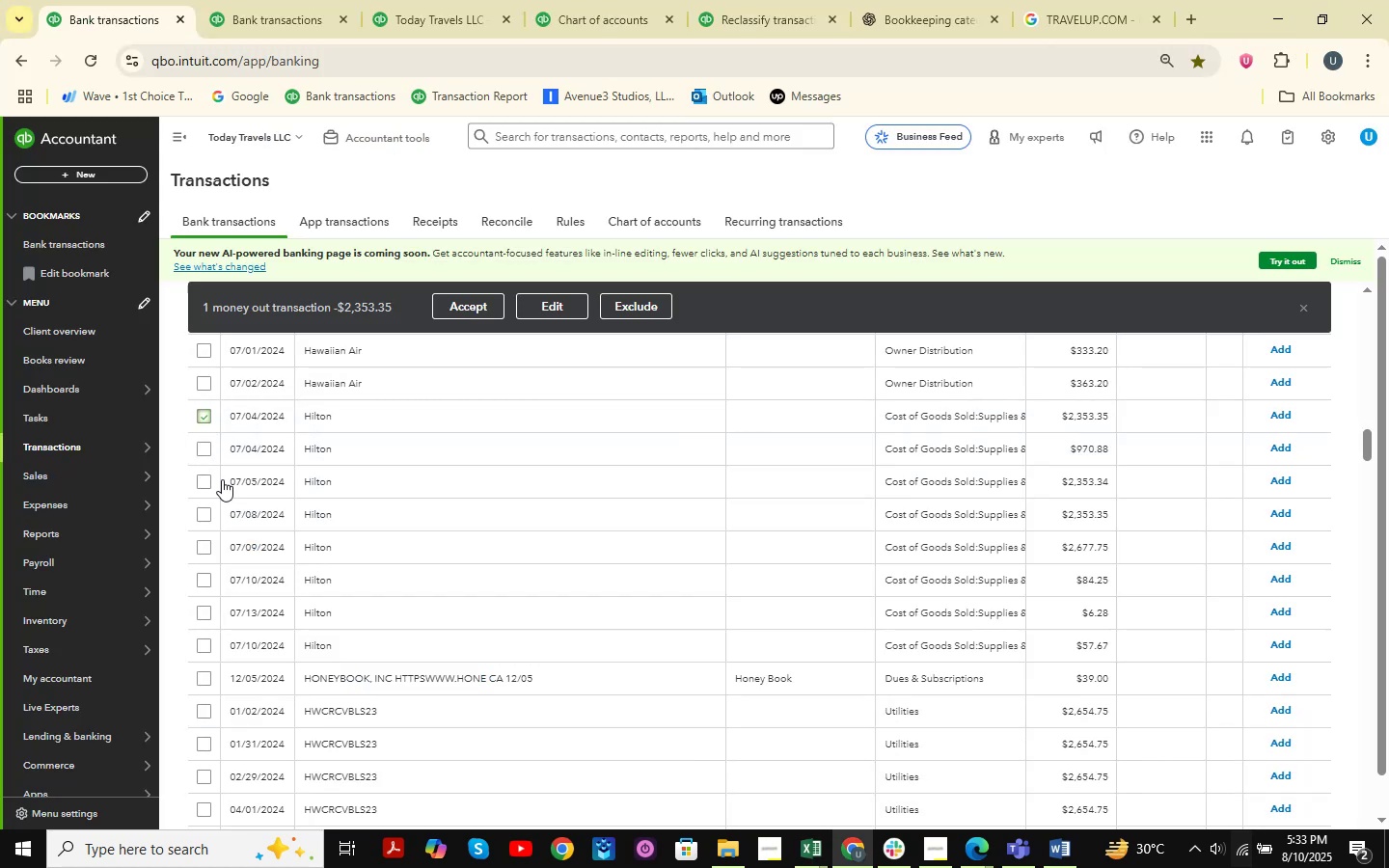 
hold_key(key=ShiftLeft, duration=0.62)
left_click([204, 648])
 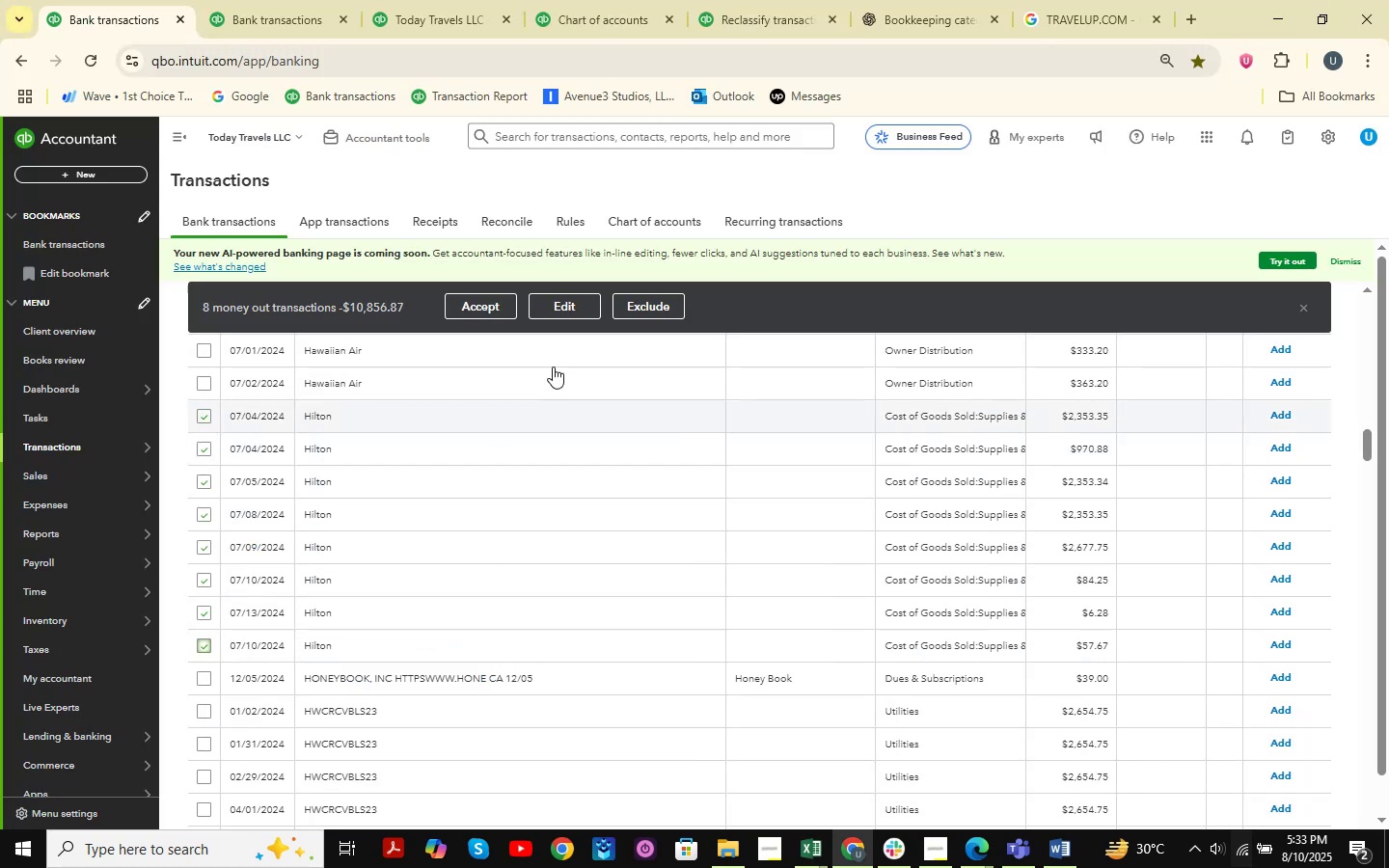 
left_click([585, 298])
 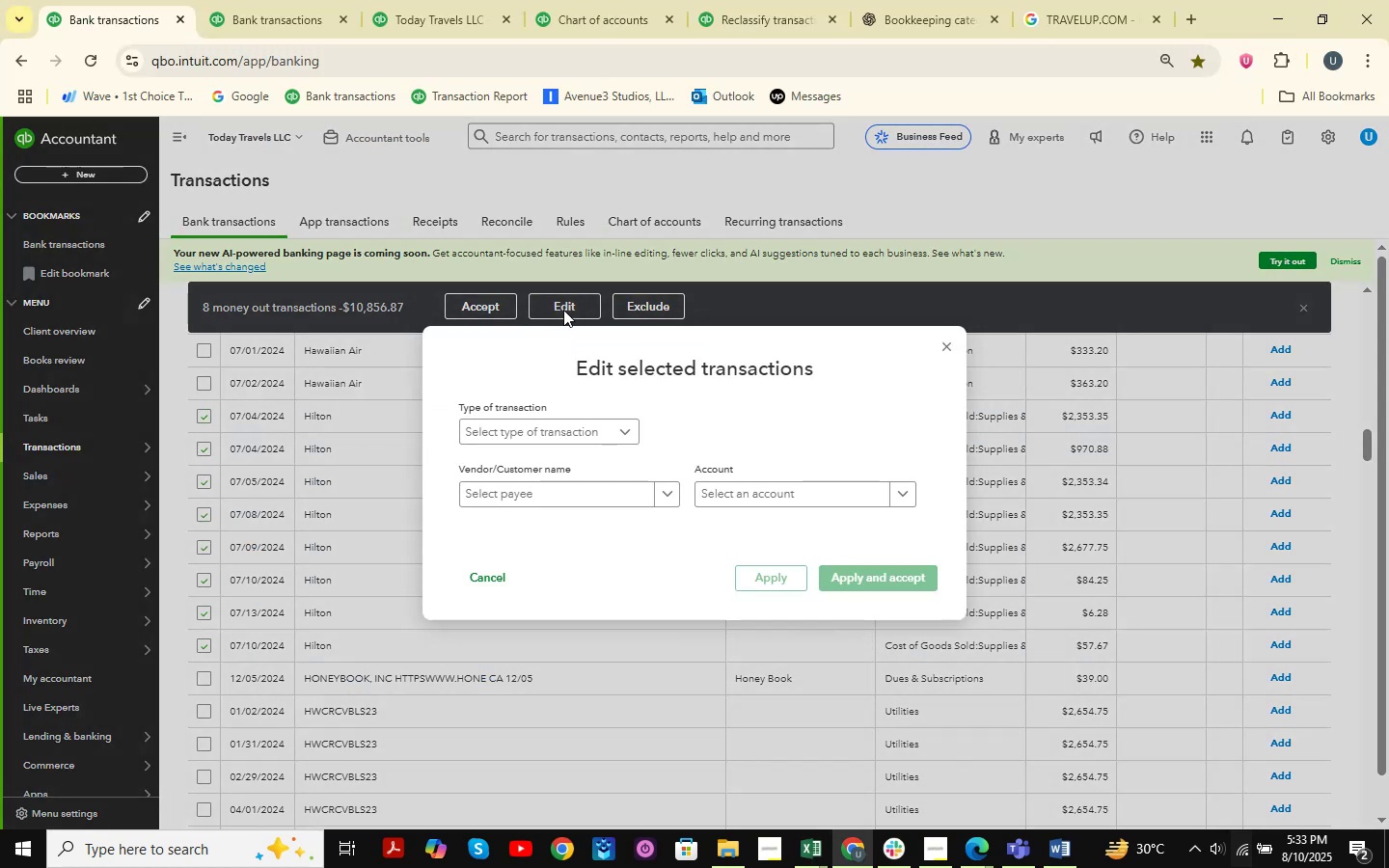 
left_click([542, 426])
 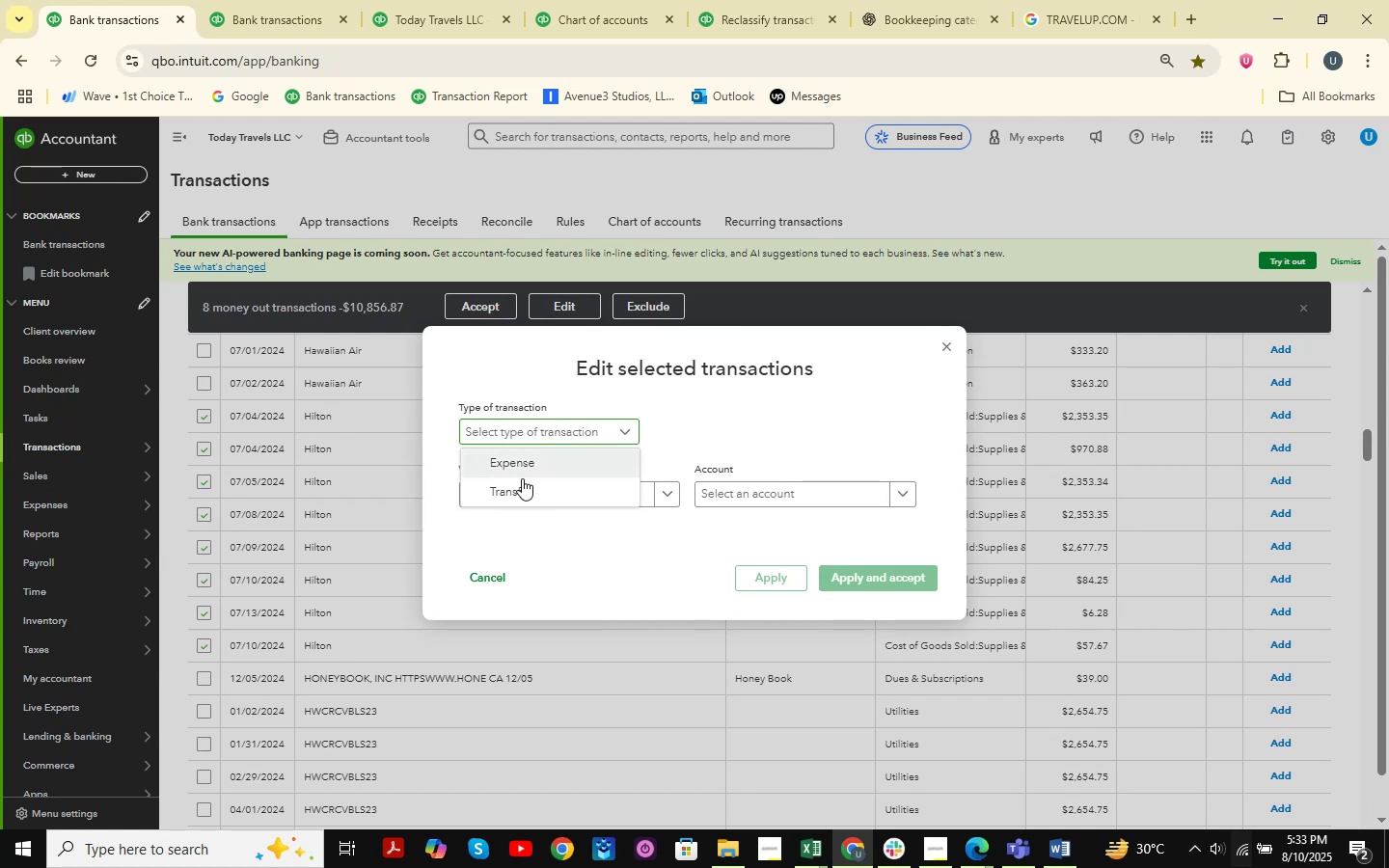 
double_click([506, 491])
 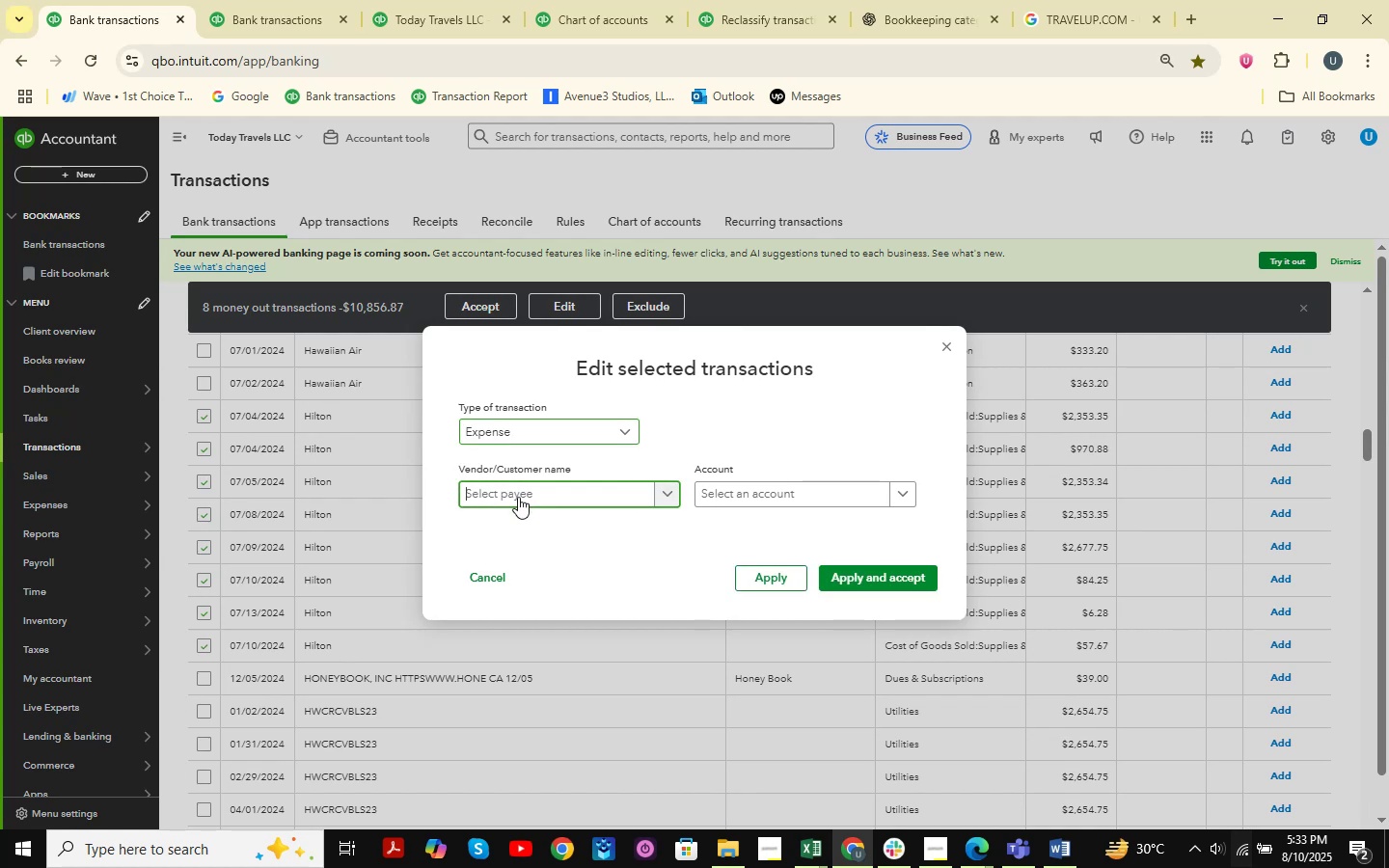 
type(Hiltn)
key(Backspace)
key(Backspace)
key(Backspace)
key(Backspace)
key(Backspace)
key(Backspace)
type(hILTON )
 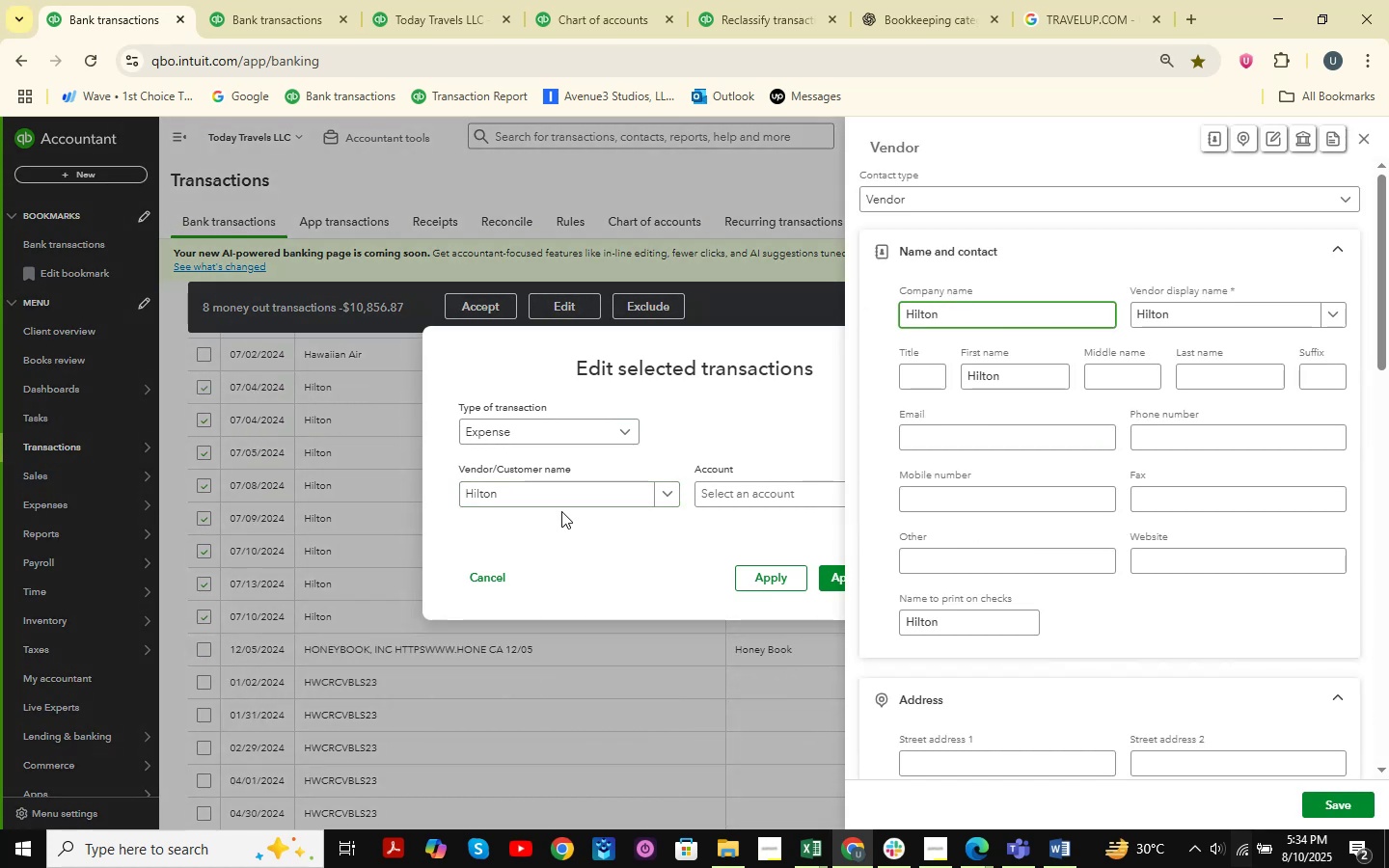 
wait(16.13)
 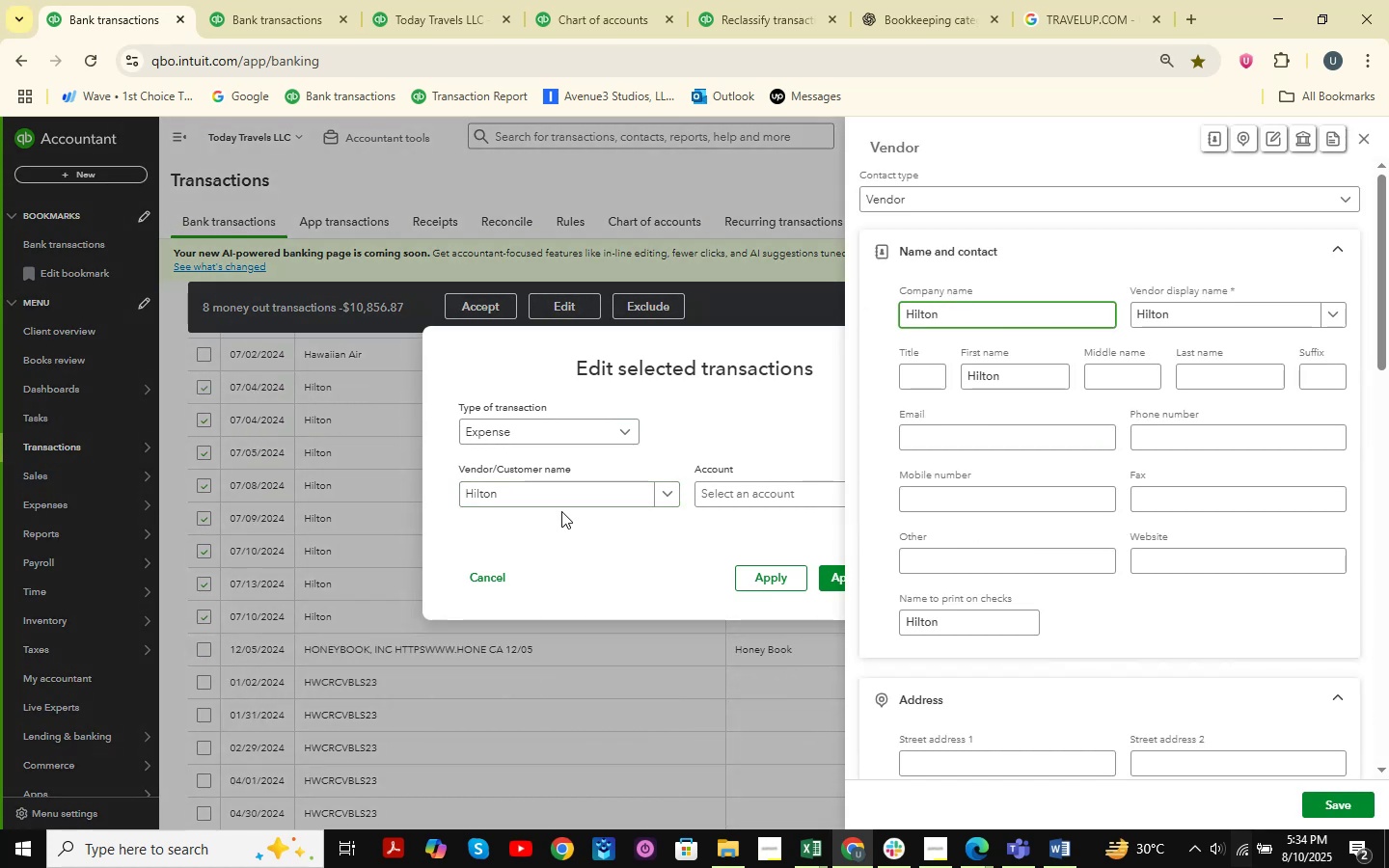 
left_click([1346, 809])
 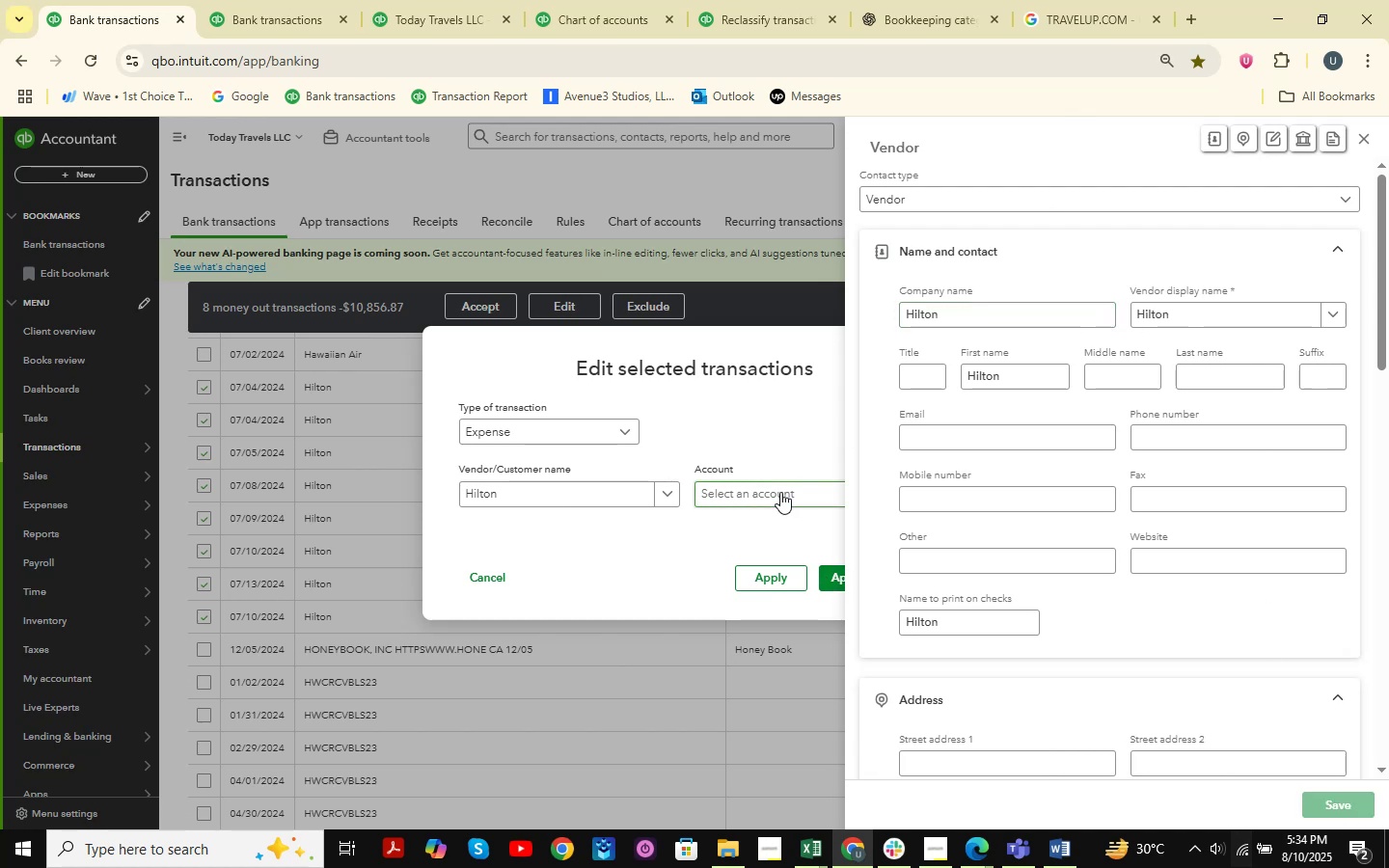 
left_click([780, 492])
 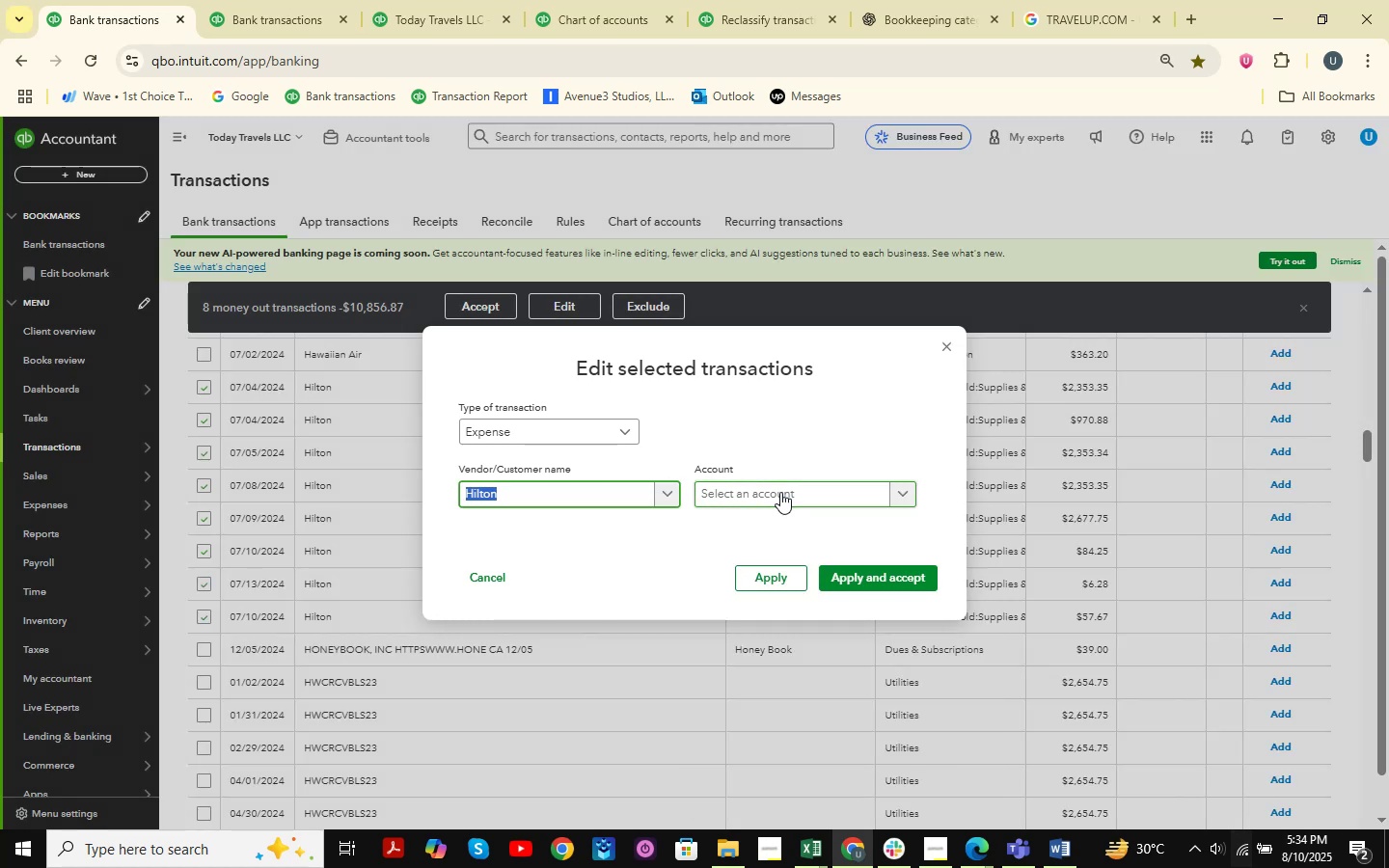 
left_click([780, 492])
 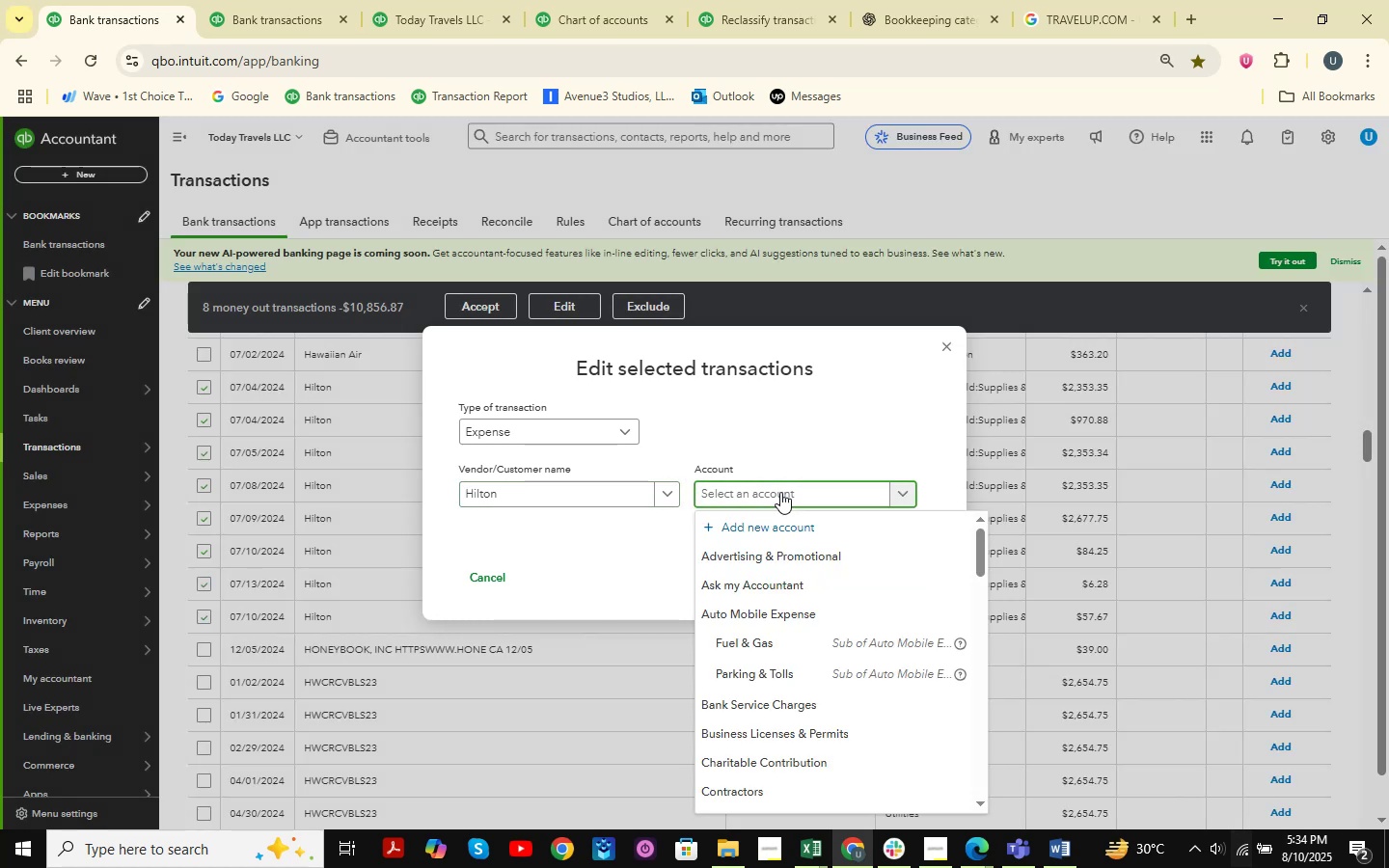 
type(HOTEL)
 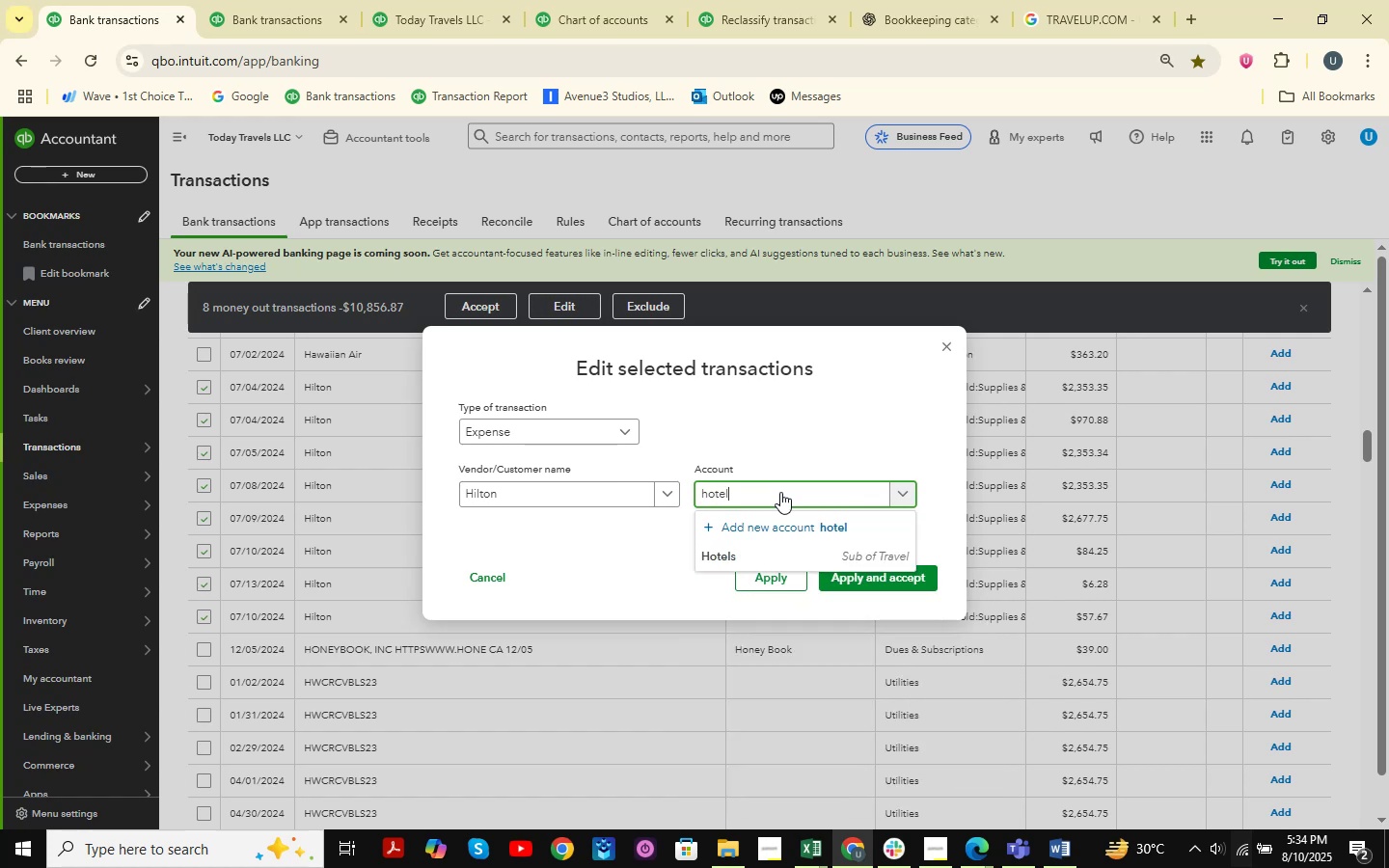 
left_click([850, 551])
 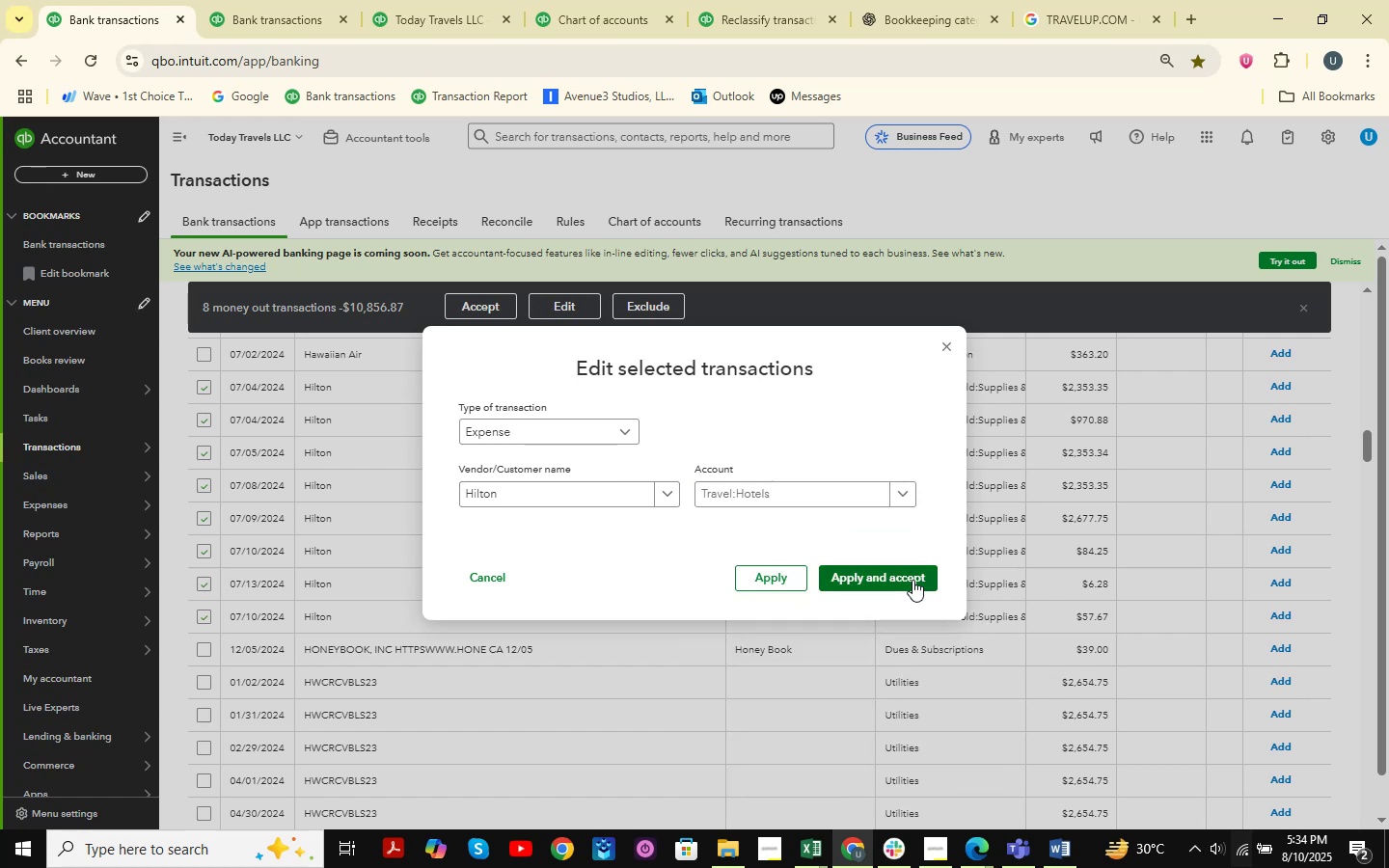 
left_click([908, 580])
 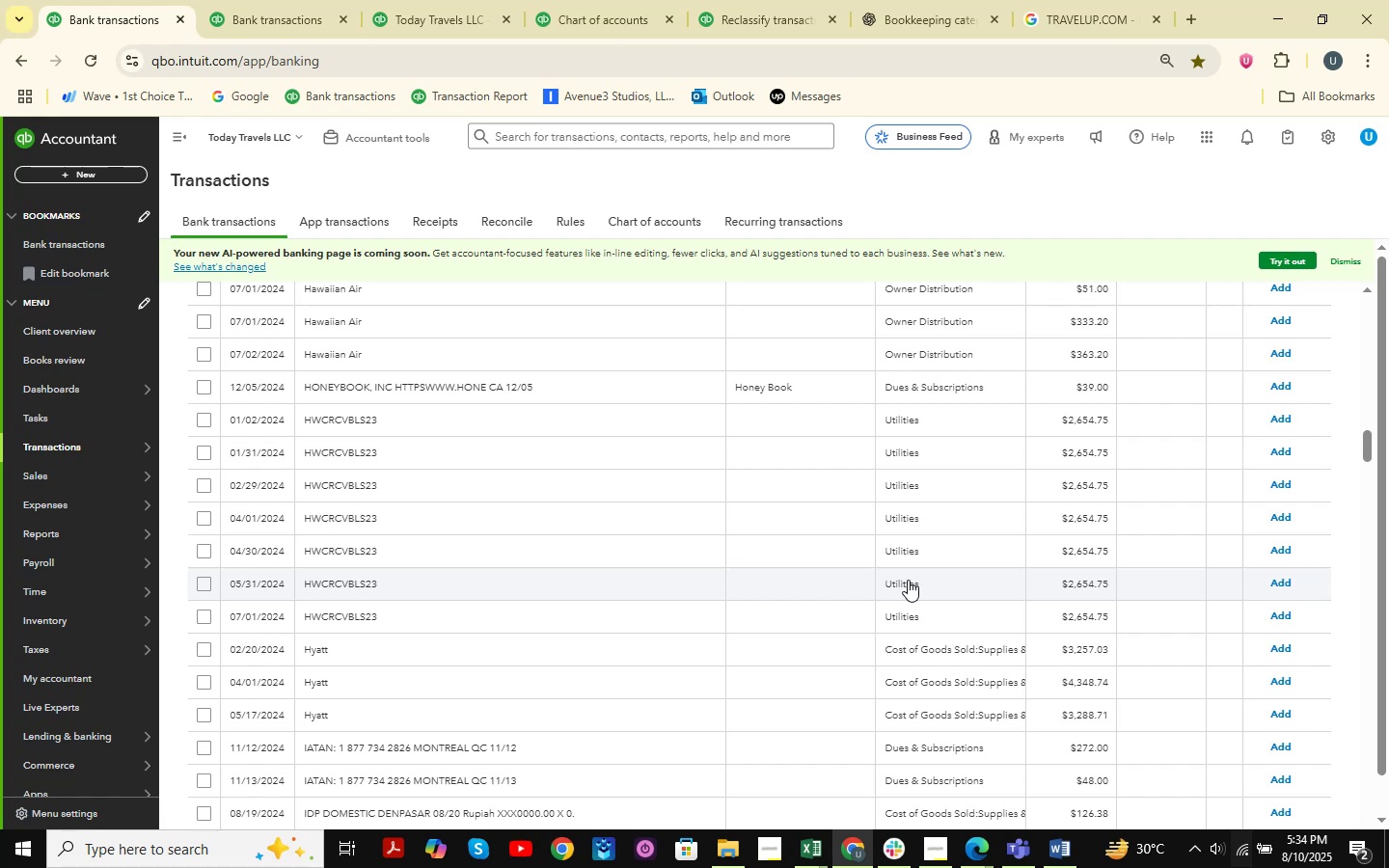 
wait(17.72)
 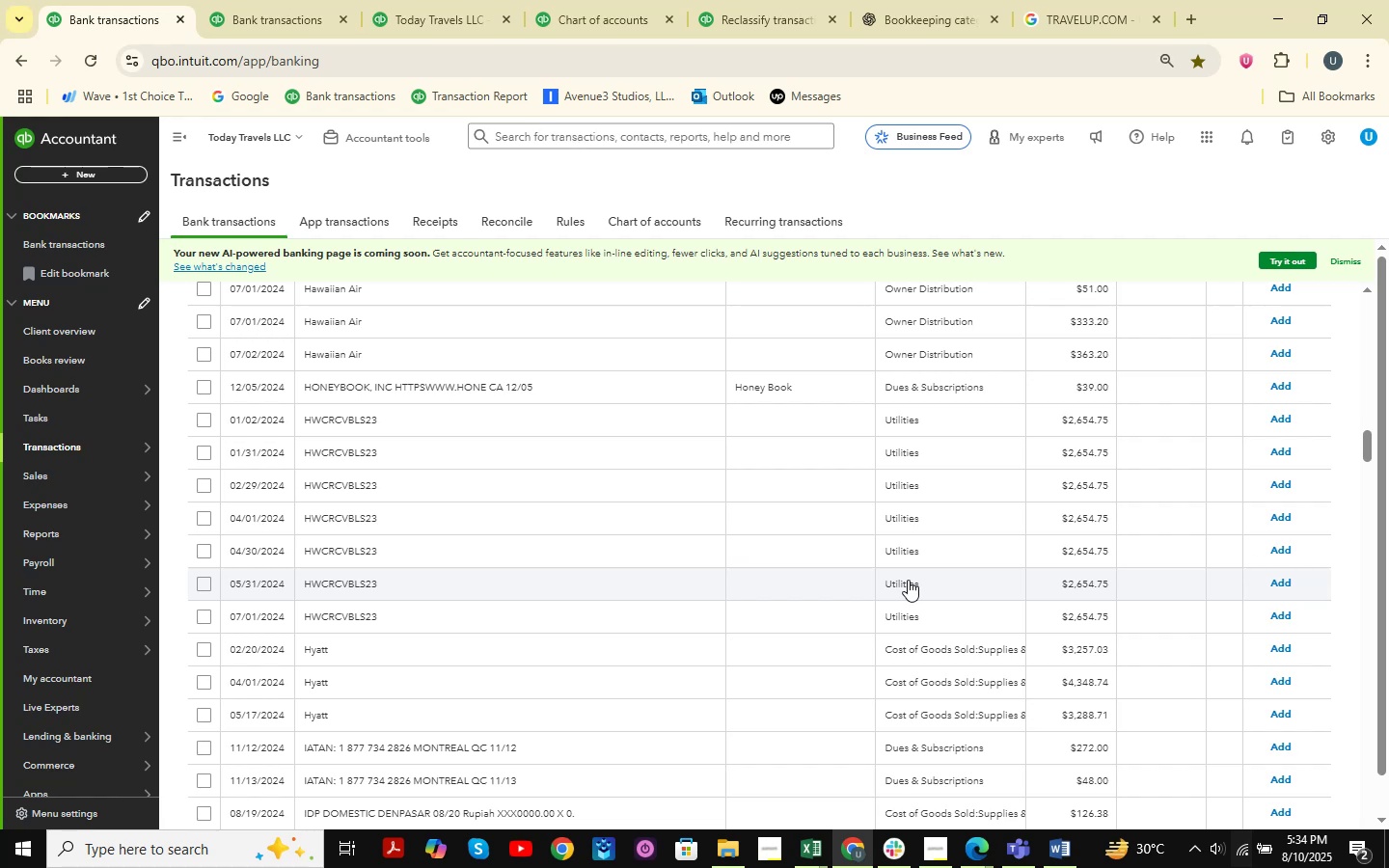 
scroll: coordinate [525, 456], scroll_direction: down, amount: 14.0
 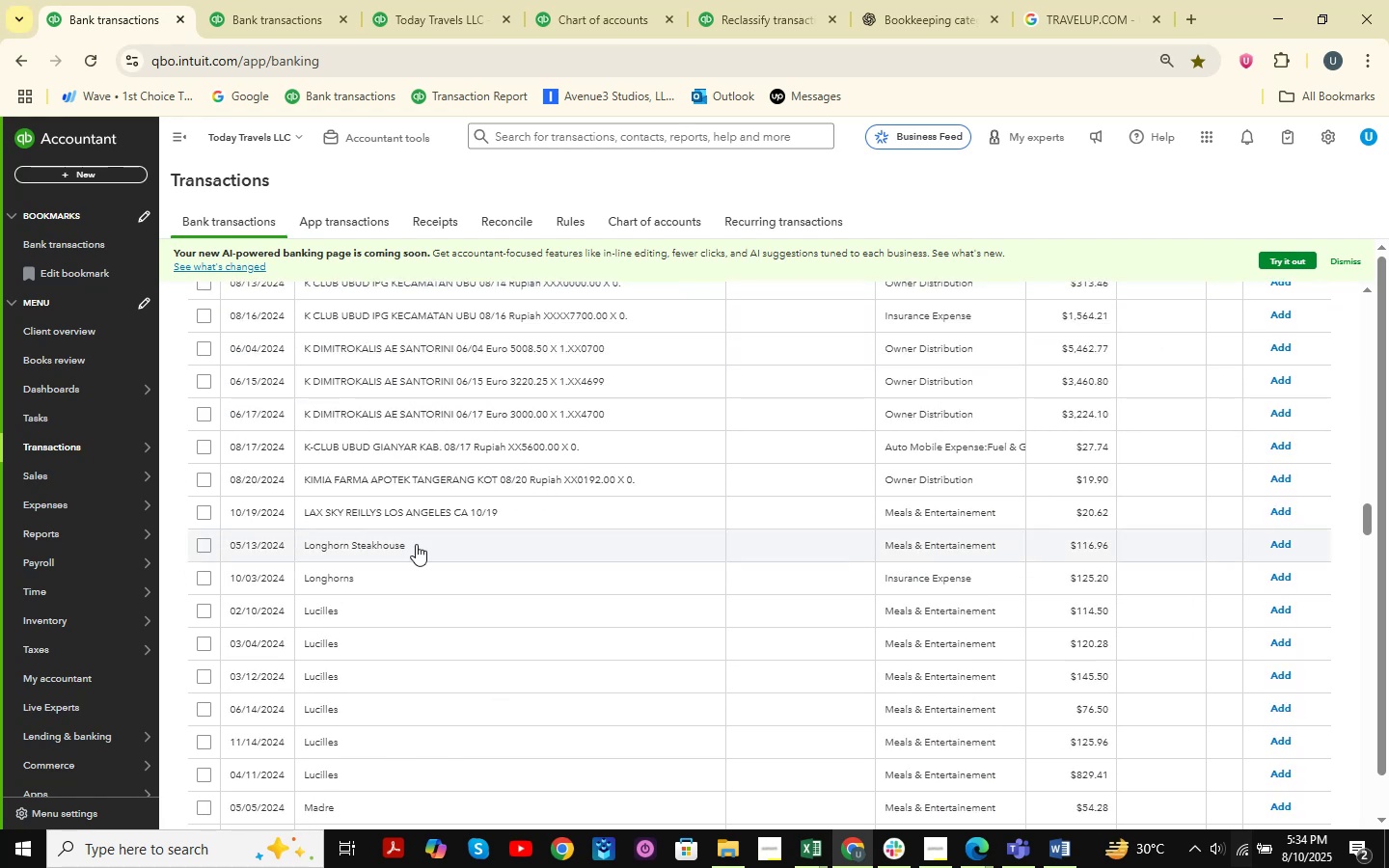 
wait(5.68)
 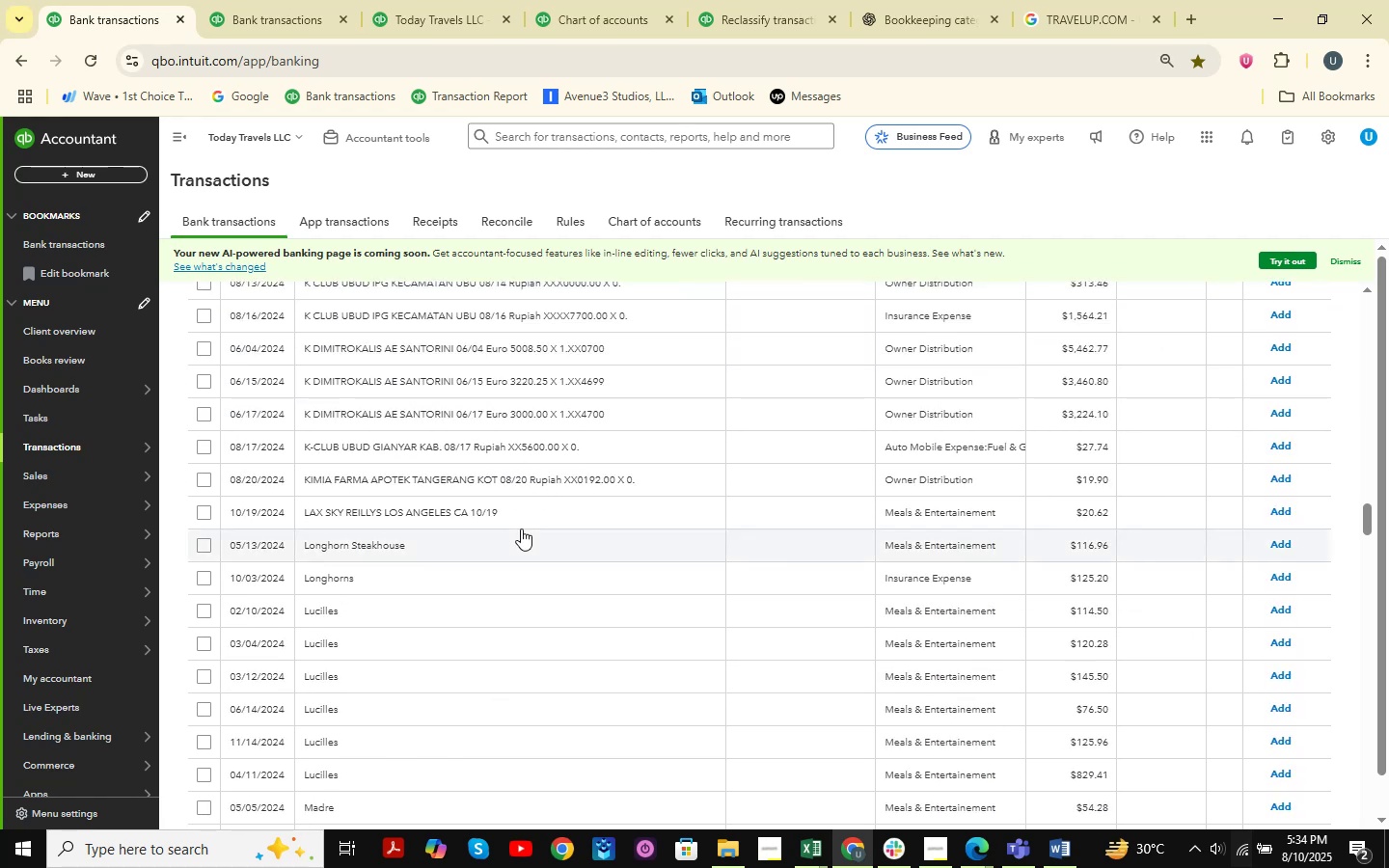 
scroll: coordinate [1227, 815], scroll_direction: down, amount: 48.0
 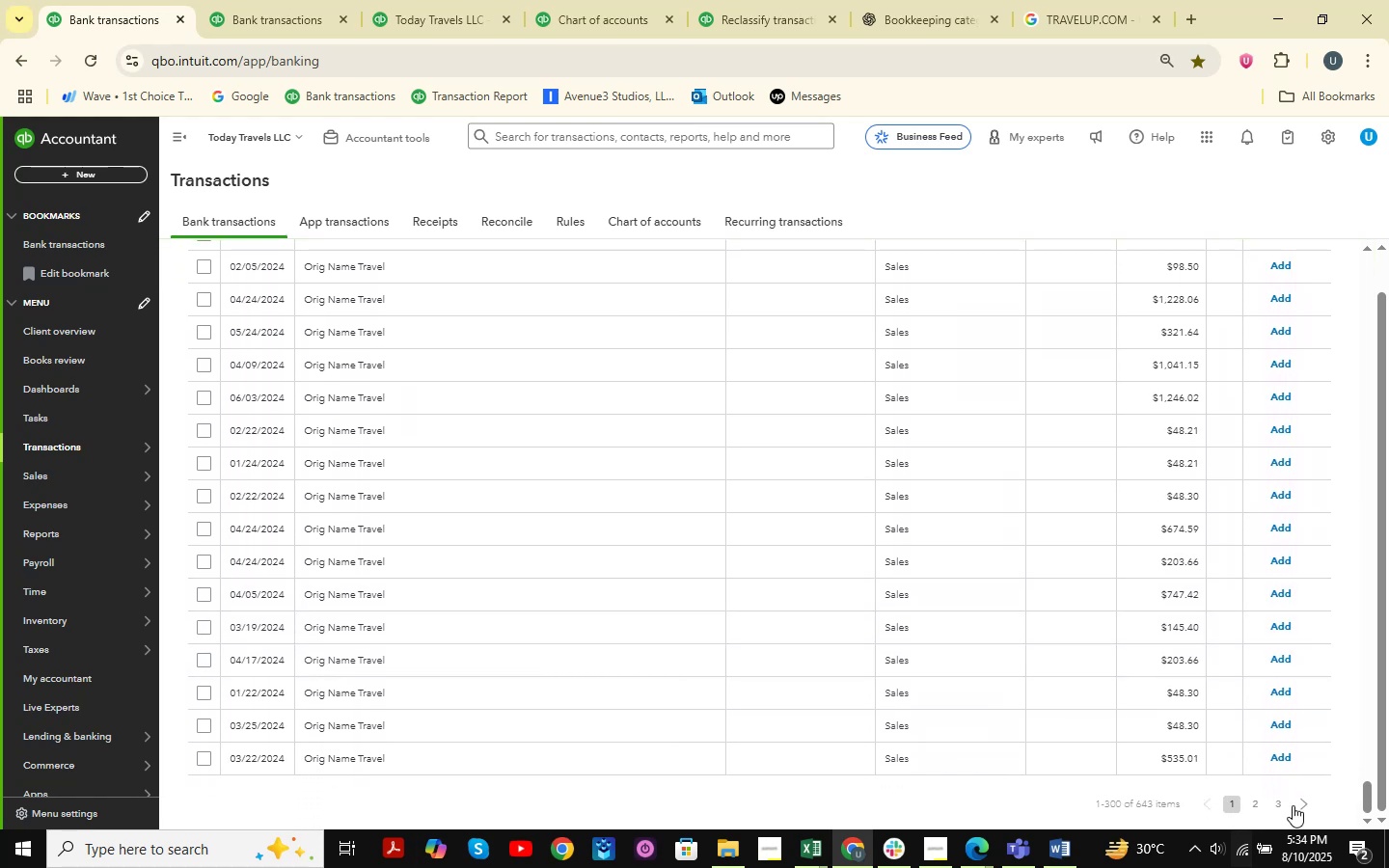 
left_click([1292, 804])
 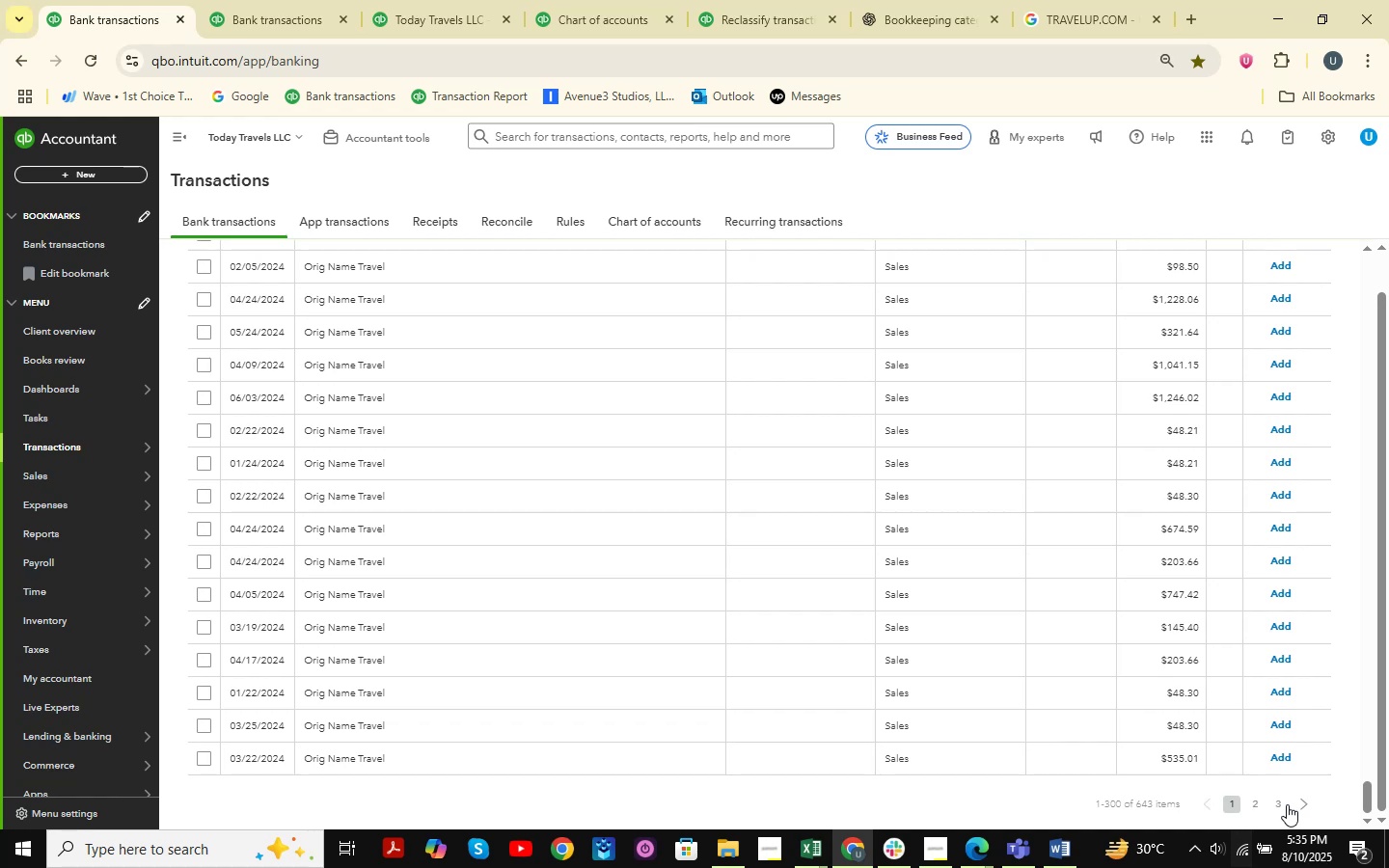 
left_click([1284, 804])
 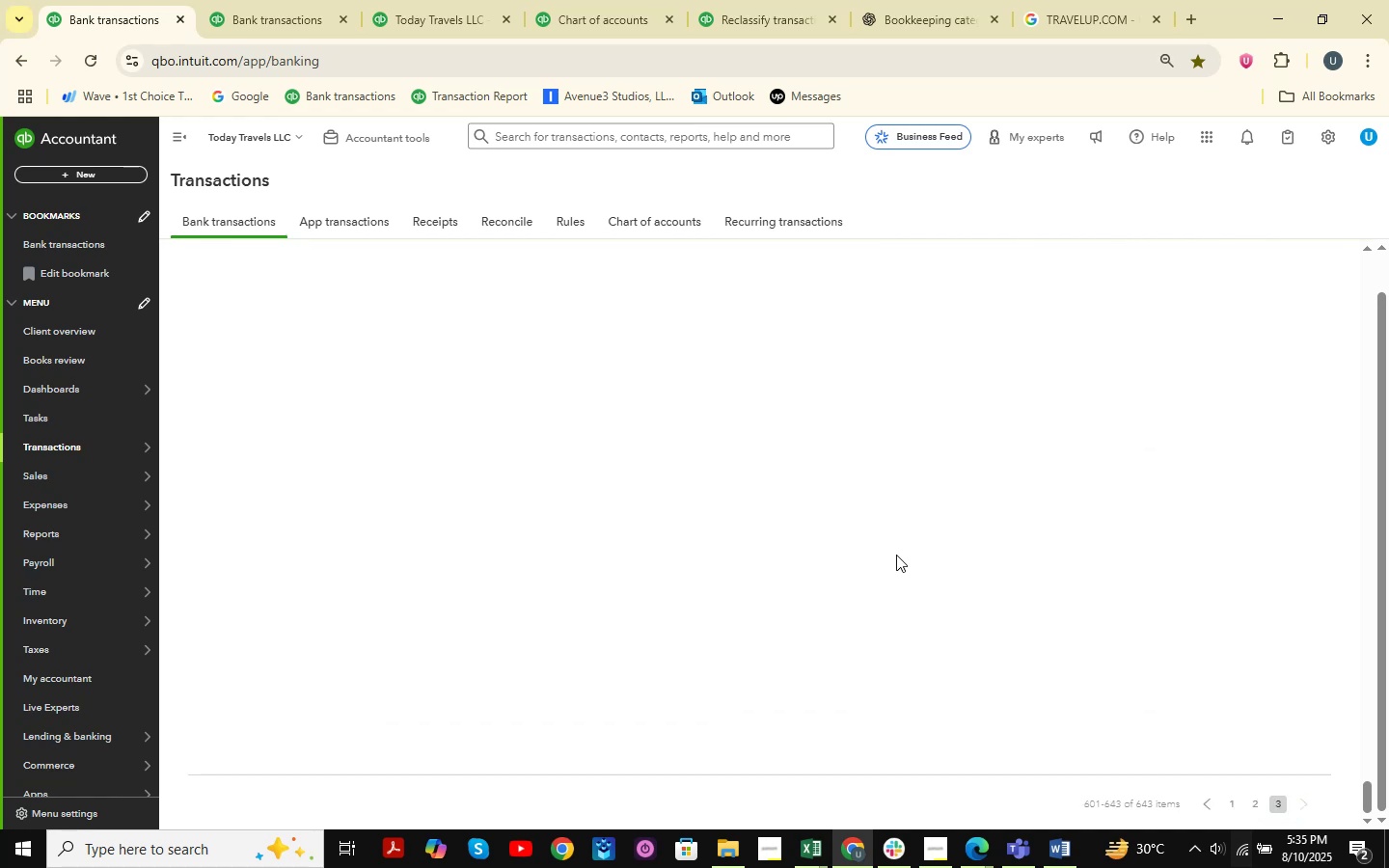 
wait(12.44)
 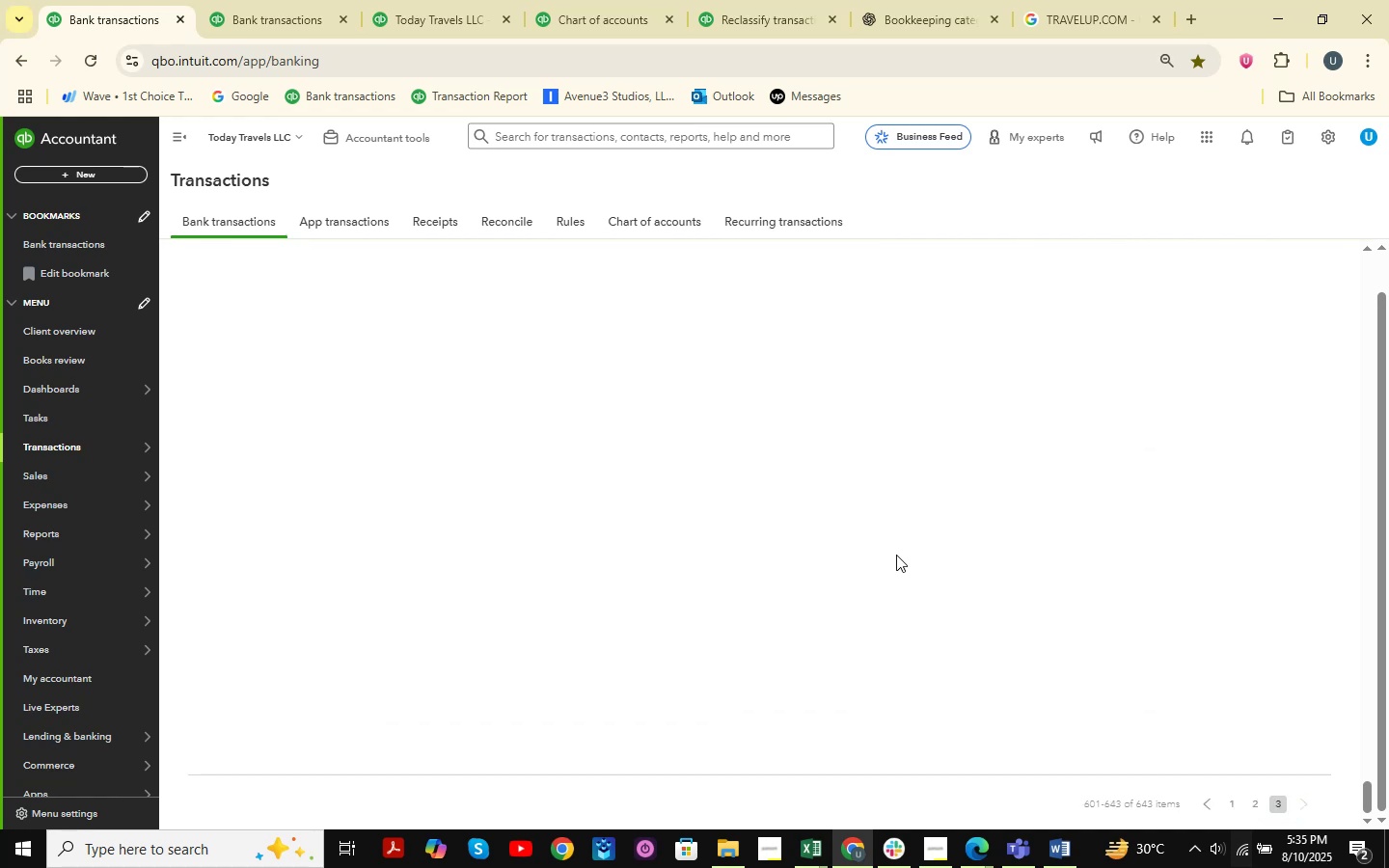 
scroll: coordinate [434, 495], scroll_direction: up, amount: 3.0
 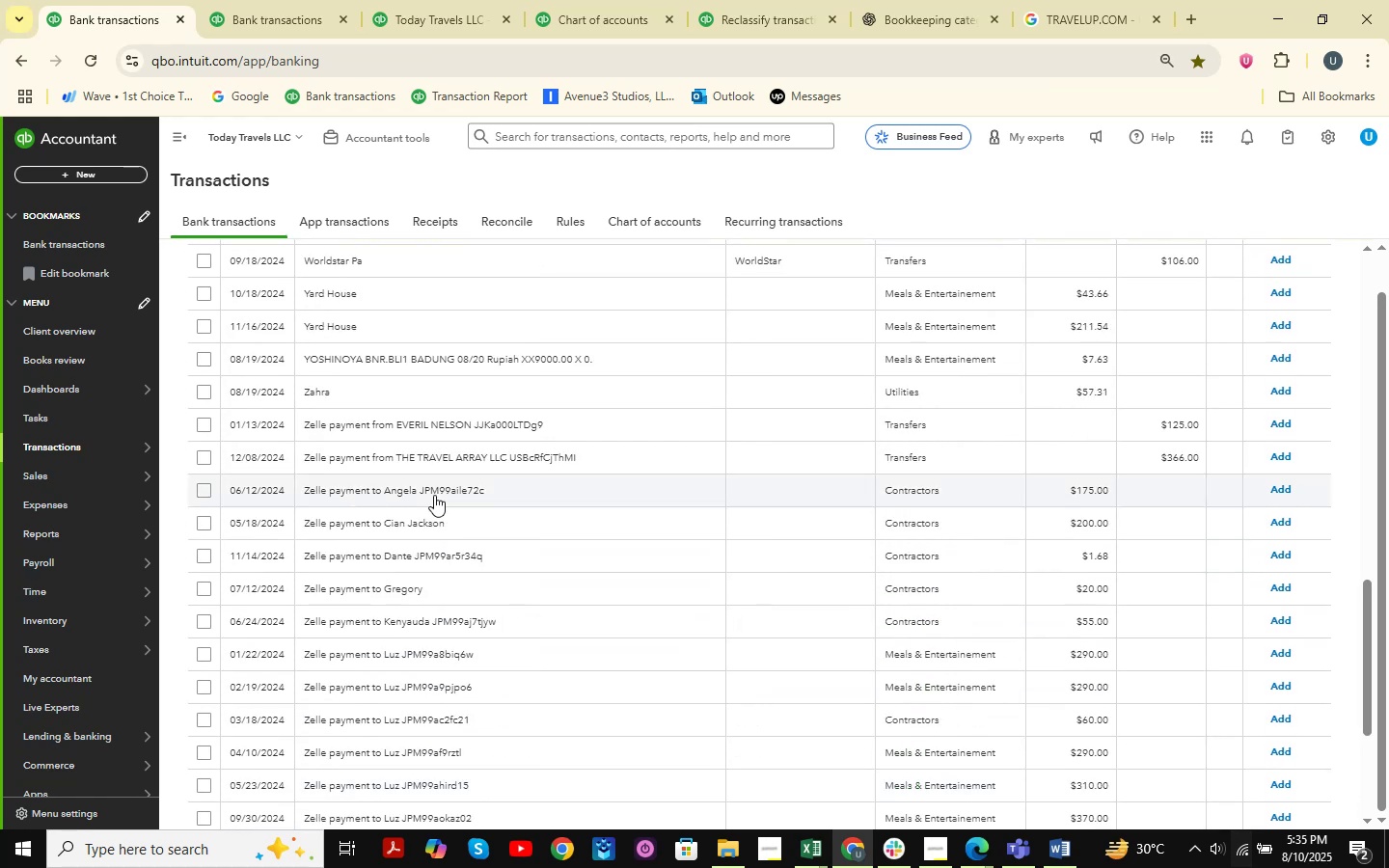 
scroll: coordinate [443, 495], scroll_direction: down, amount: 13.0
 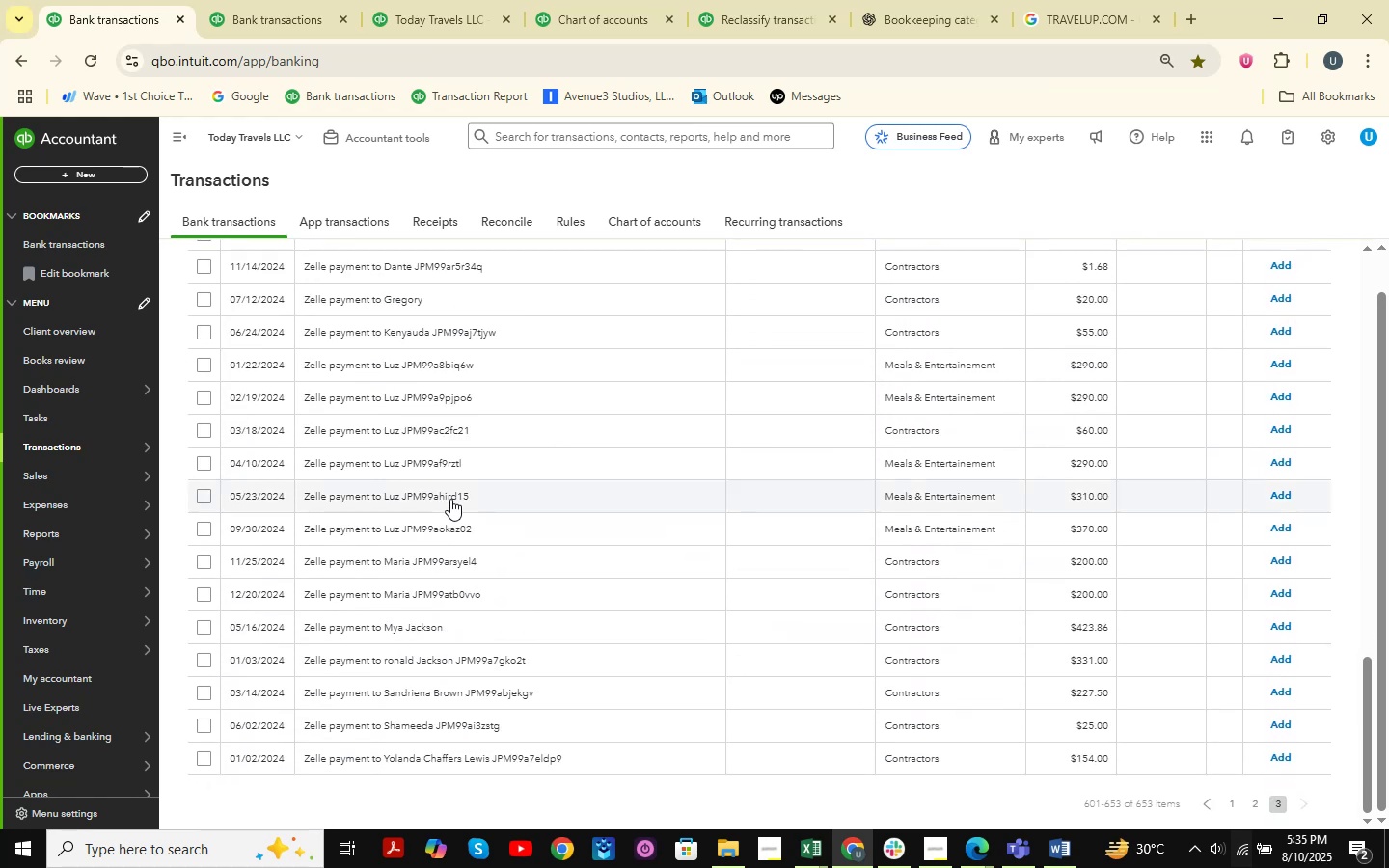 
scroll: coordinate [507, 531], scroll_direction: up, amount: 7.0
 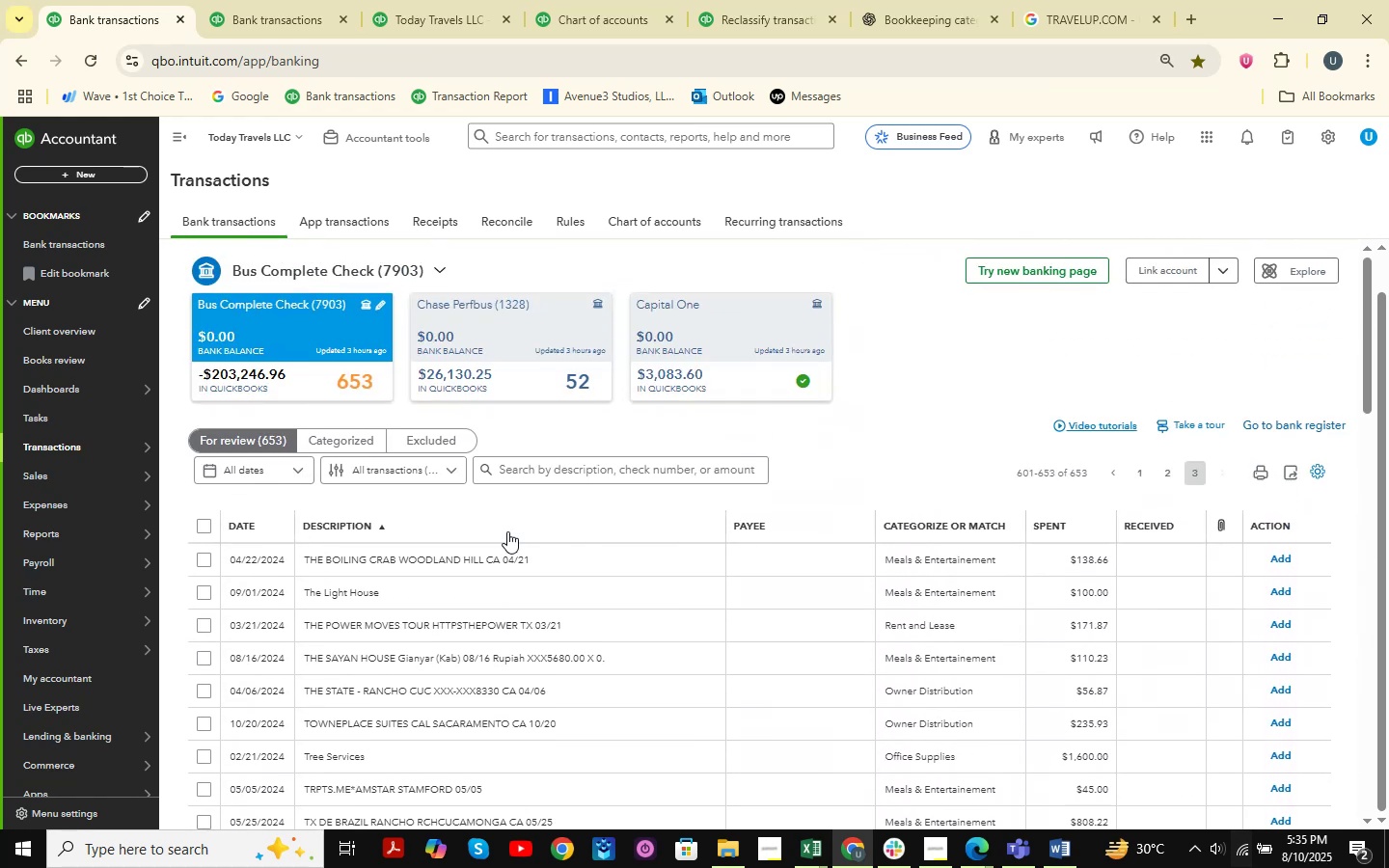 
scroll: coordinate [507, 531], scroll_direction: down, amount: 11.0
 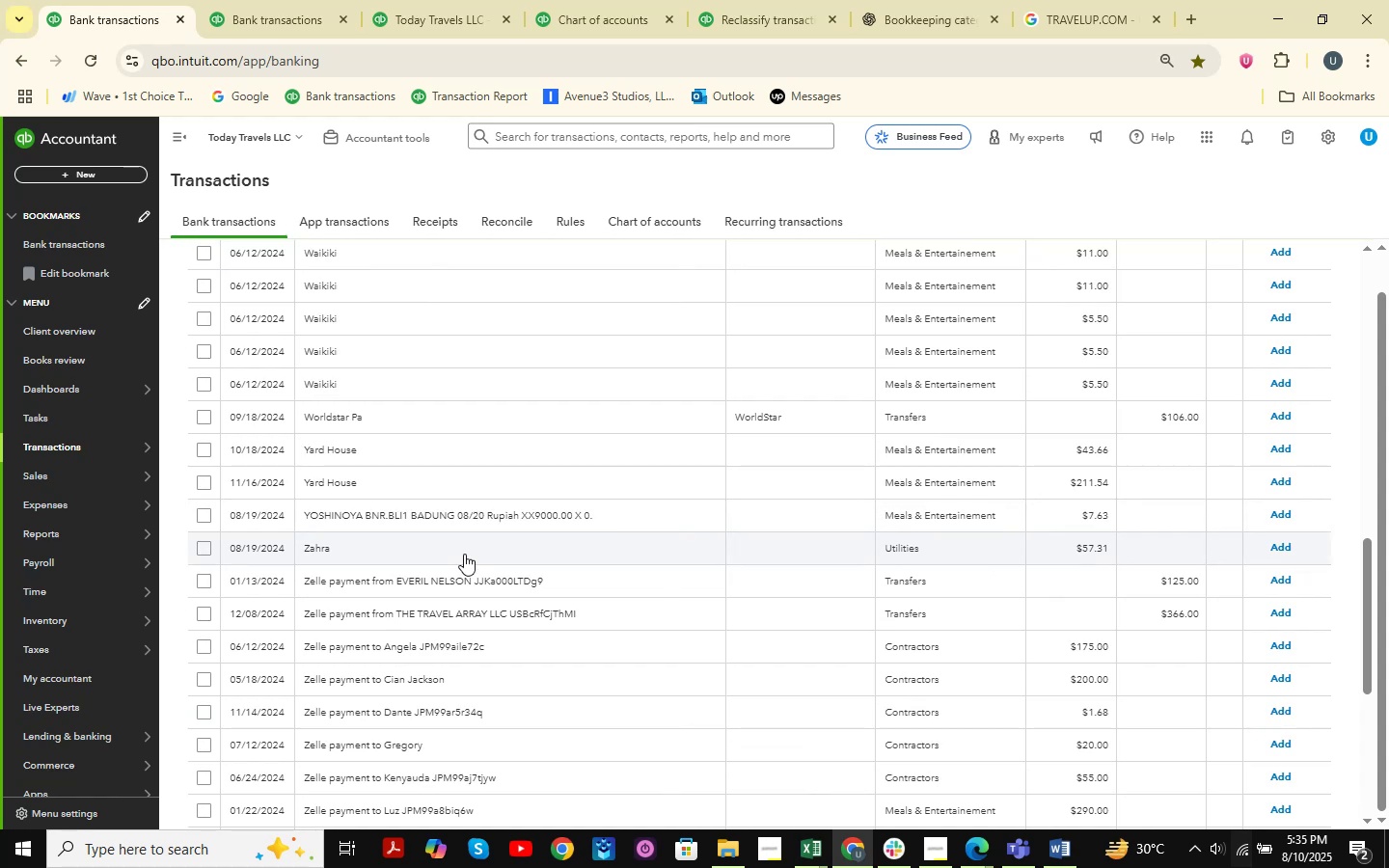 
wait(10.22)
 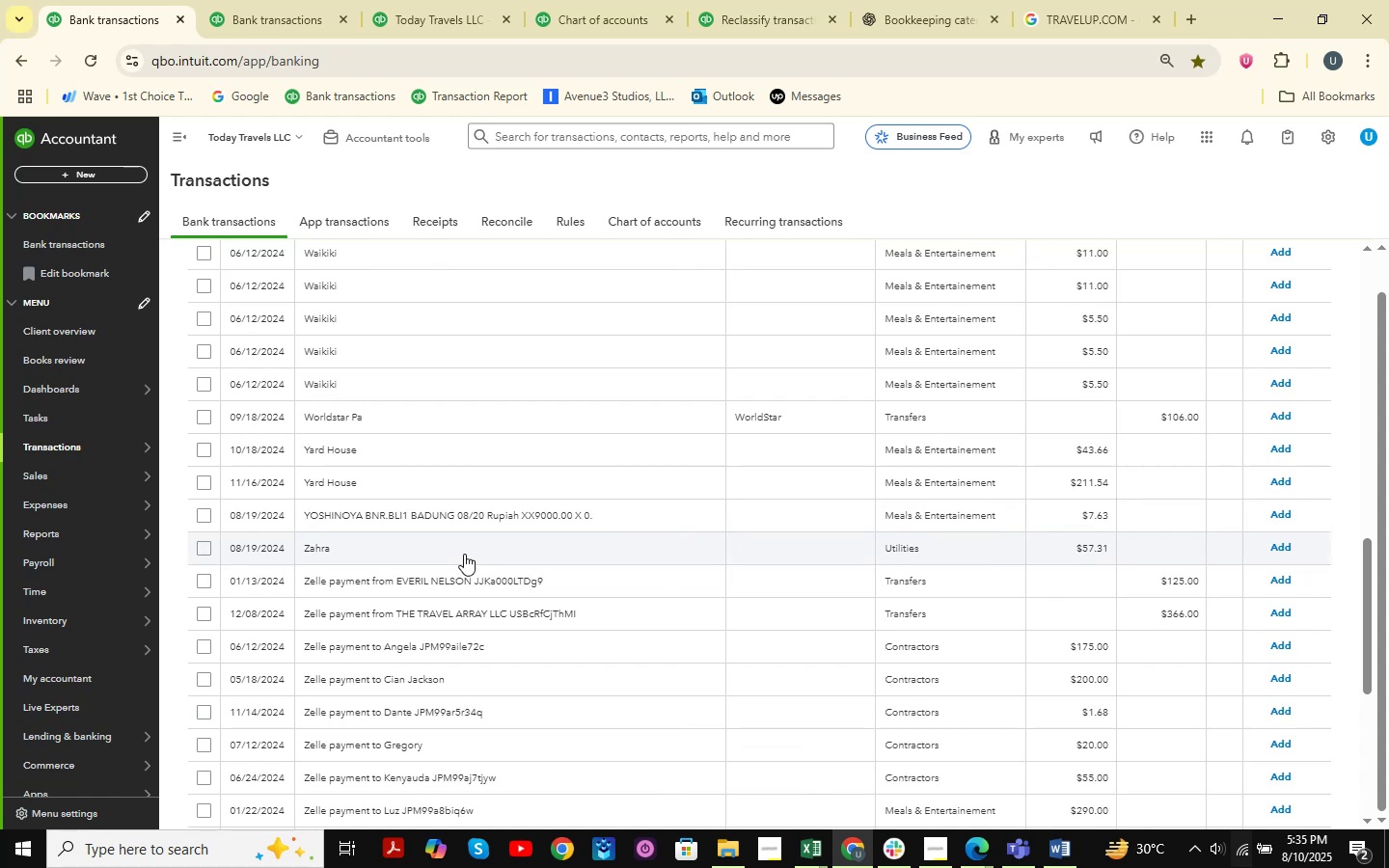 
scroll: coordinate [434, 551], scroll_direction: down, amount: 3.0
 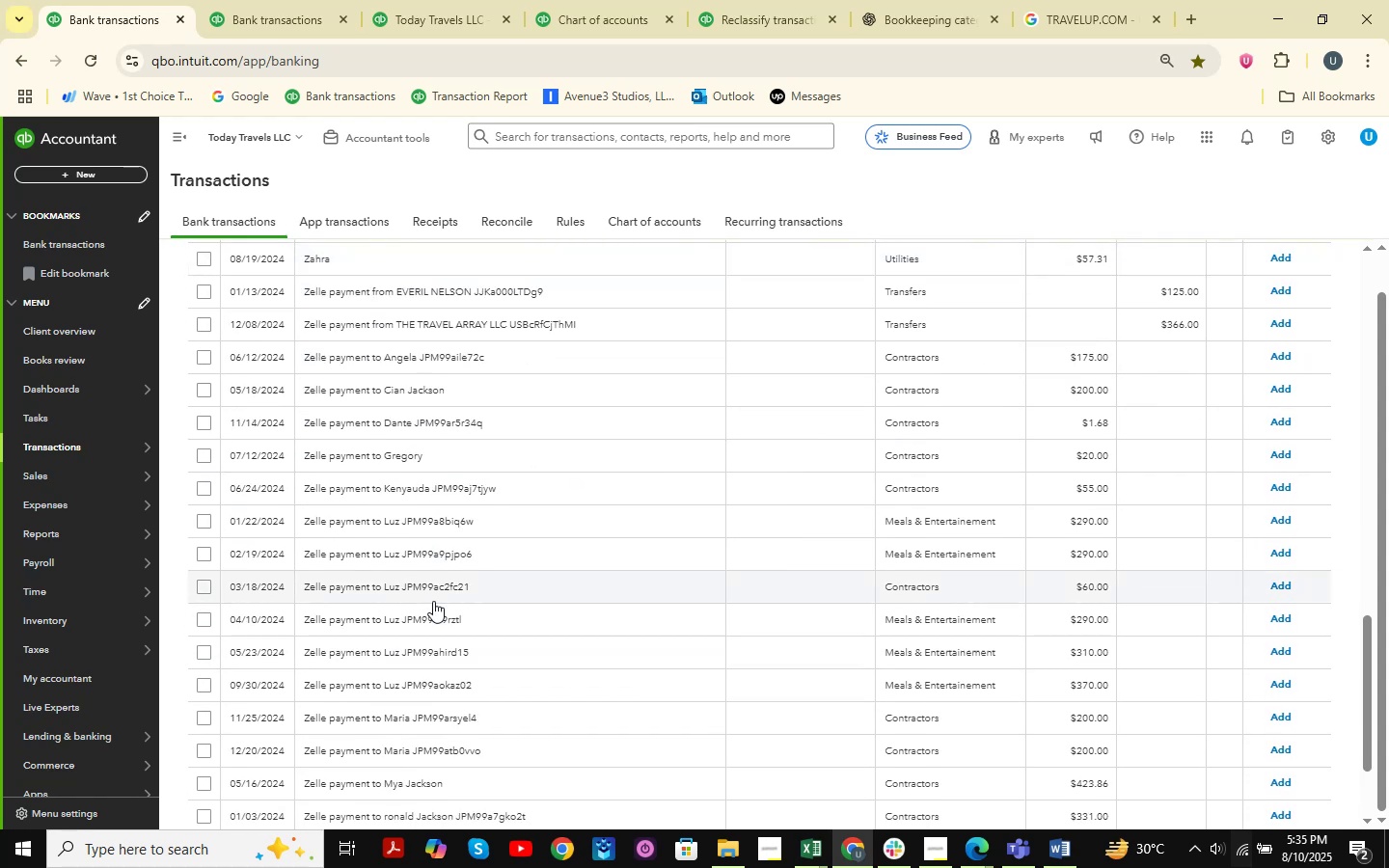 
scroll: coordinate [433, 601], scroll_direction: up, amount: 11.0
 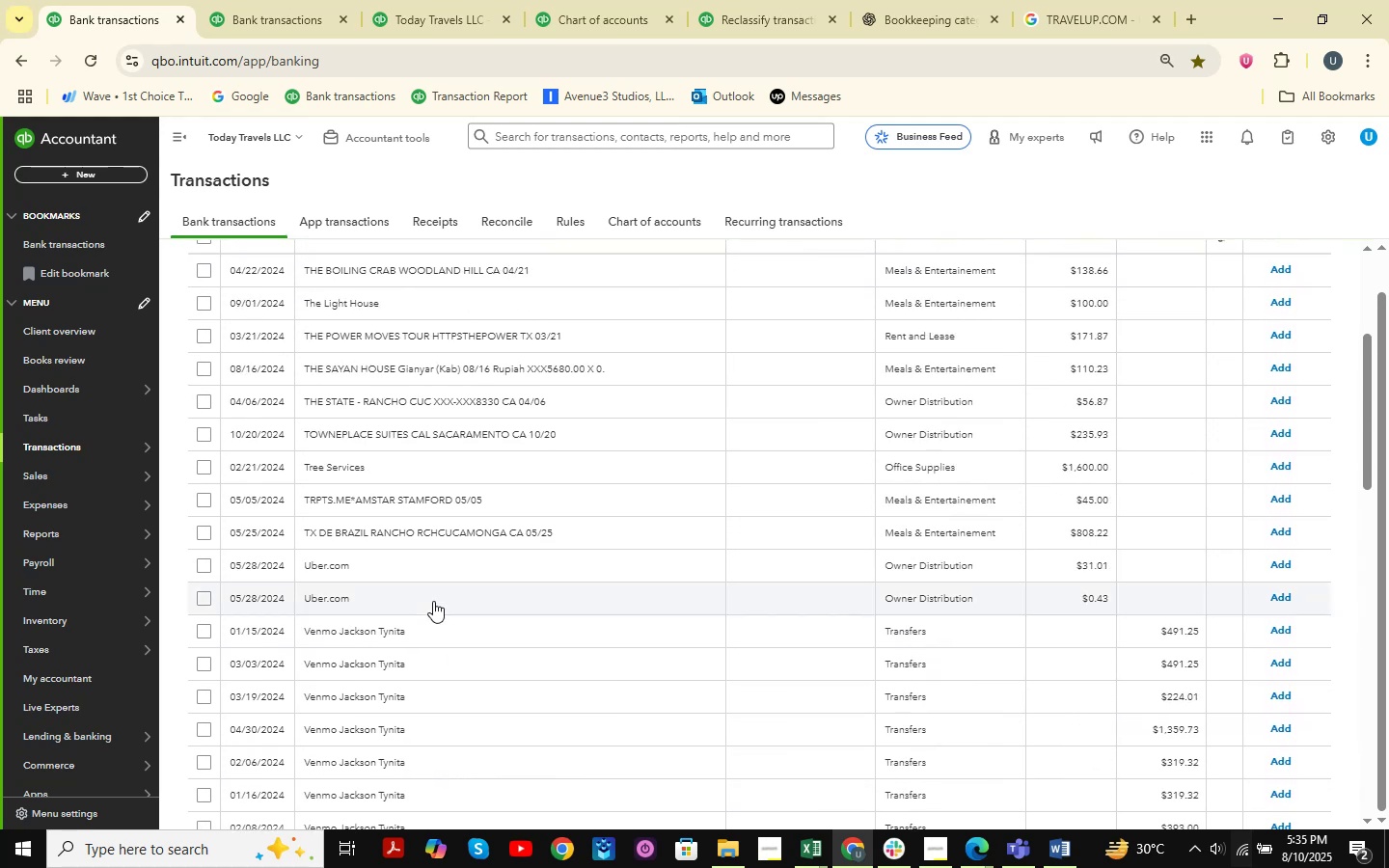 
wait(8.1)
 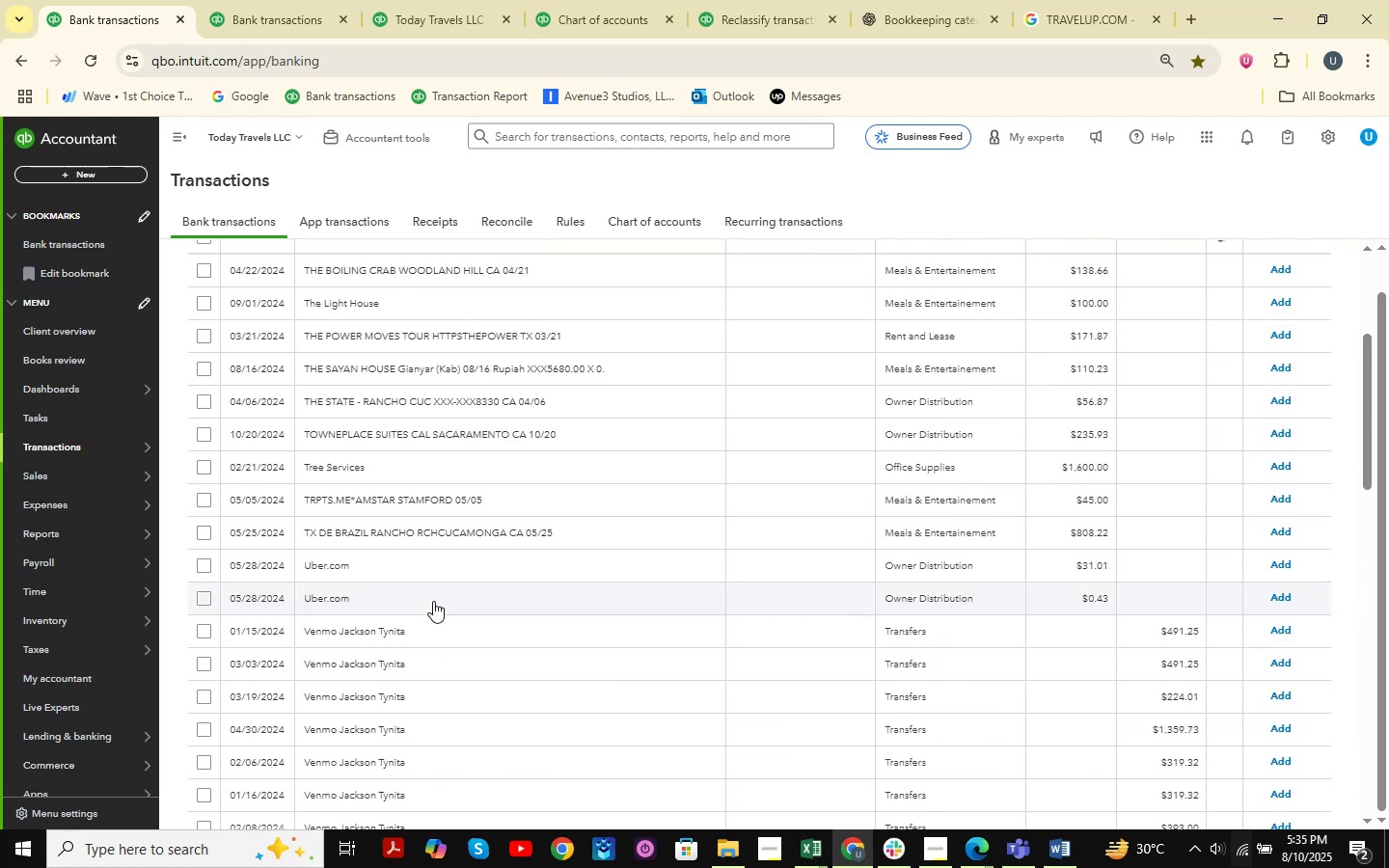 
scroll: coordinate [491, 484], scroll_direction: up, amount: 6.0
 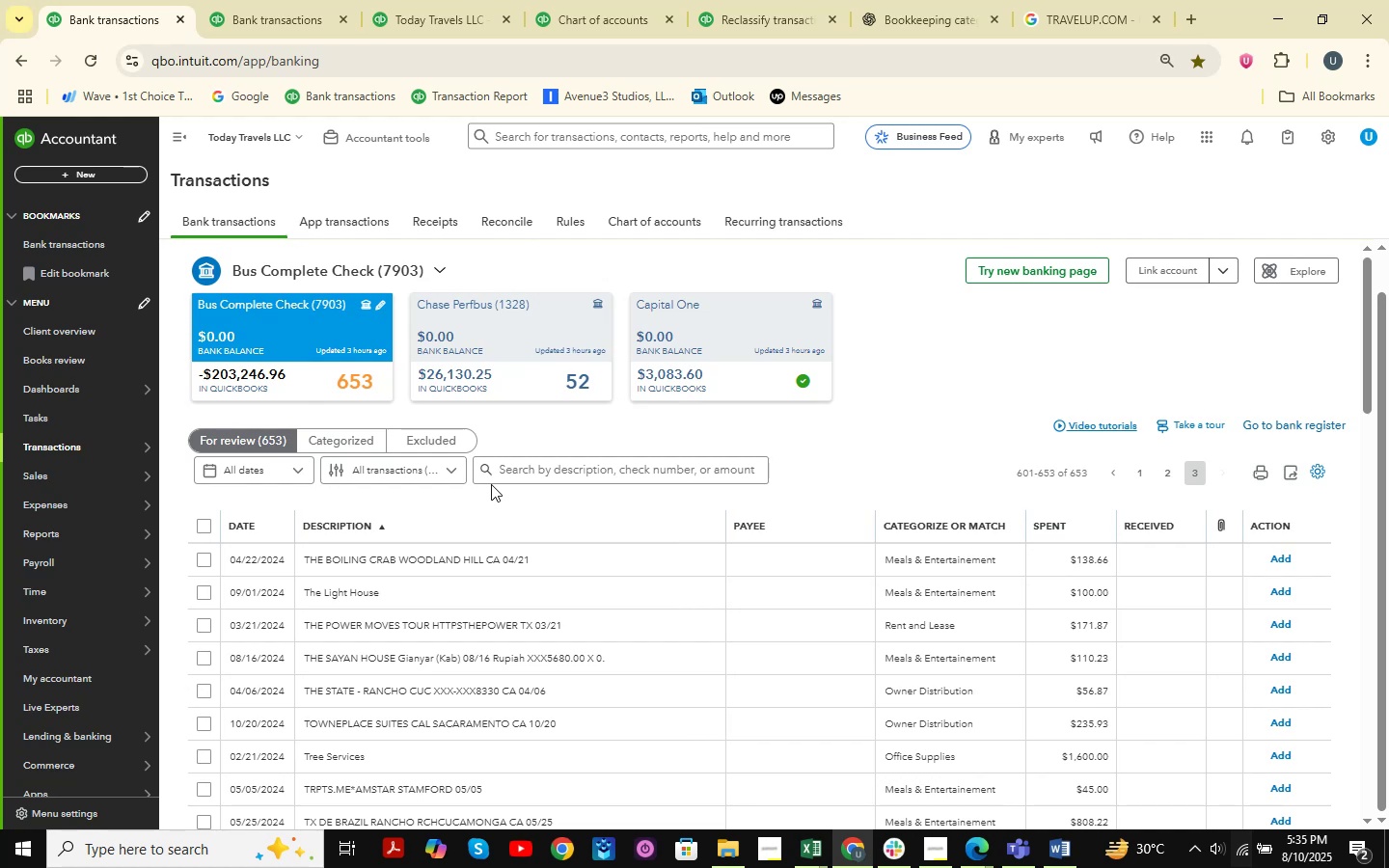 
scroll: coordinate [579, 541], scroll_direction: down, amount: 2.0
 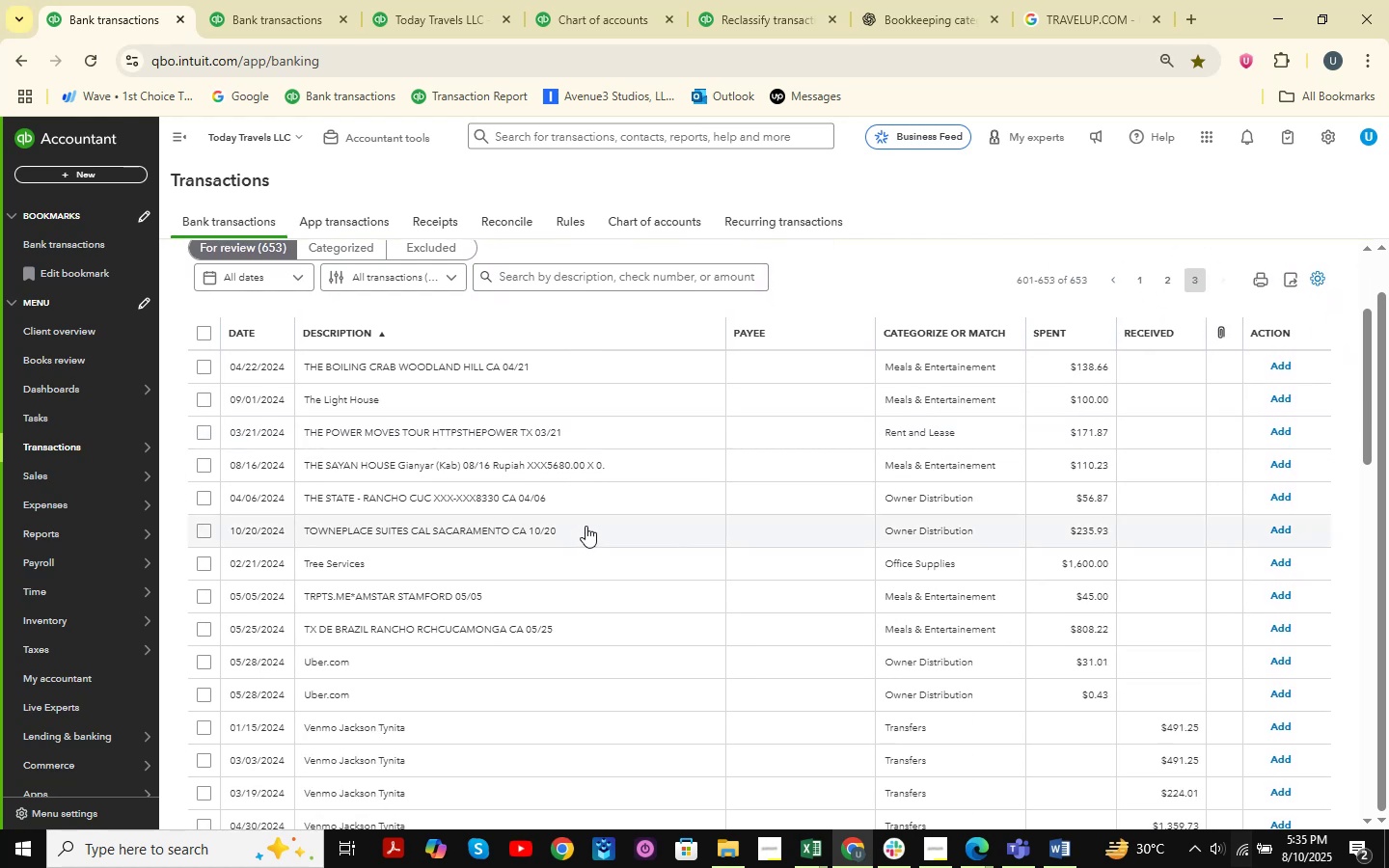 
wait(6.91)
 